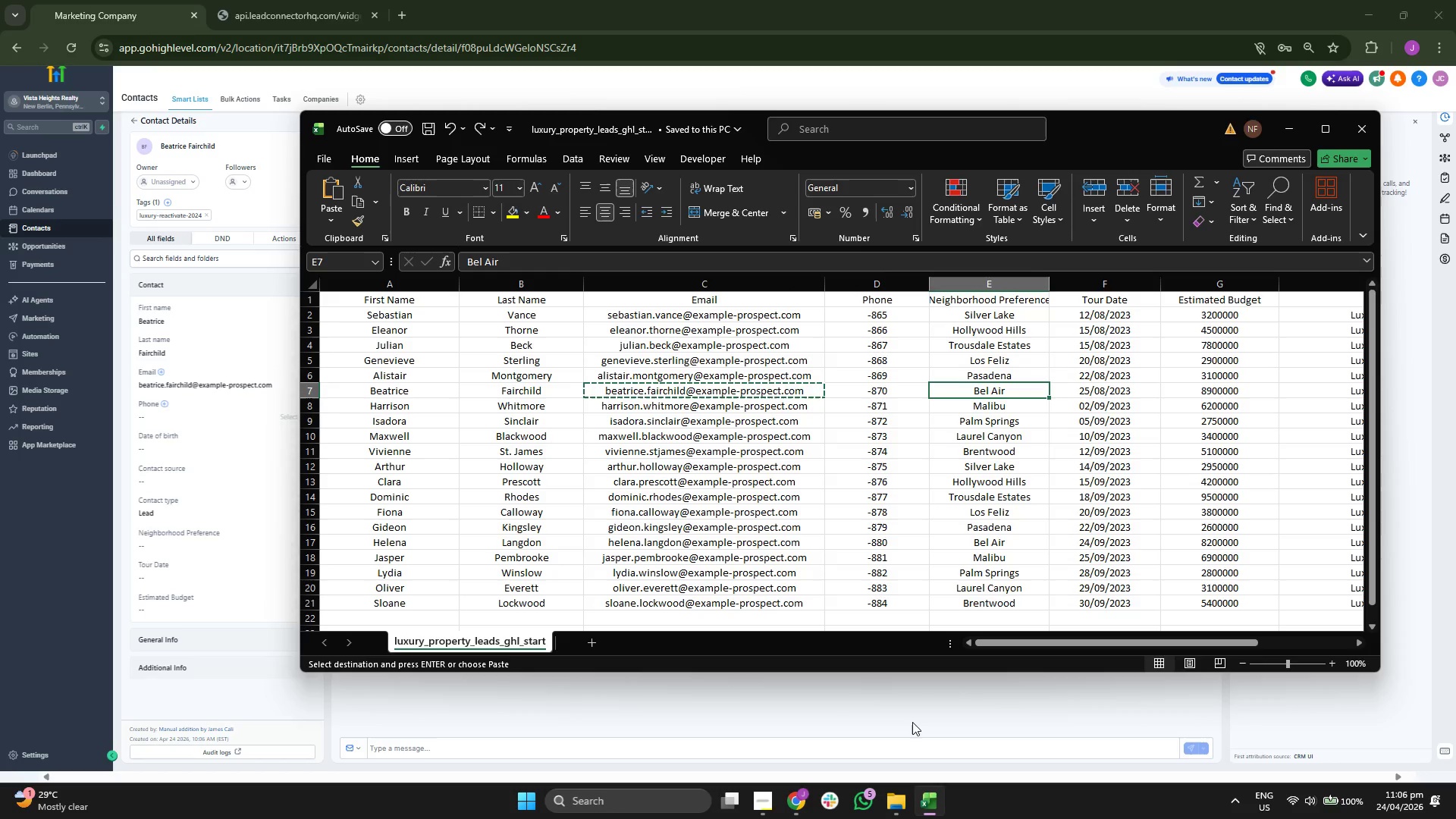 
key(ArrowRight)
 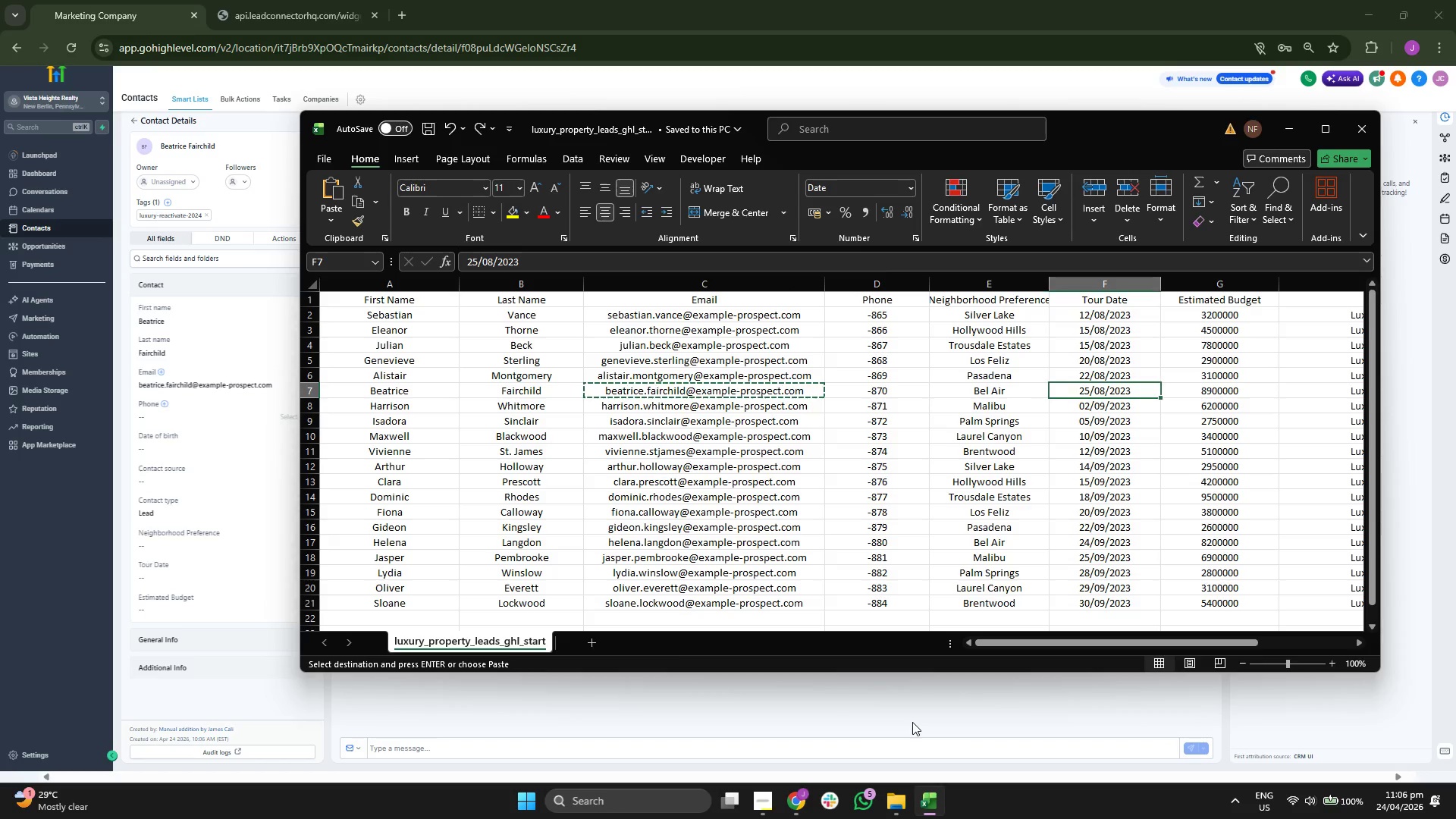 
key(Control+C)
 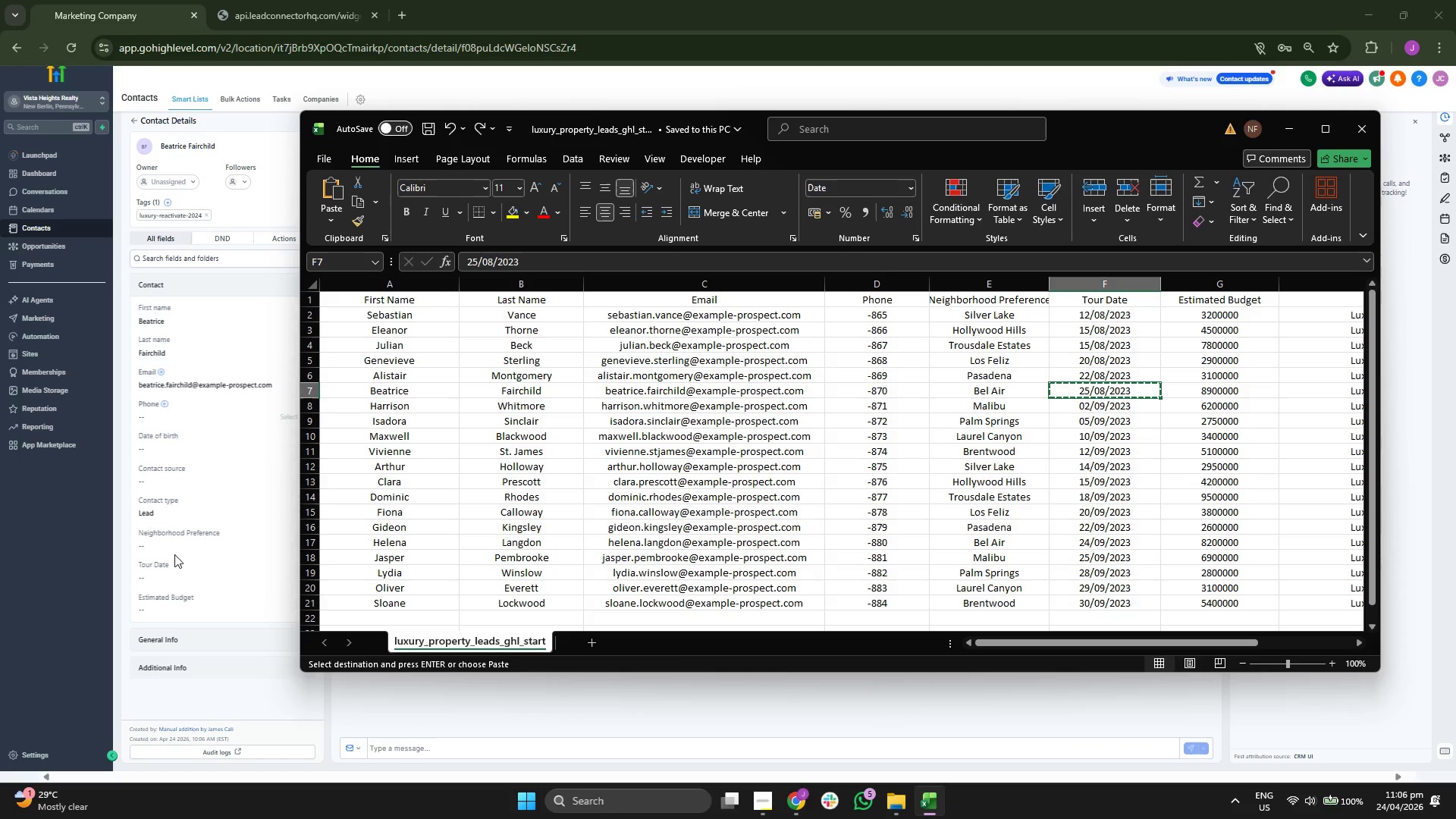 
left_click([174, 576])
 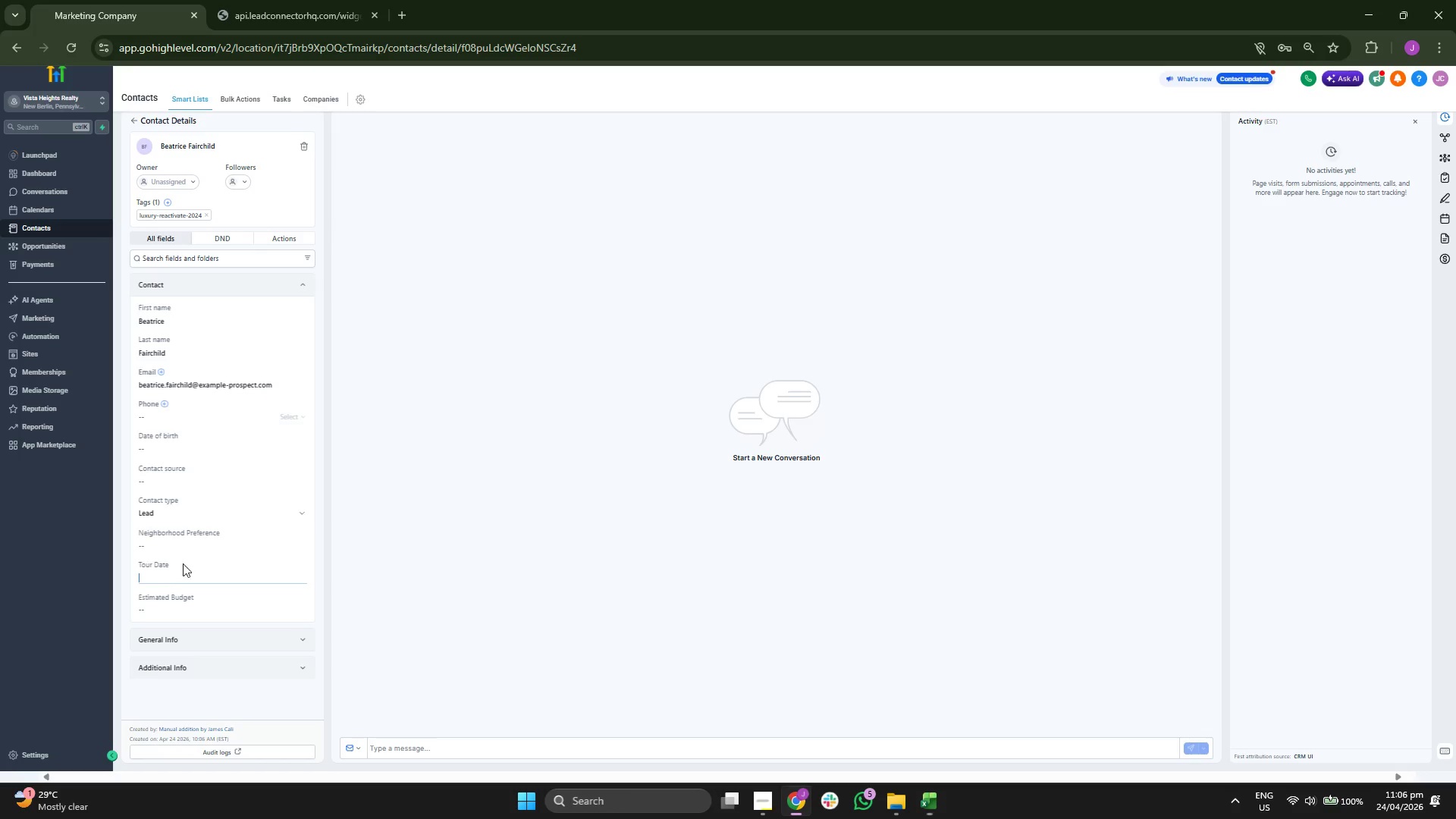 
key(Control+ControlLeft)
 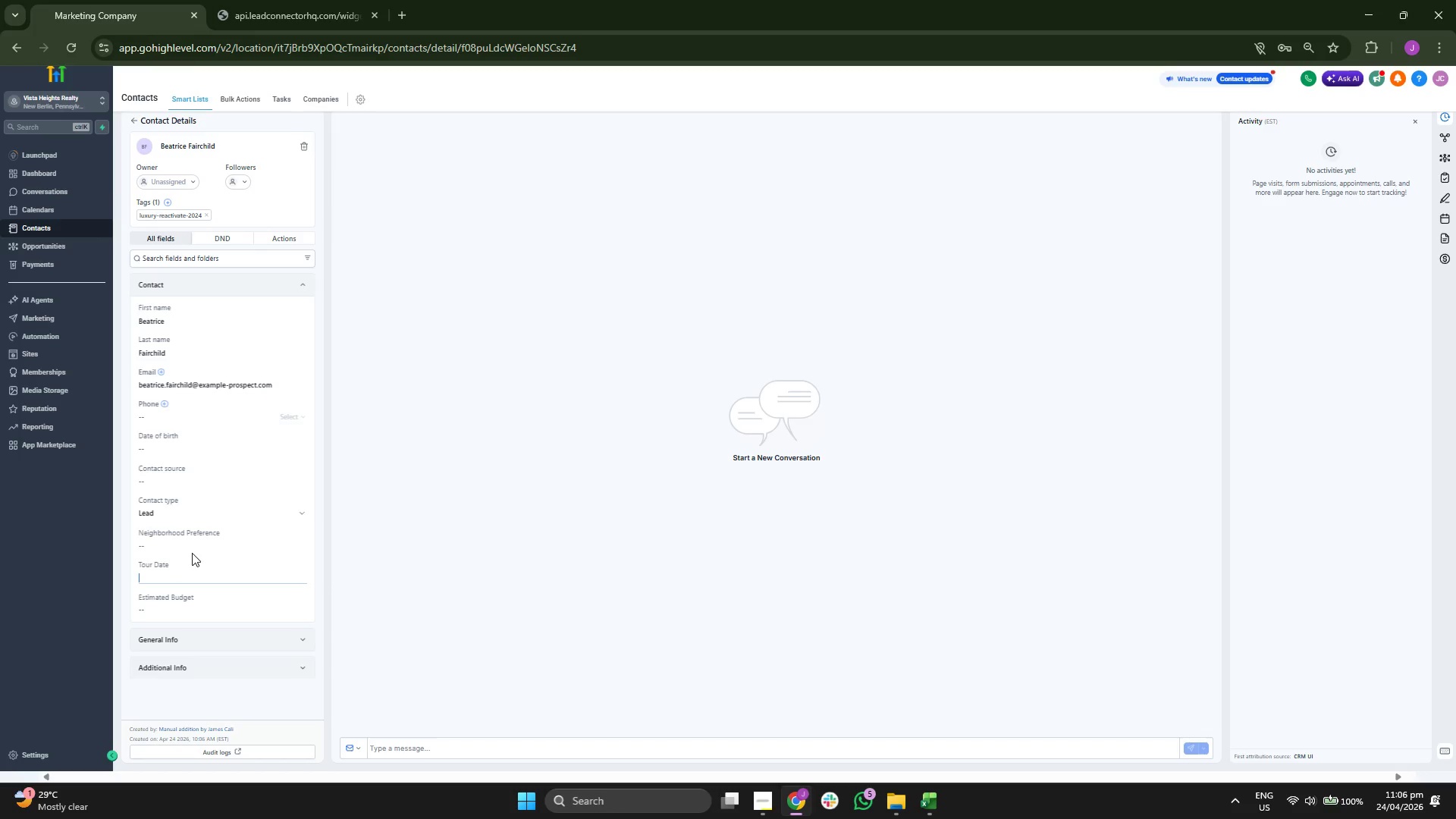 
key(Control+V)
 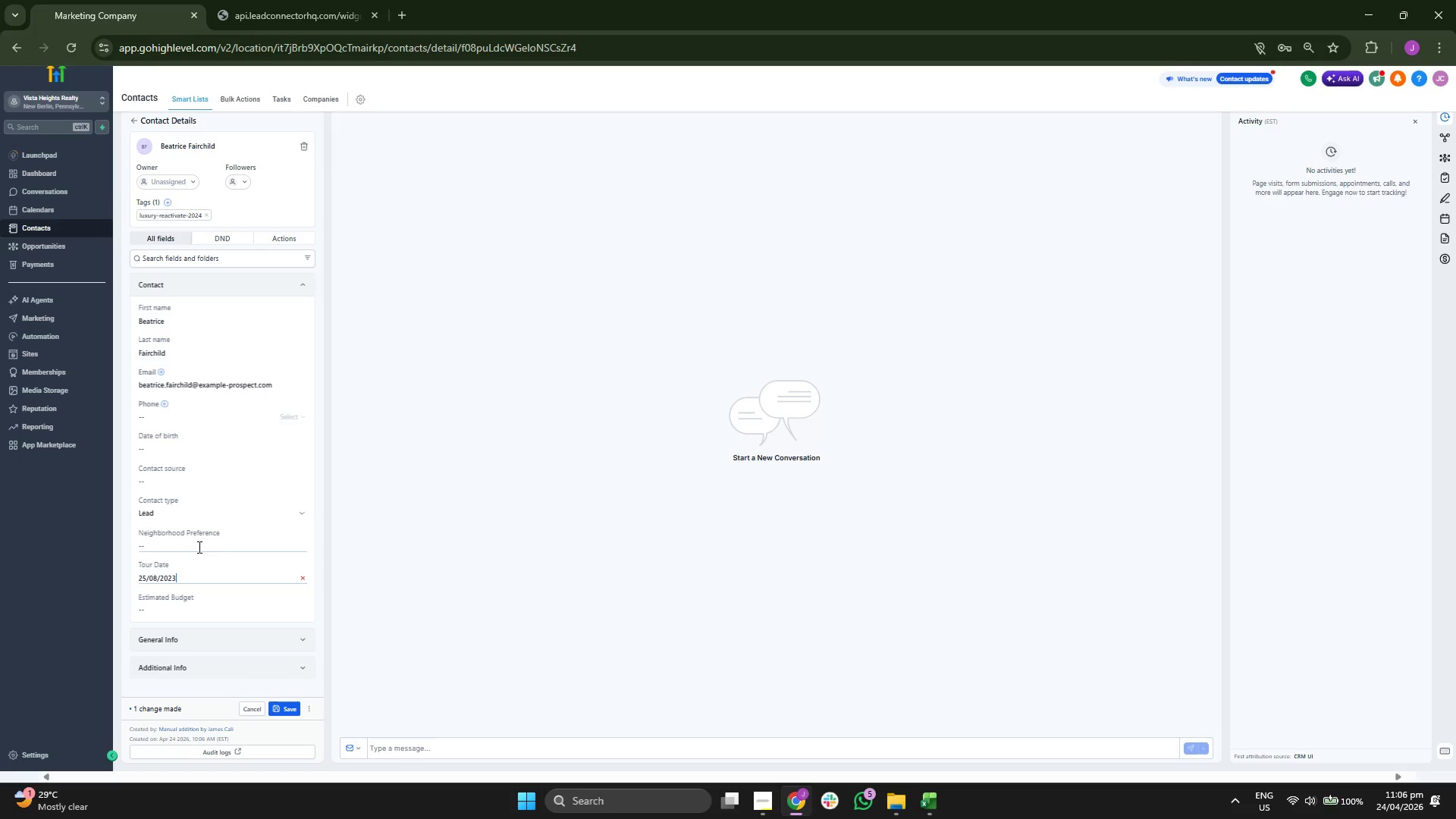 
left_click([199, 546])
 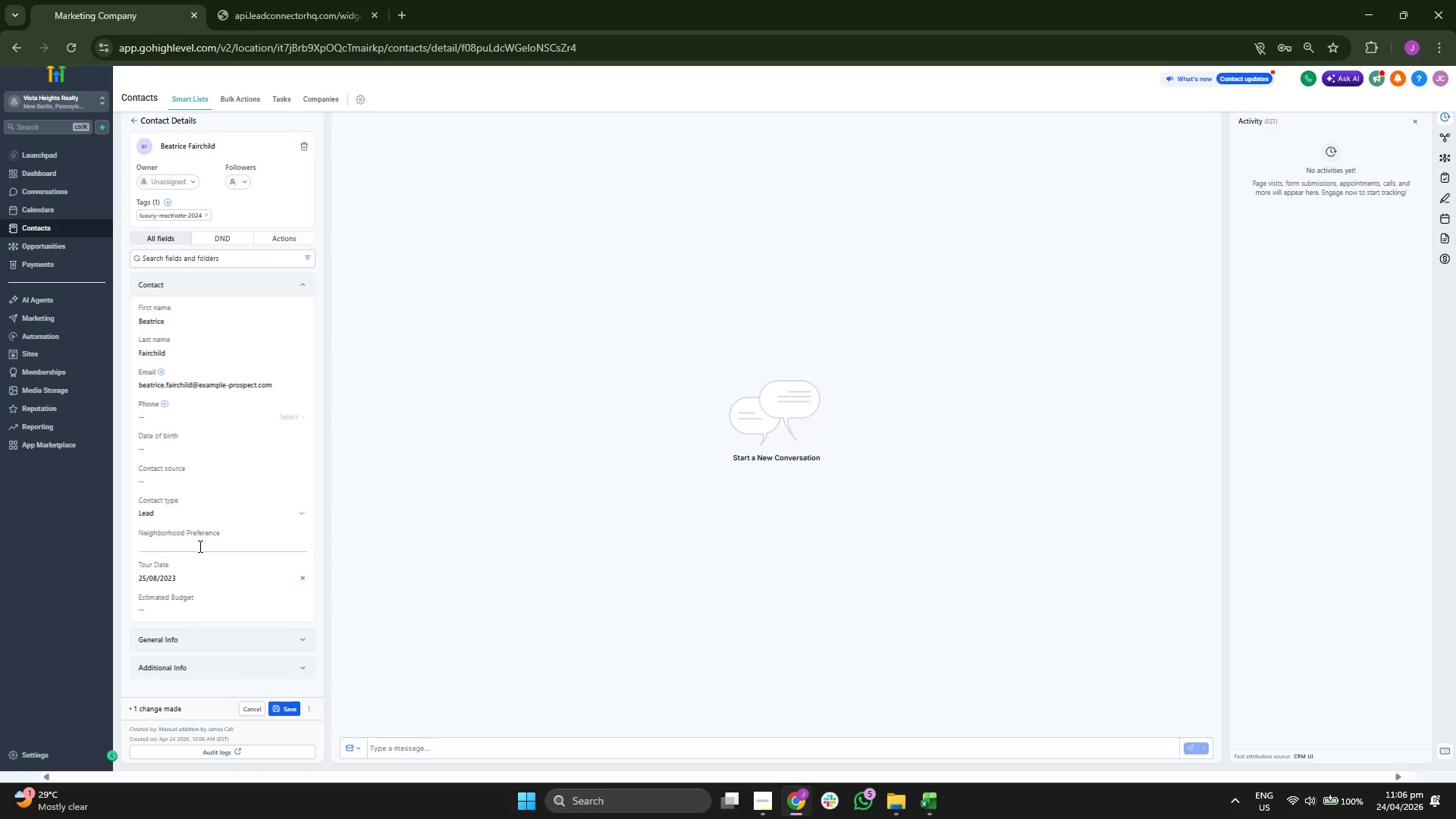 
type(Bek A)
key(Backspace)
key(Backspace)
key(Backspace)
type(l Air)
 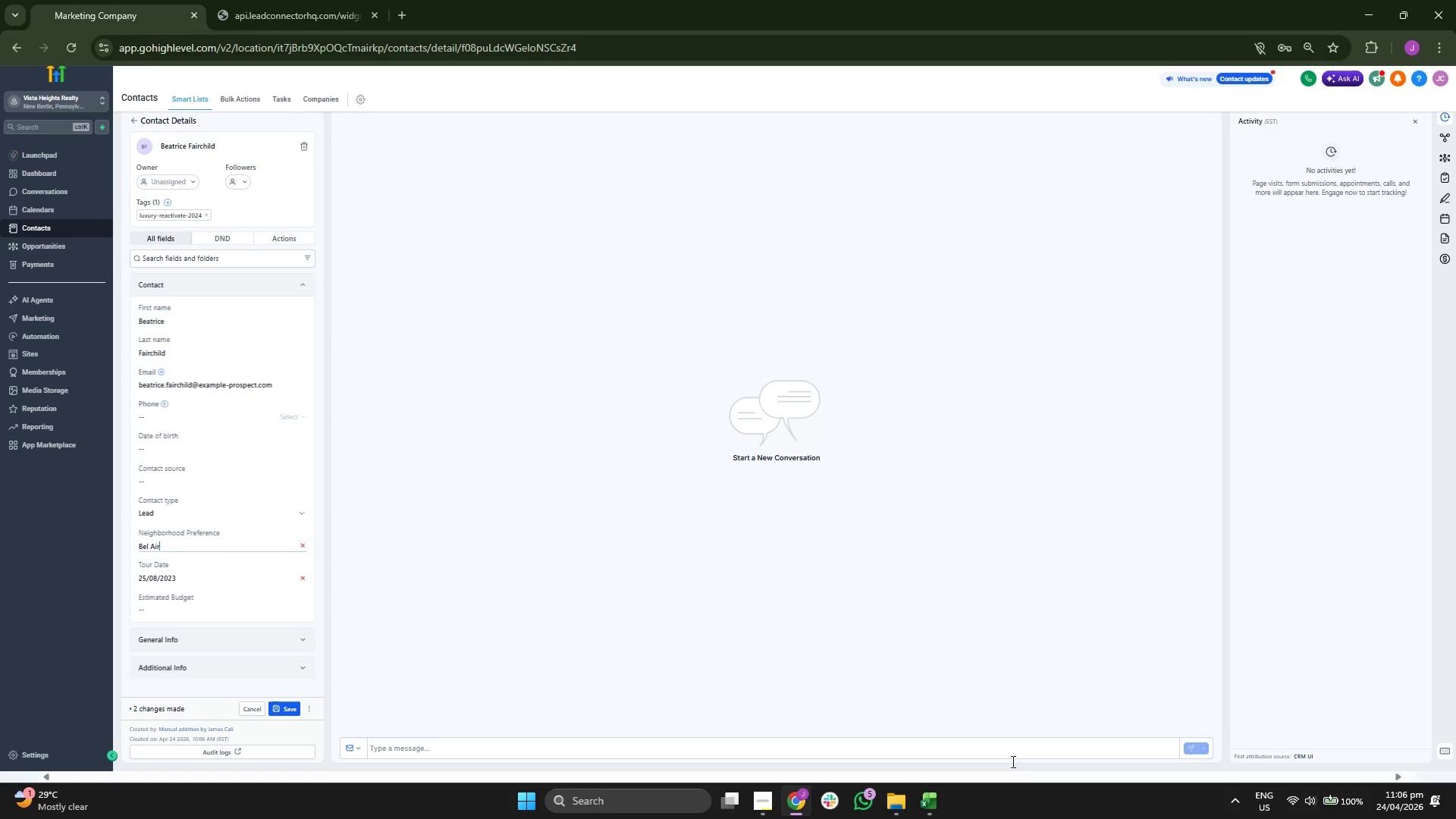 
left_click([926, 796])
 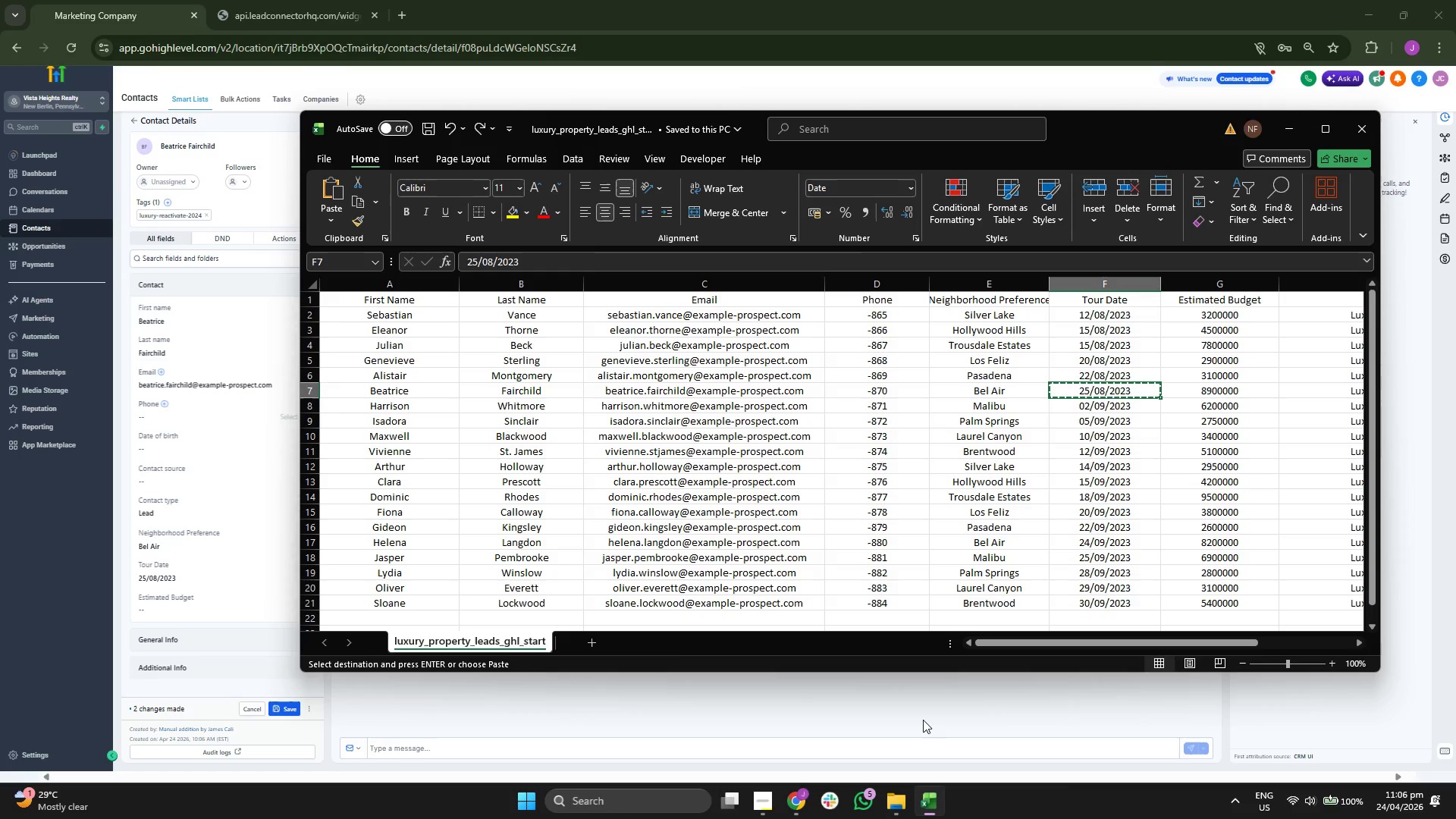 
key(ArrowRight)
 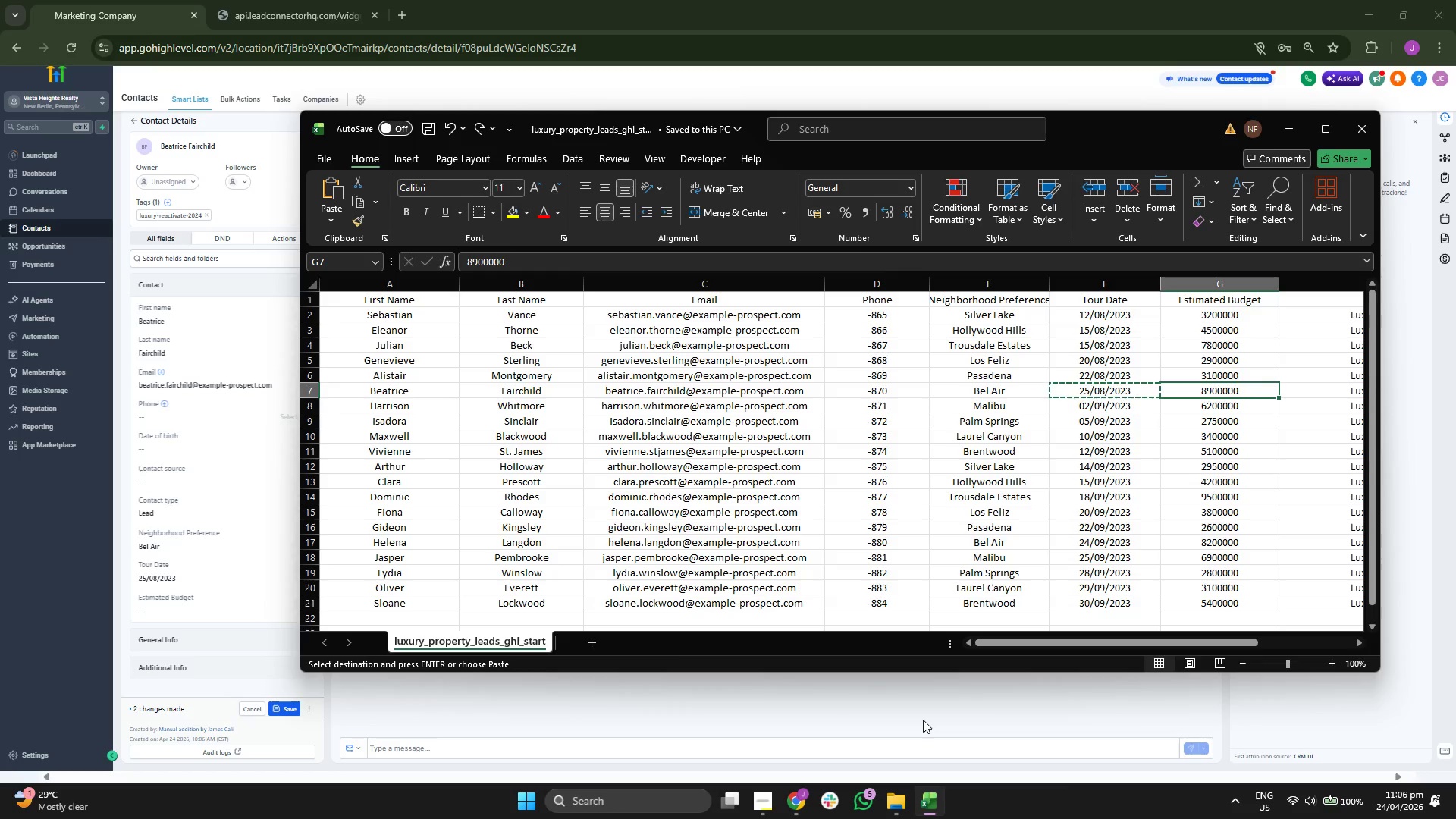 
key(Control+ControlLeft)
 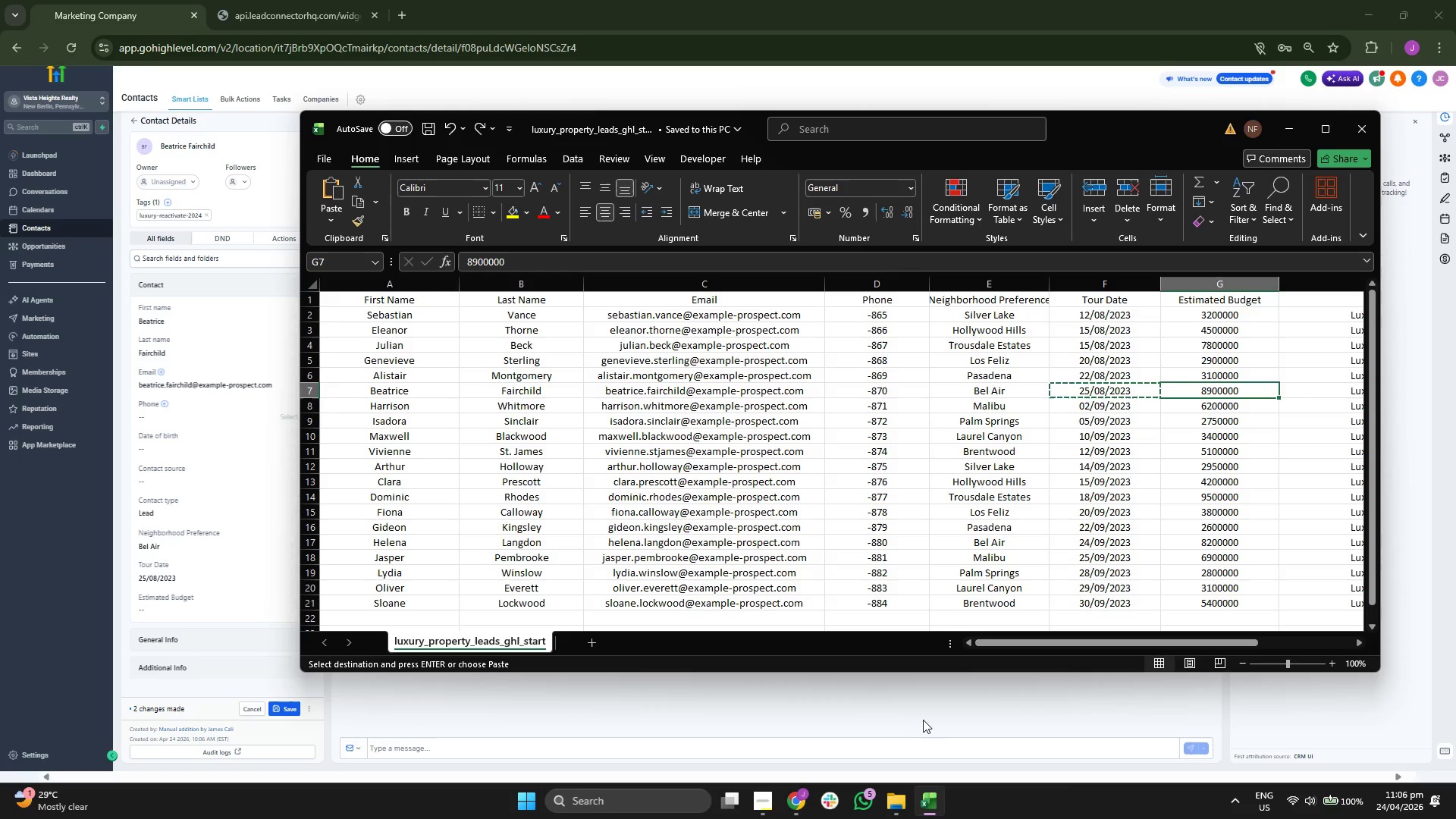 
key(Control+C)
 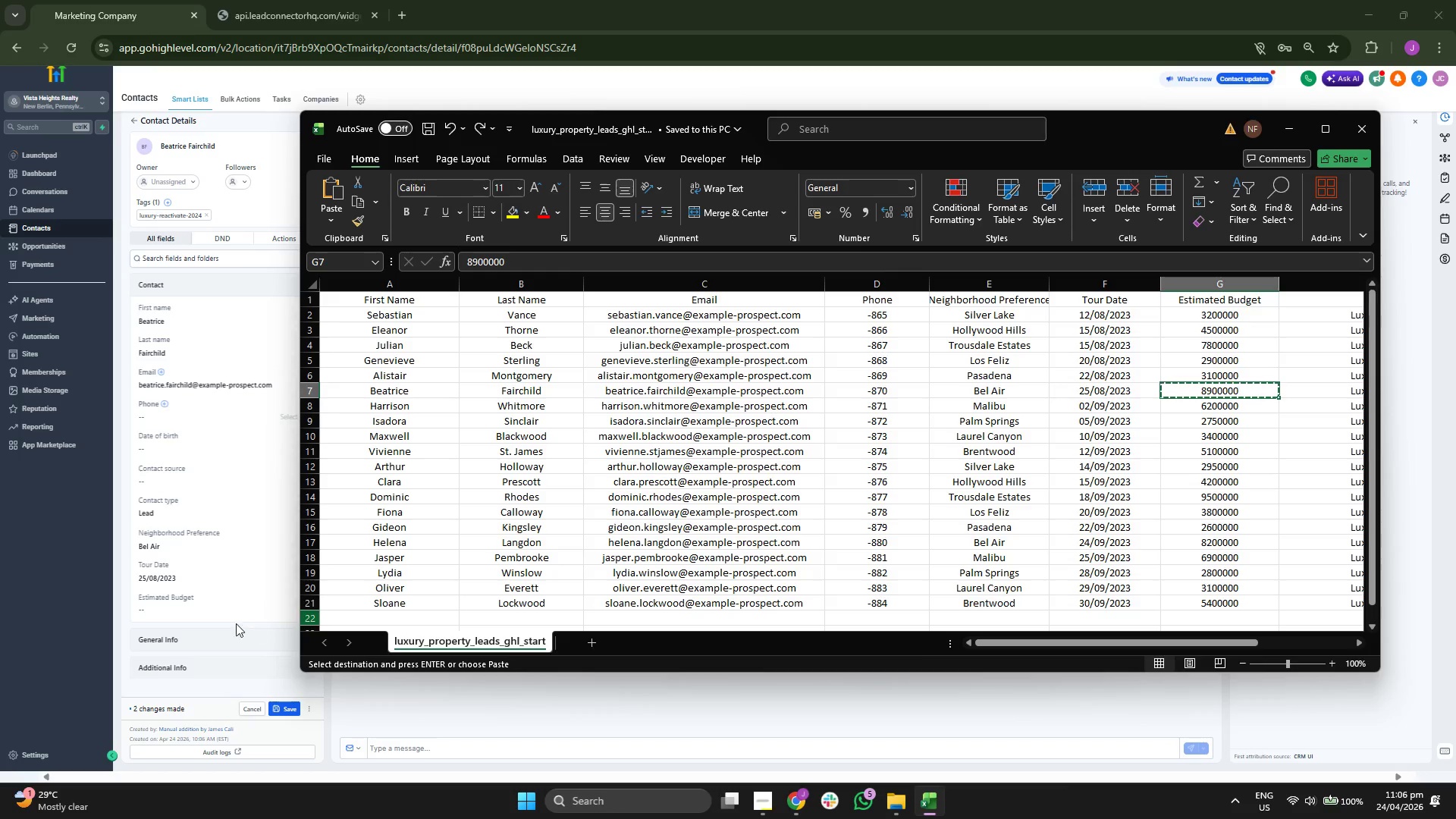 
left_click([218, 611])
 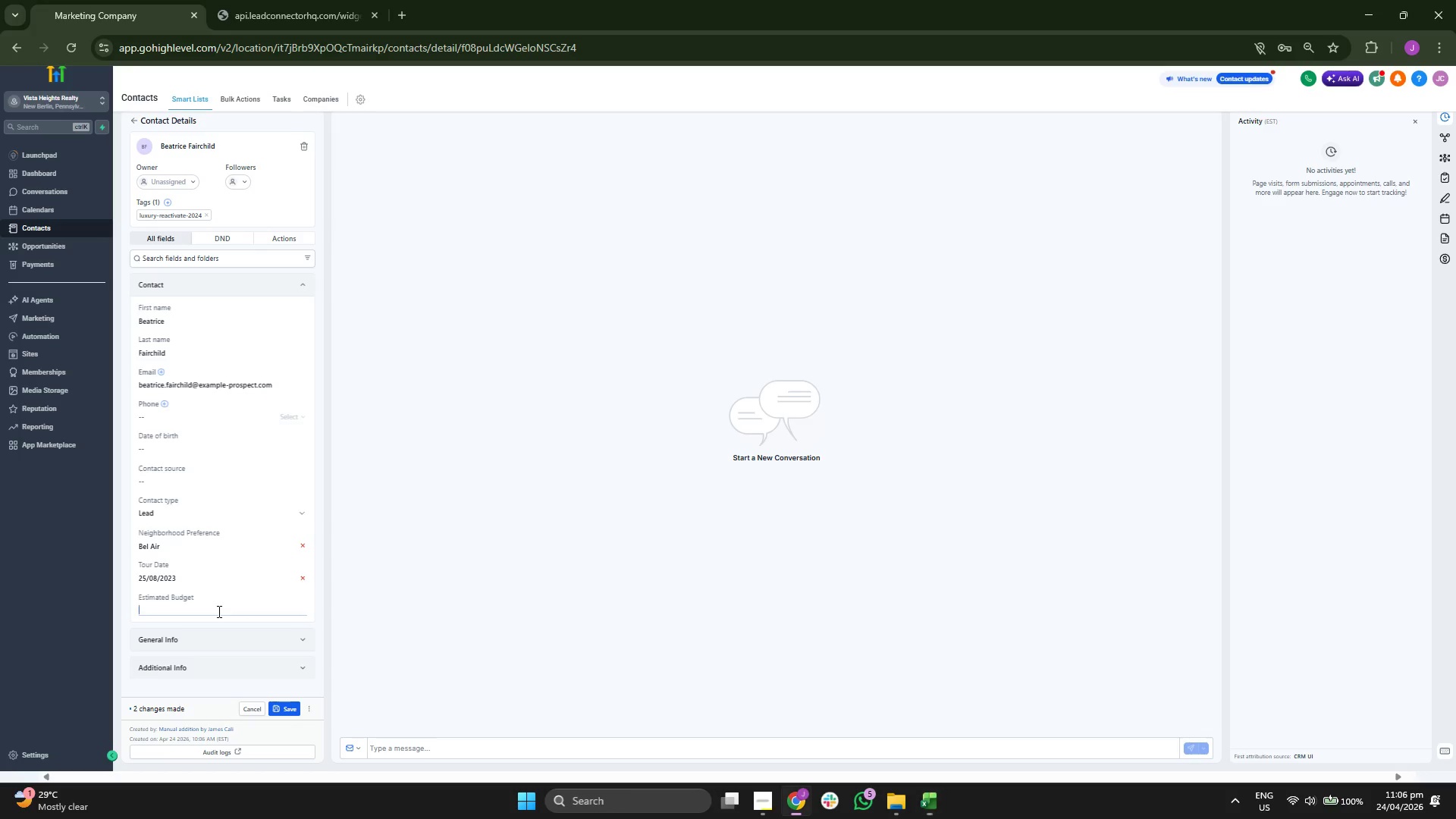 
key(Control+ControlLeft)
 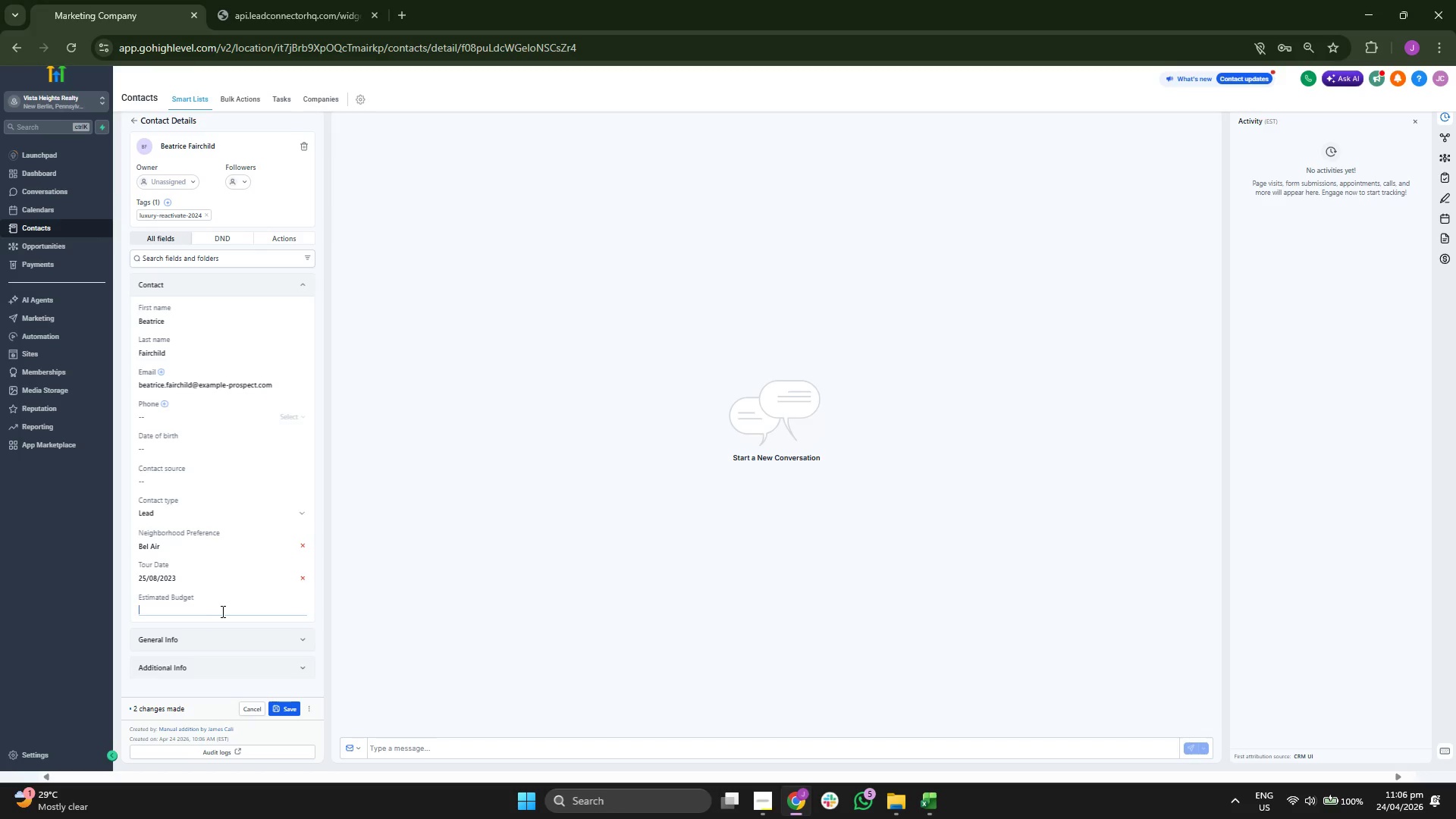 
key(Control+V)
 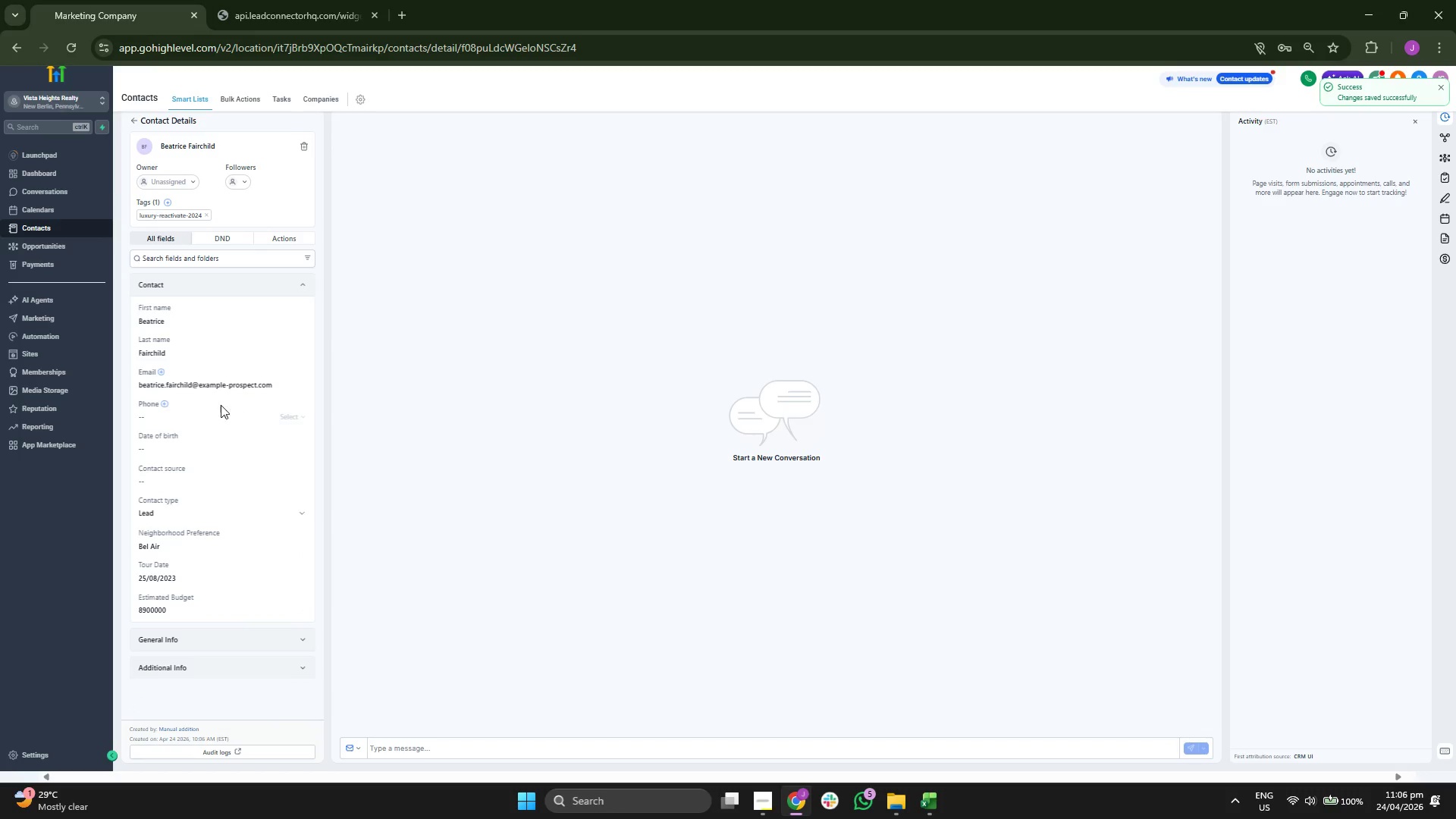 
wait(5.59)
 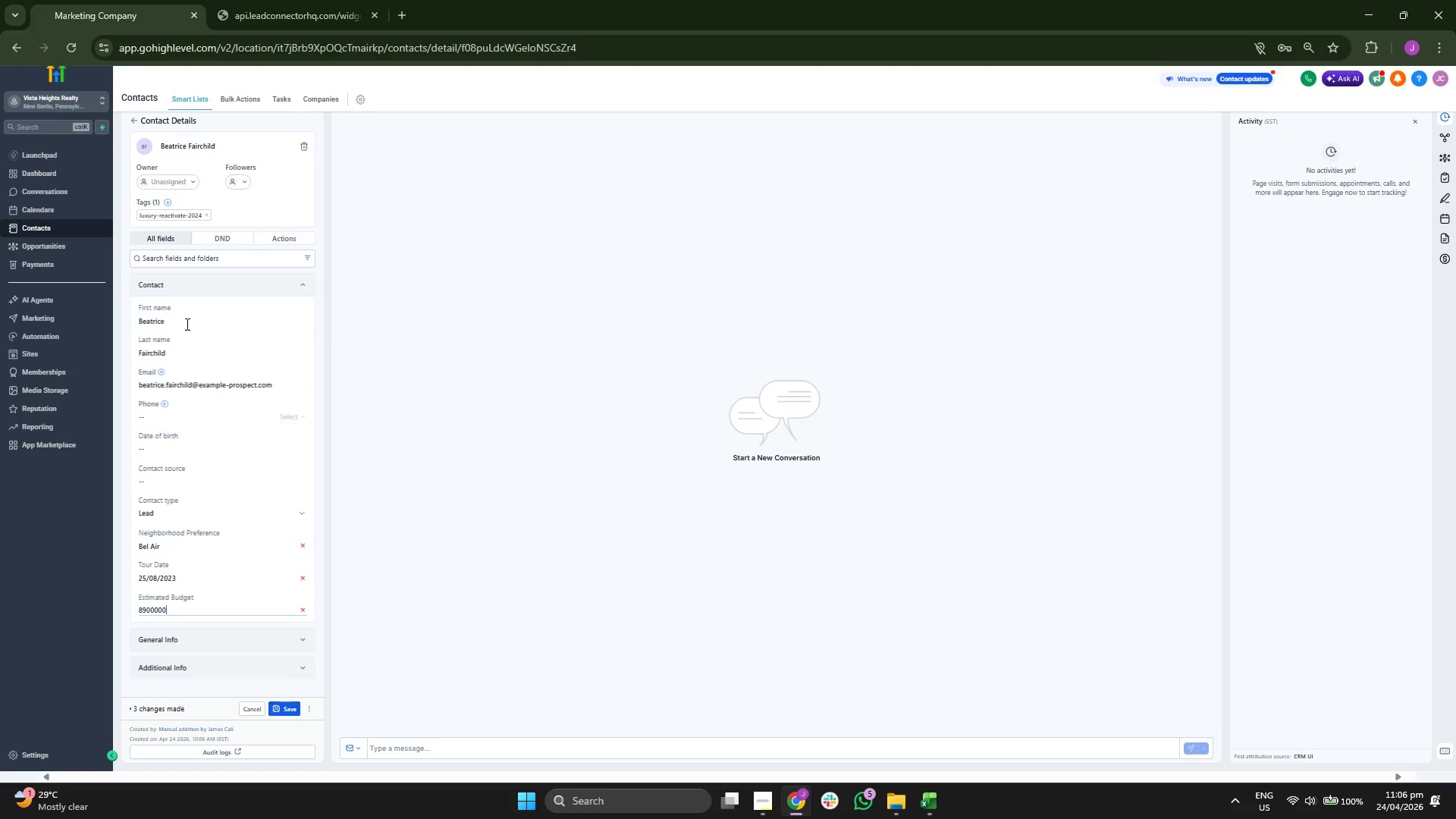 
left_click([130, 117])
 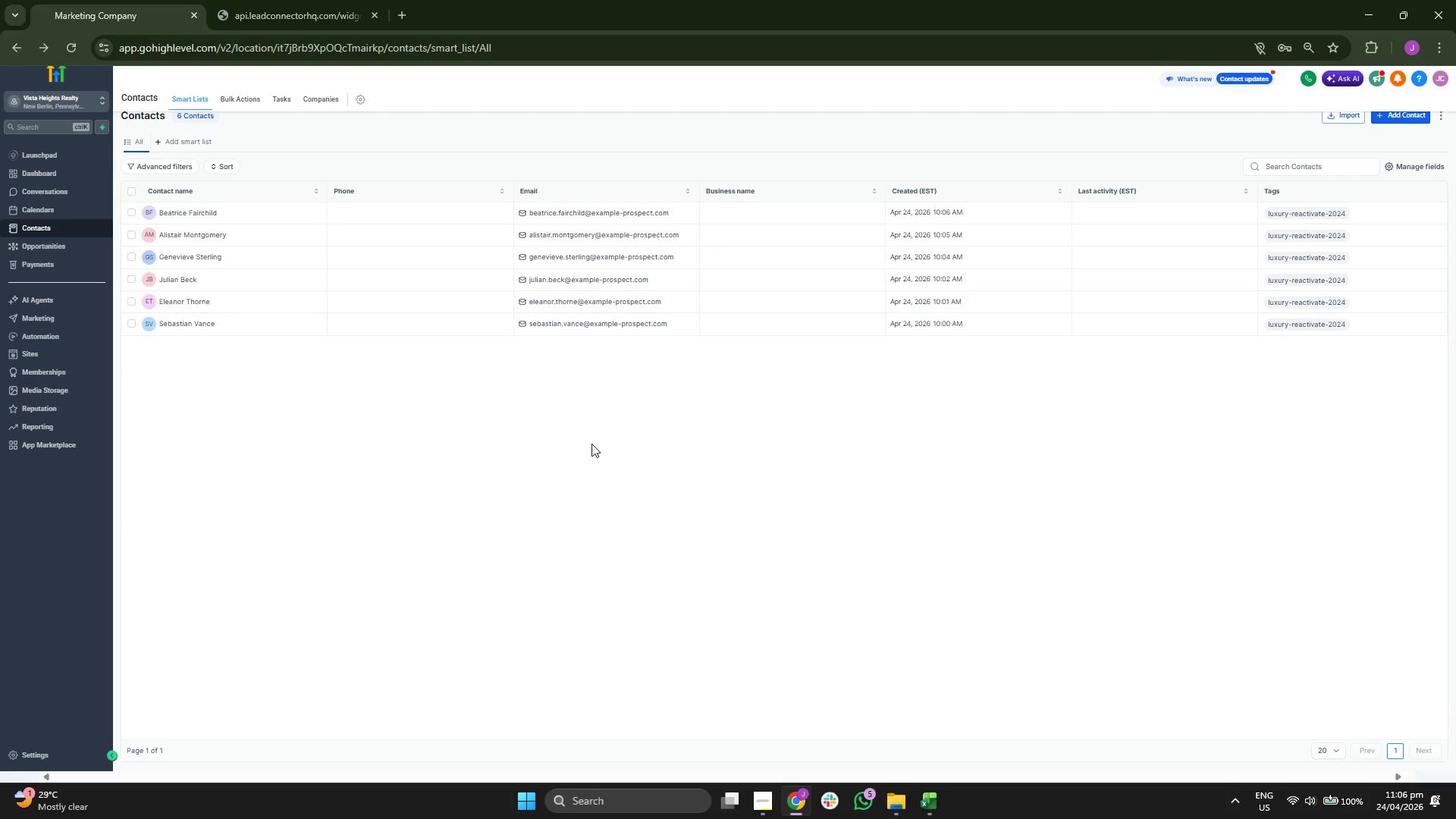 
wait(5.23)
 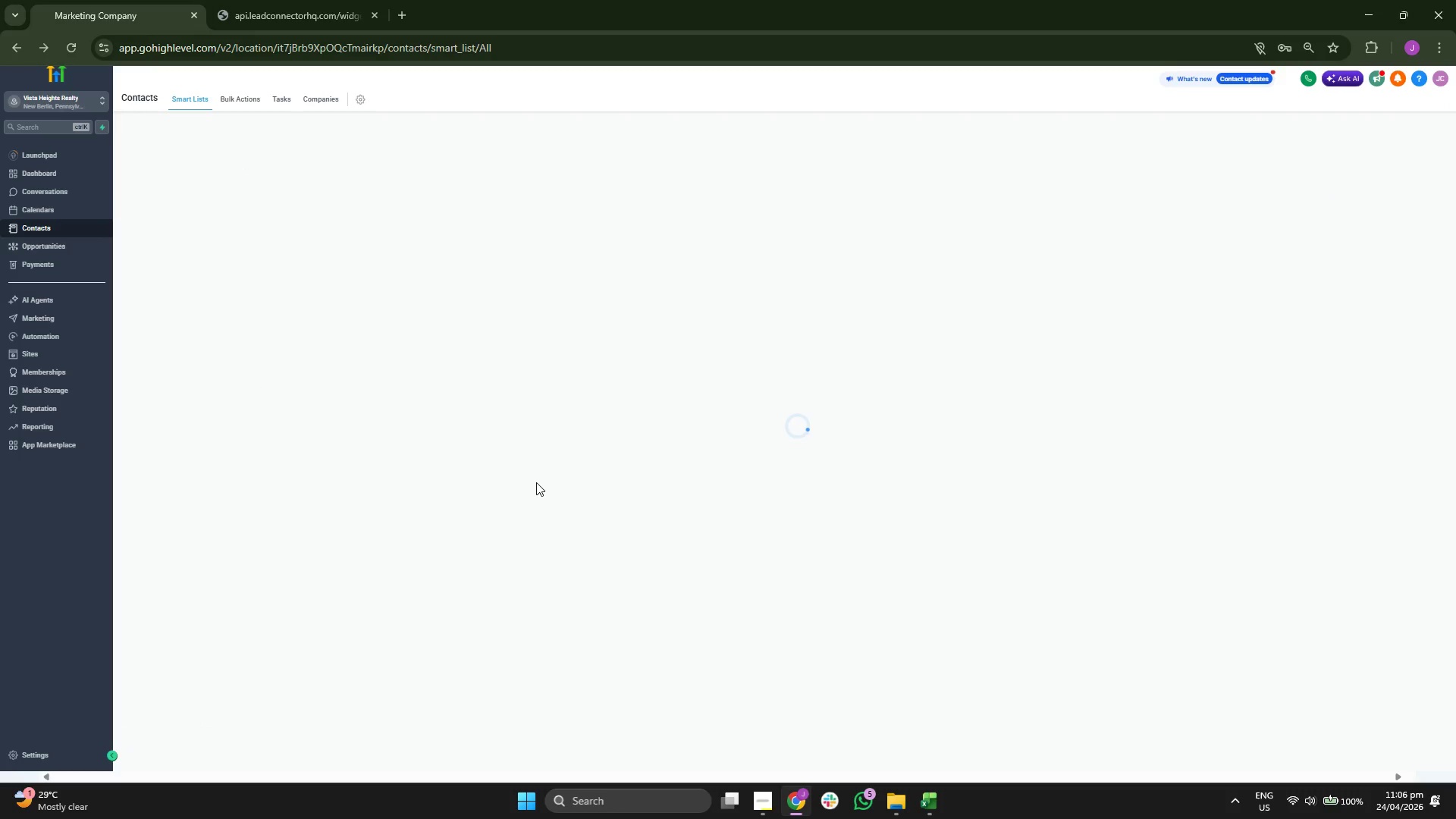 
left_click([1389, 118])
 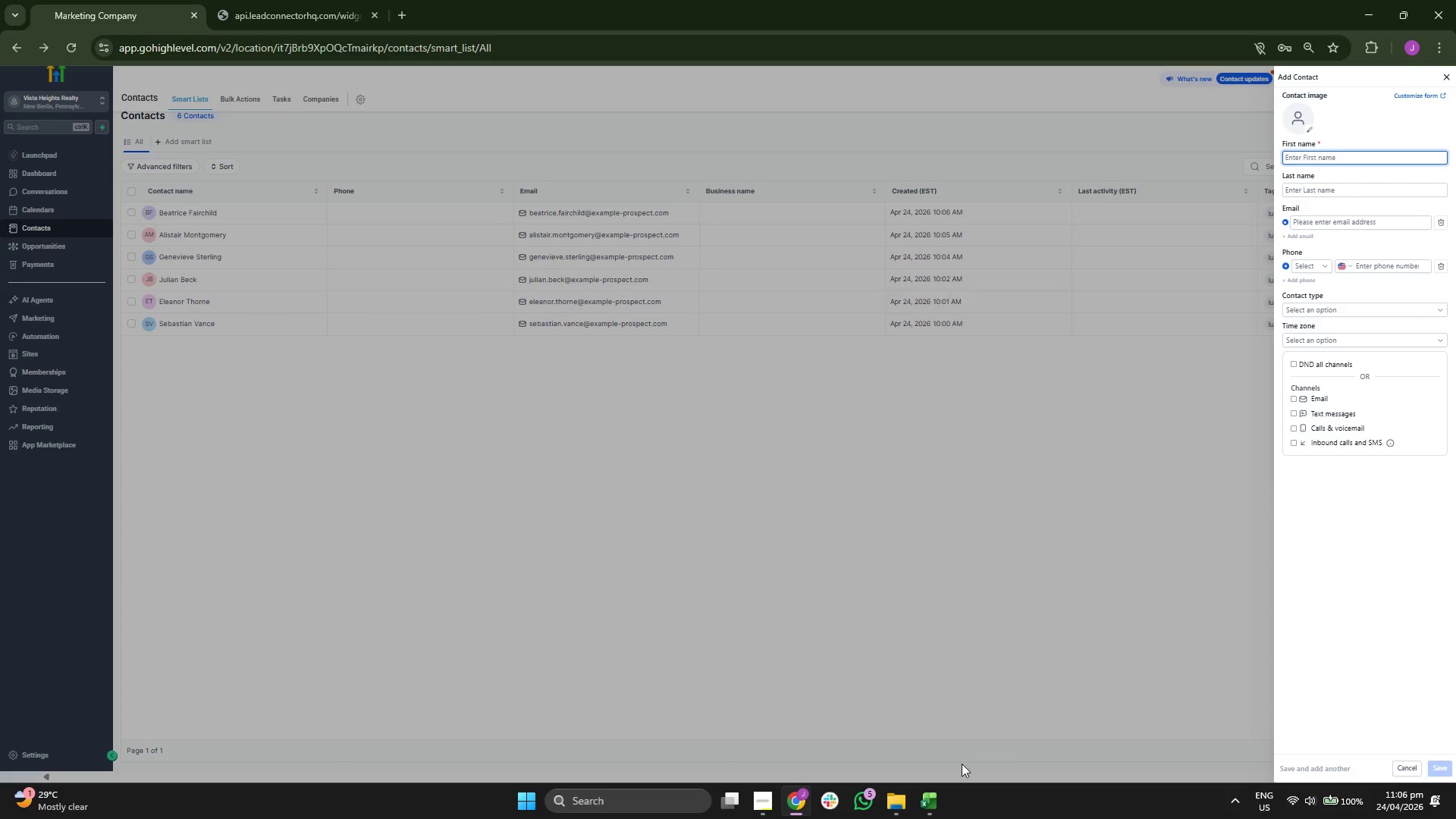 
left_click([934, 791])
 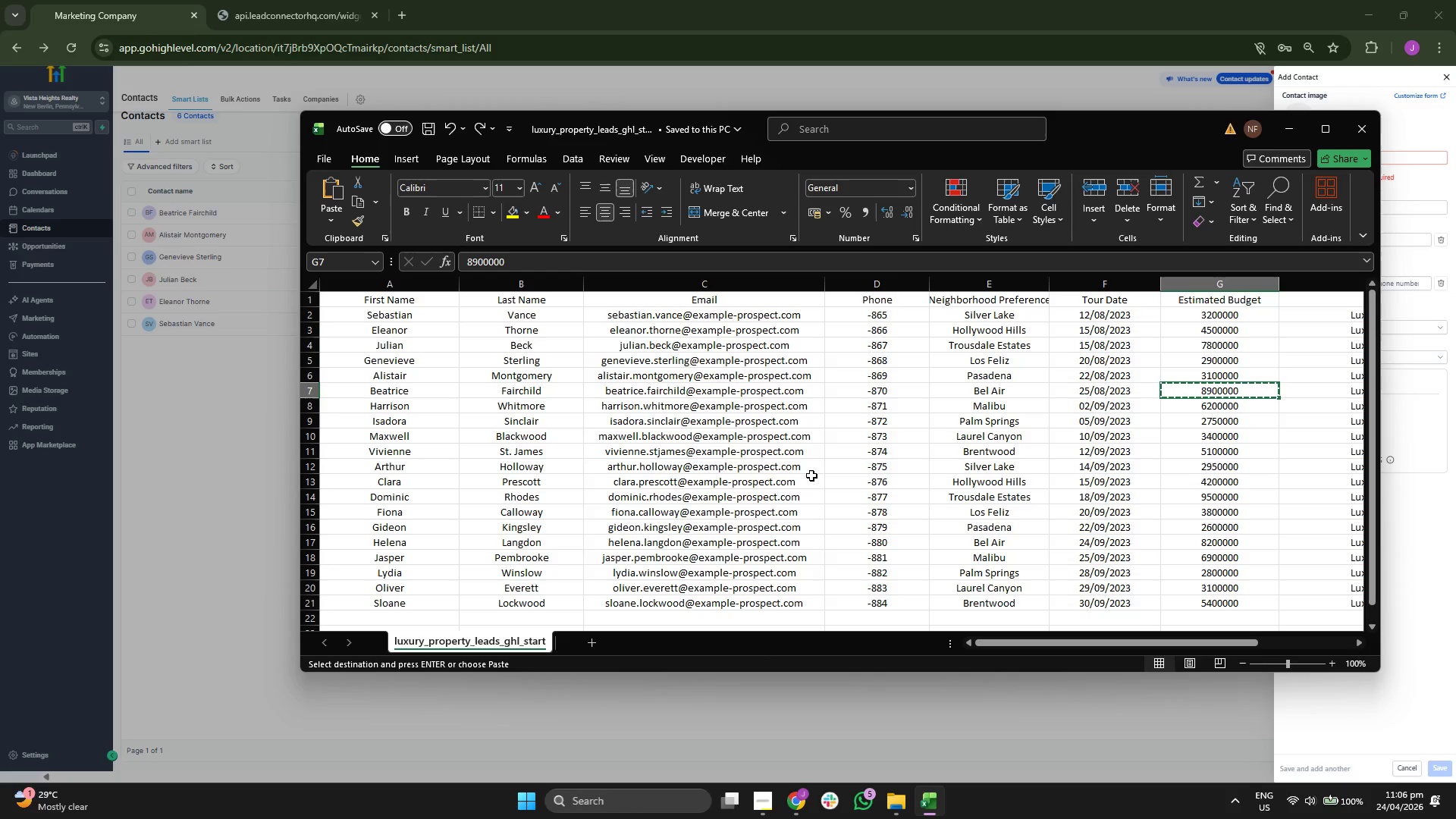 
key(ArrowDown)
 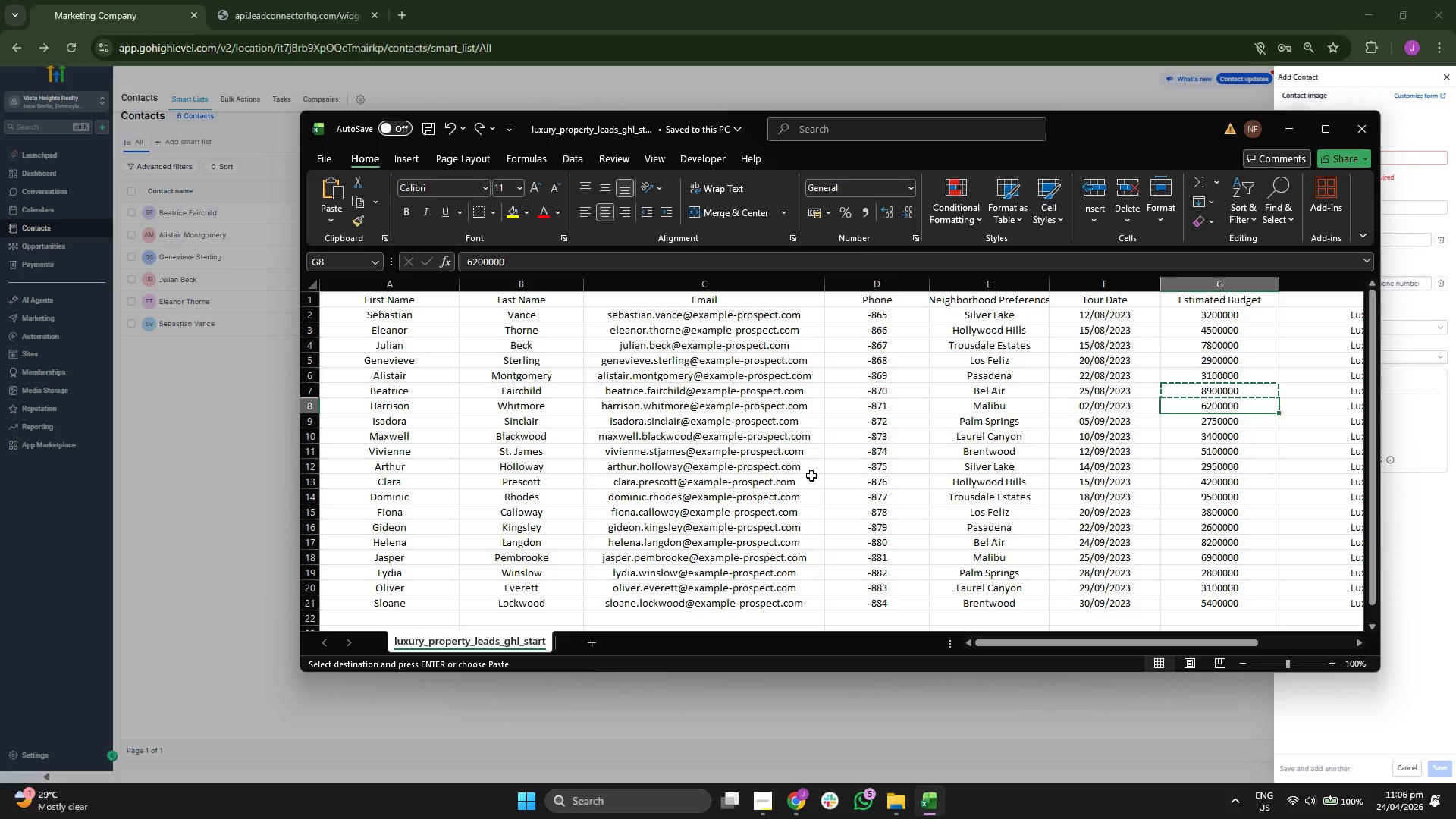 
key(ArrowLeft)
 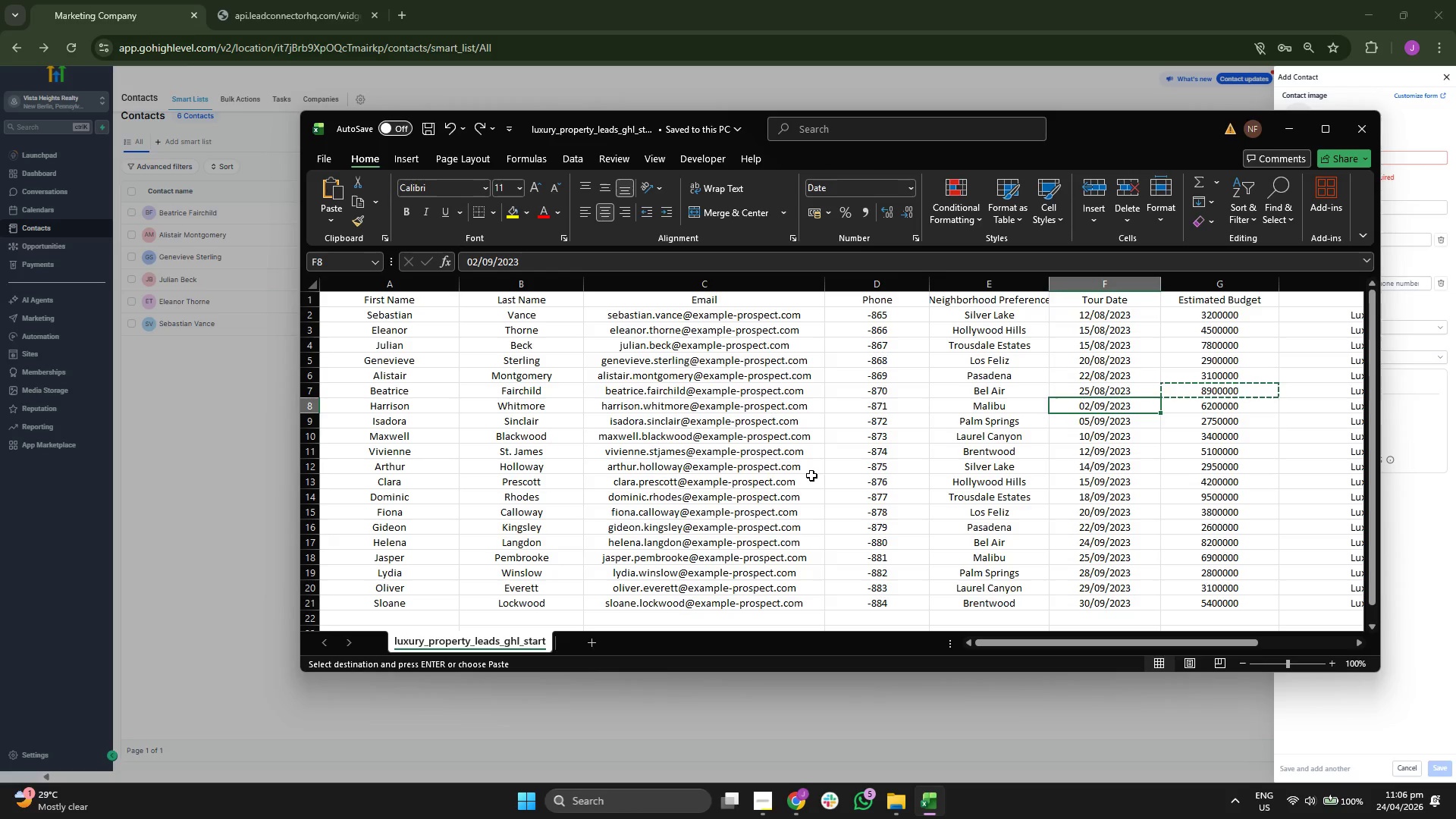 
key(ArrowLeft)
 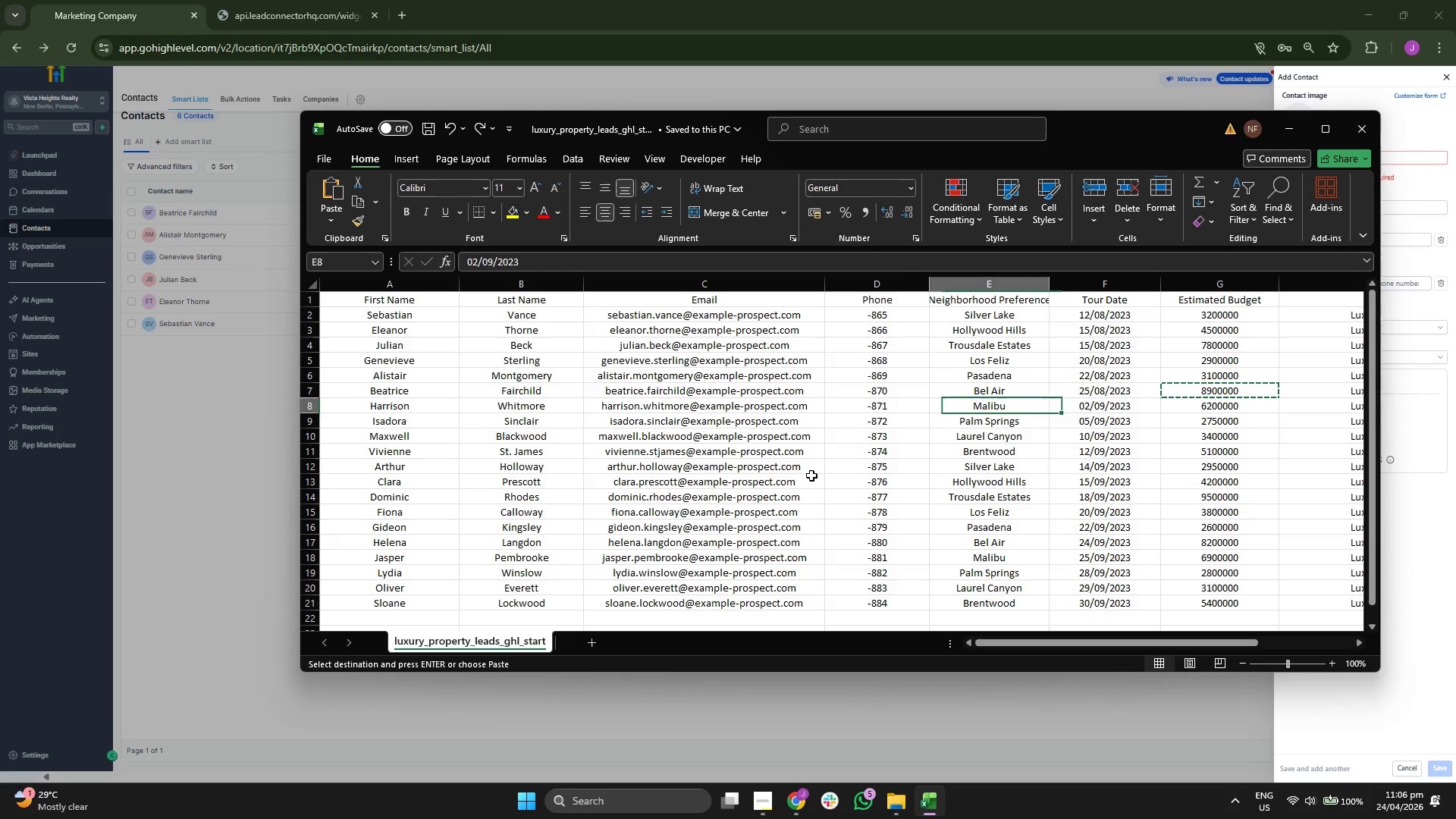 
key(ArrowLeft)
 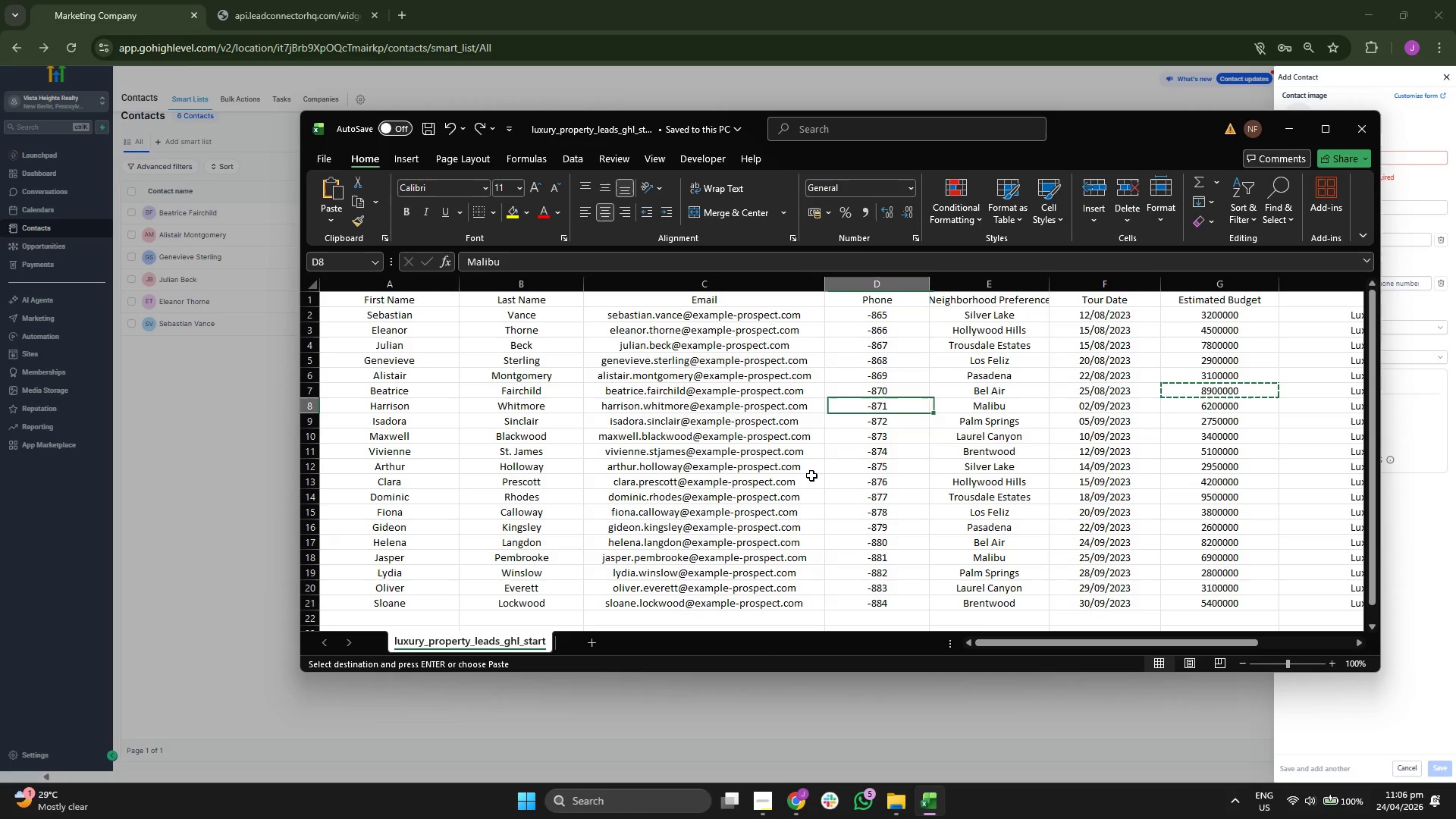 
key(ArrowLeft)
 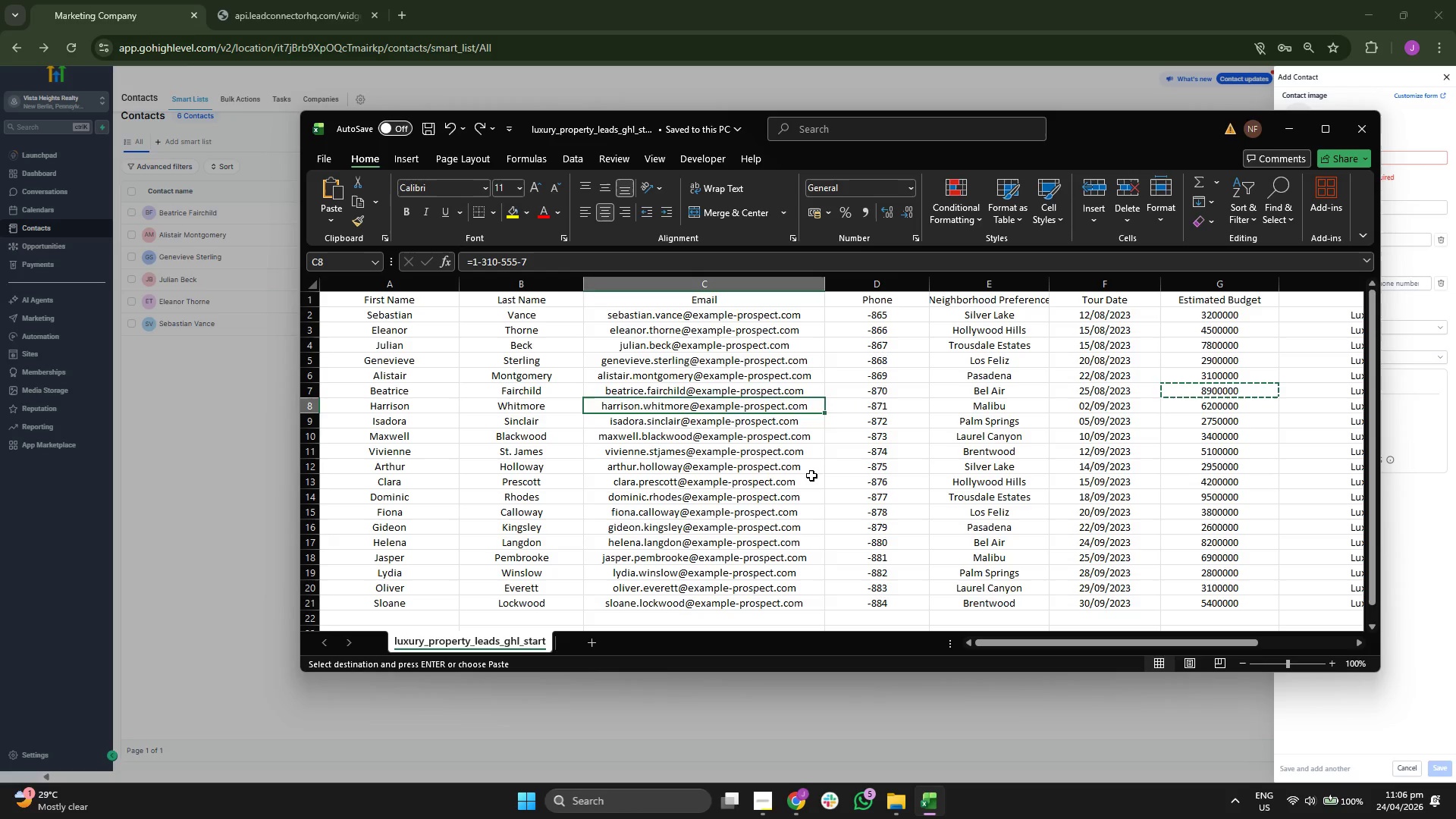 
key(ArrowLeft)
 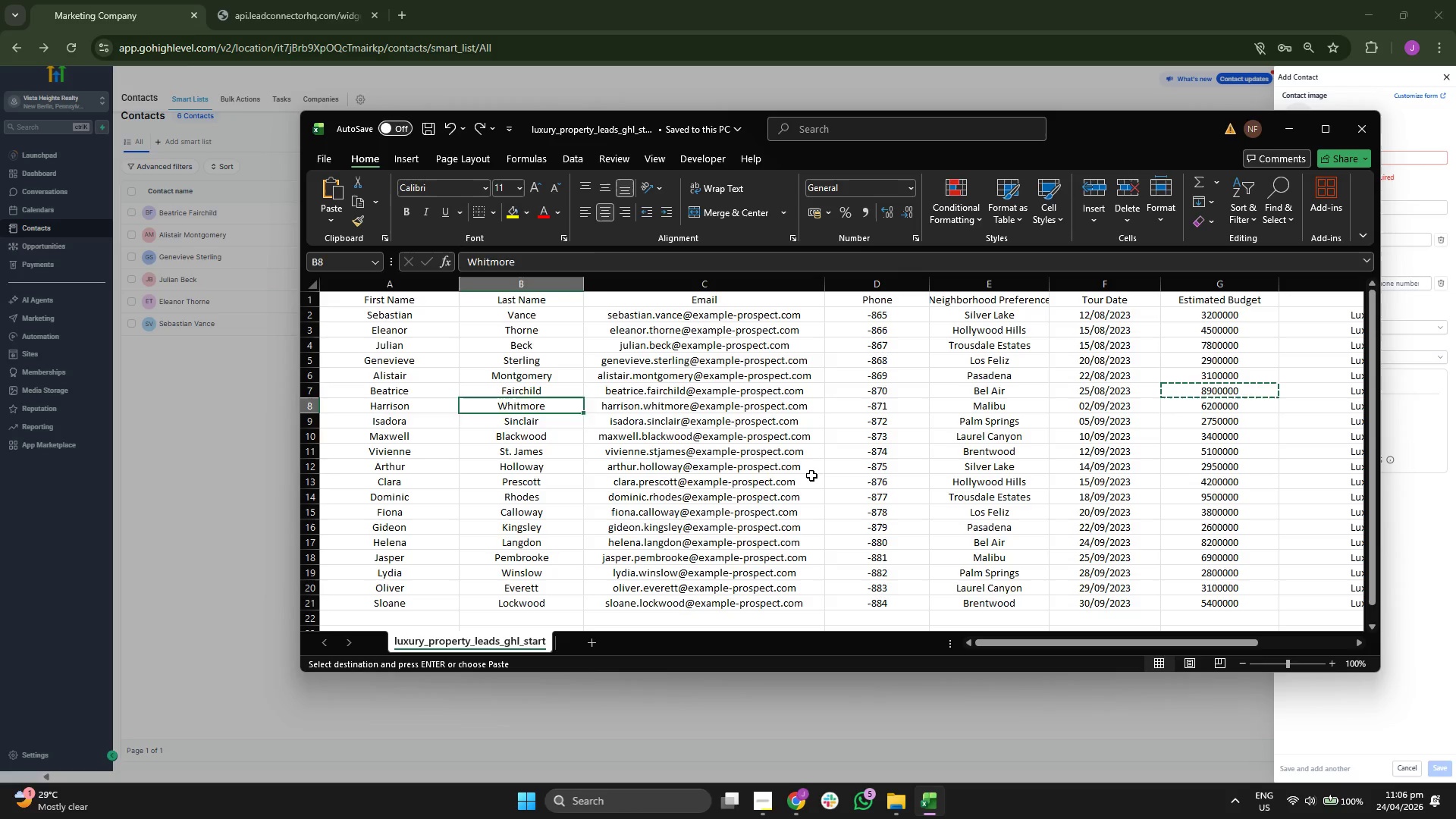 
key(ArrowLeft)
 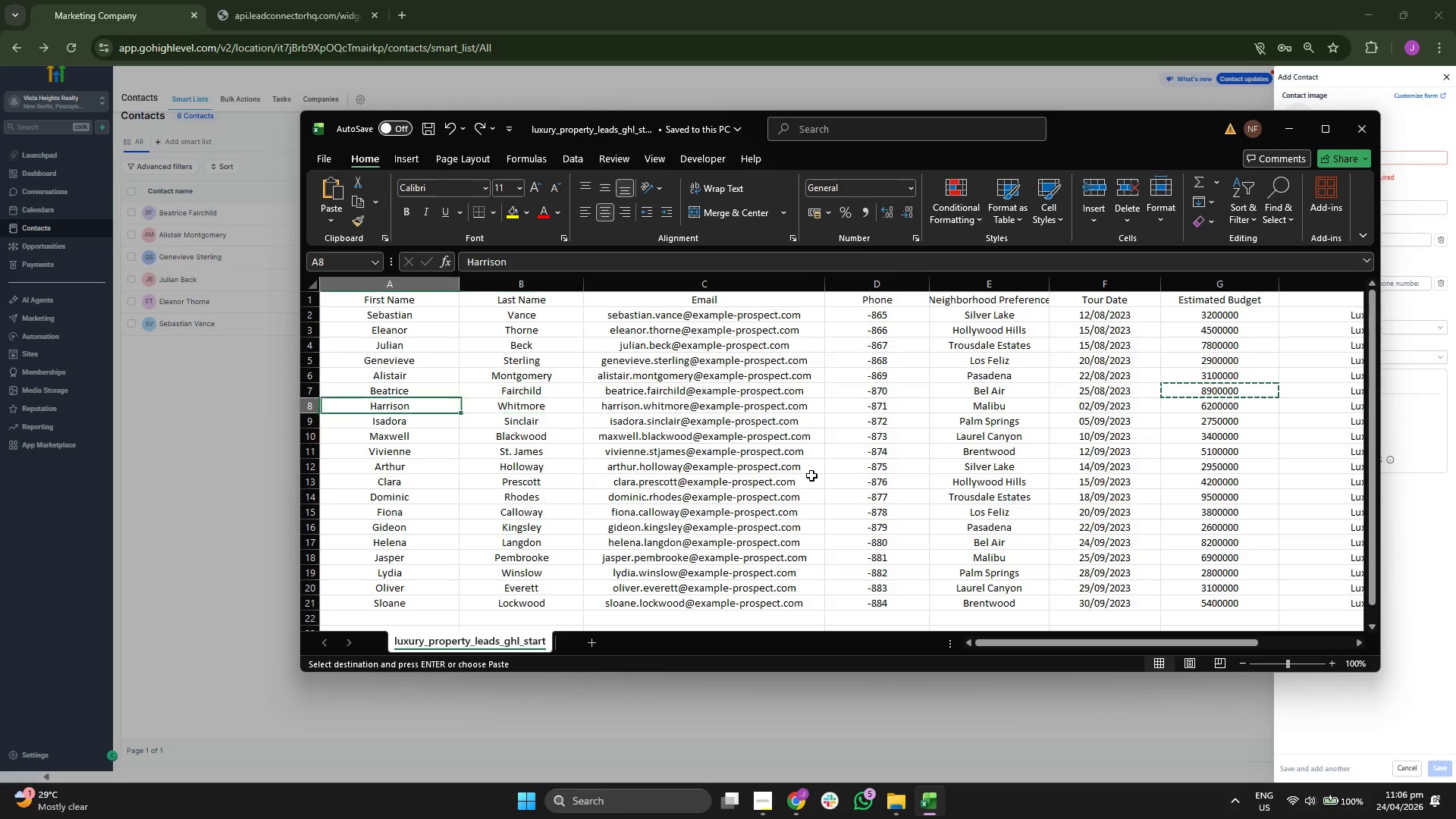 
key(ArrowLeft)
 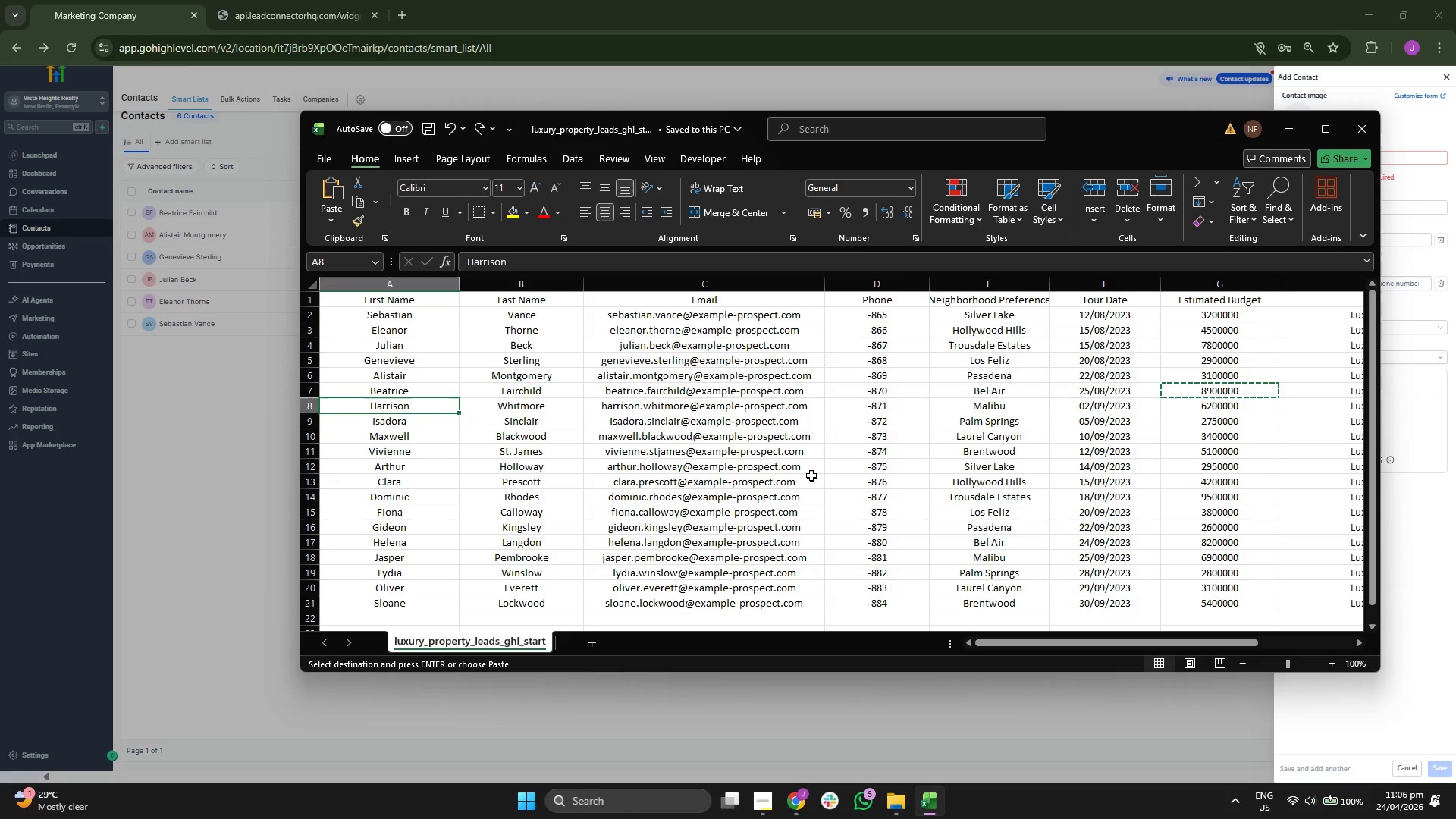 
key(ArrowRight)
 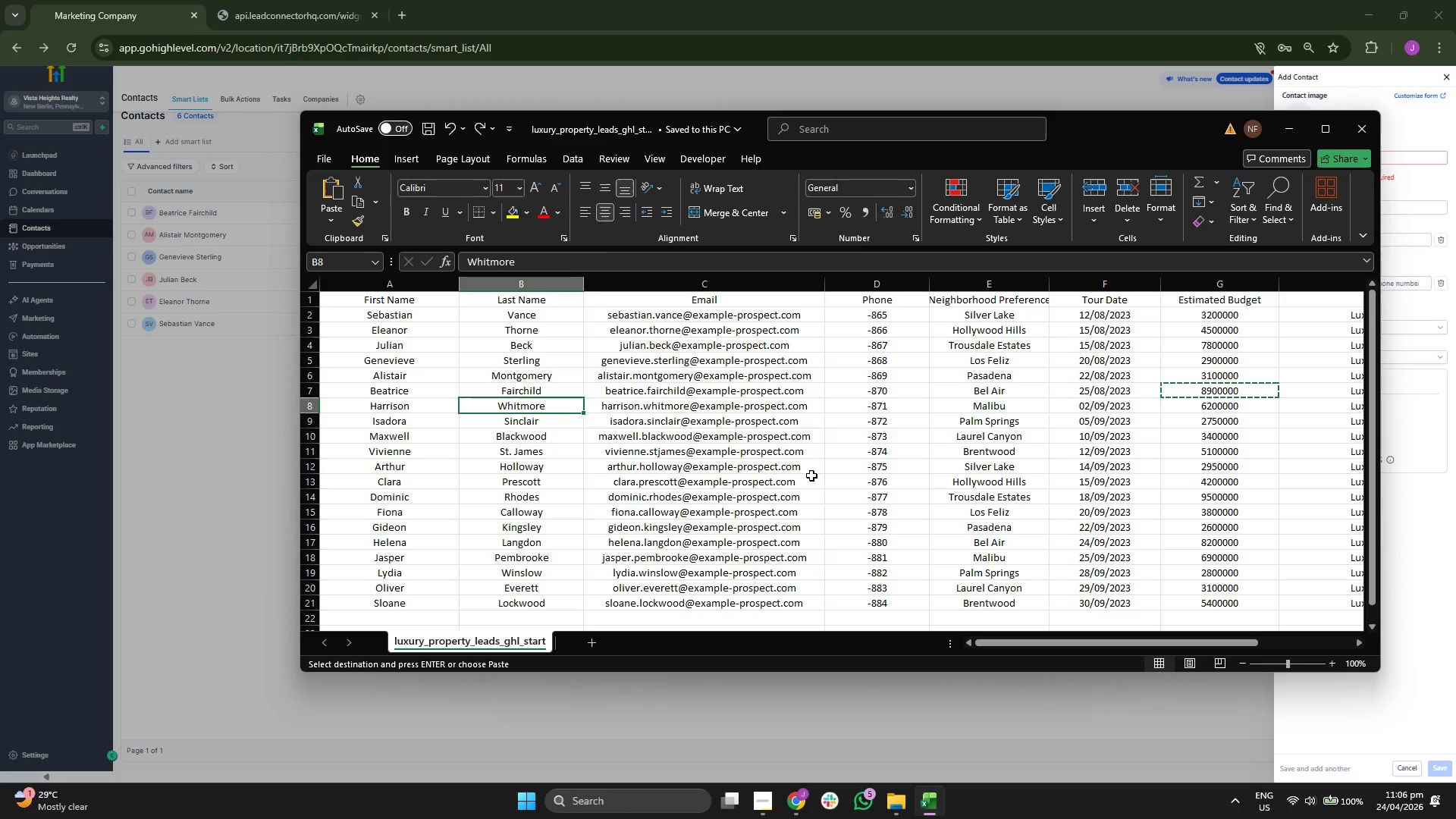 
key(ArrowRight)
 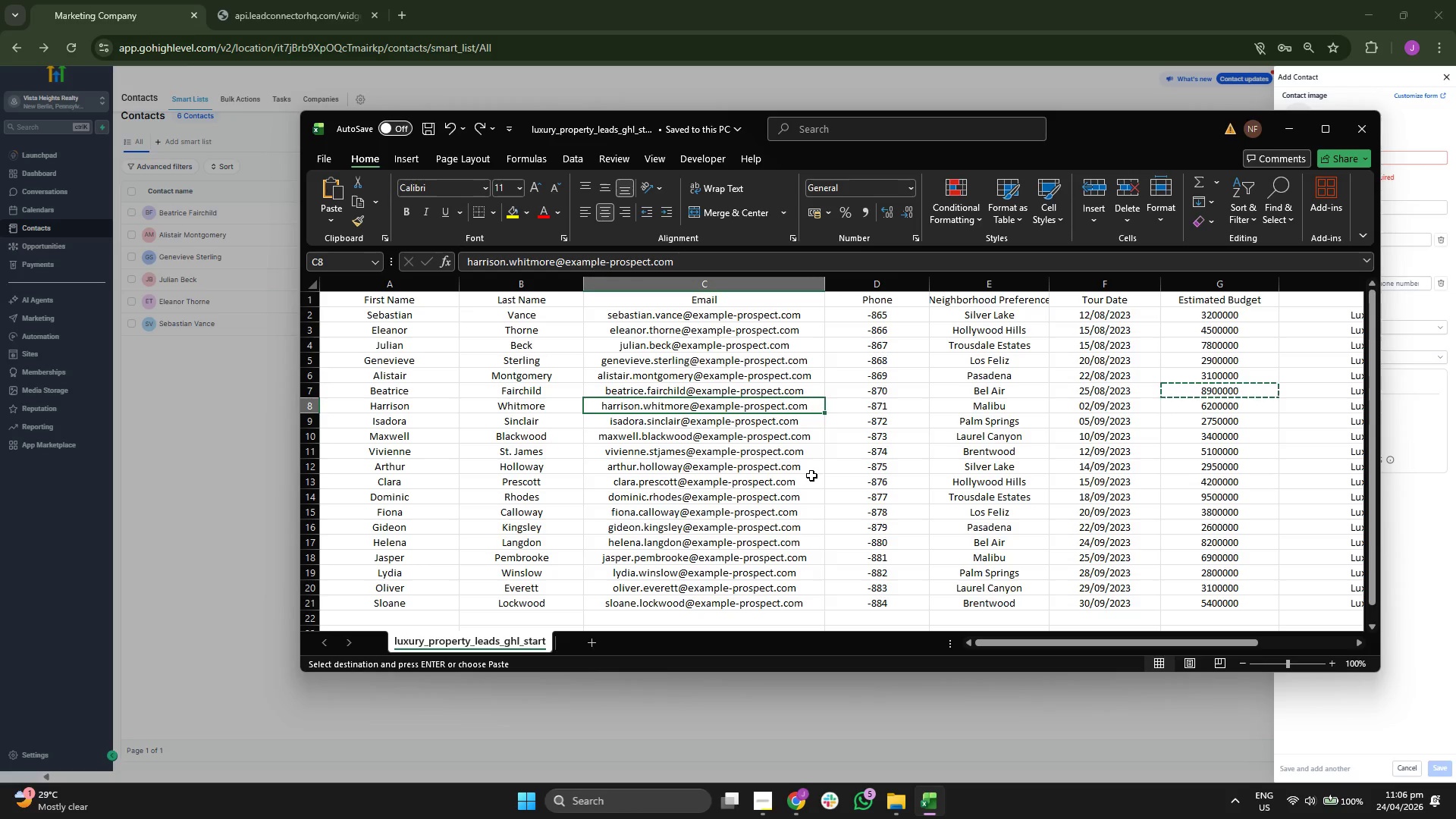 
key(Control+ControlLeft)
 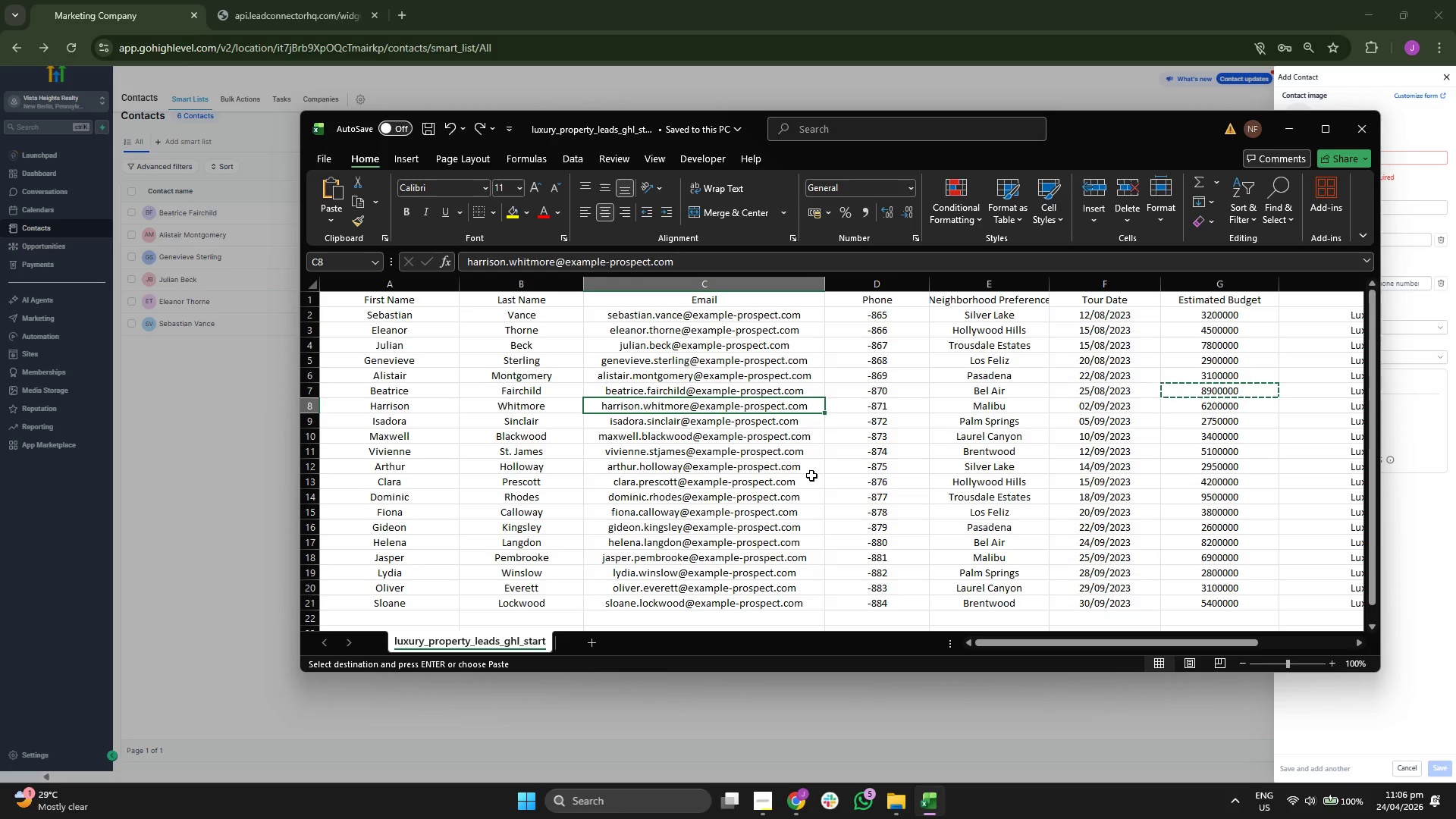 
key(Control+C)
 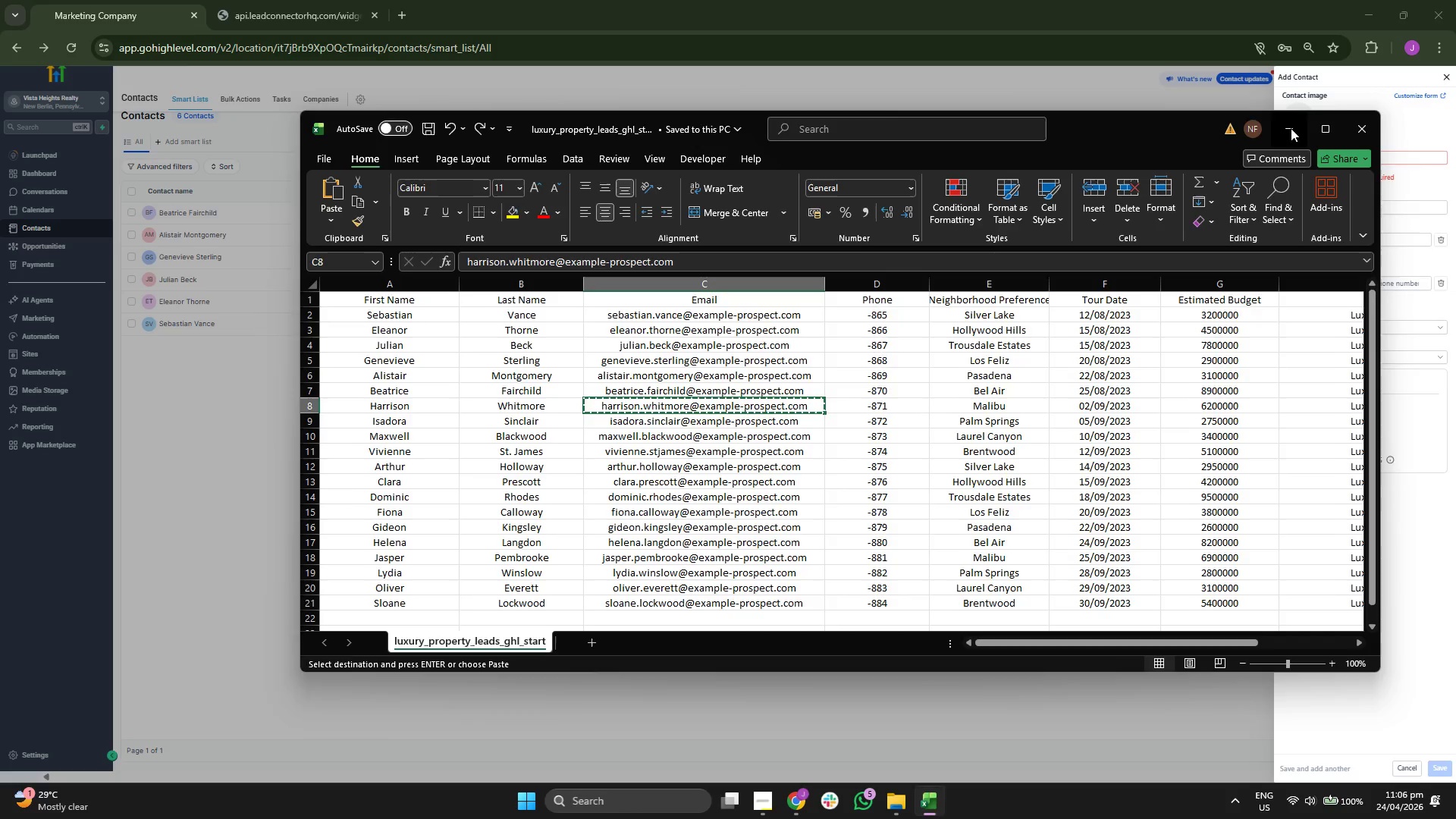 
left_click([1342, 237])
 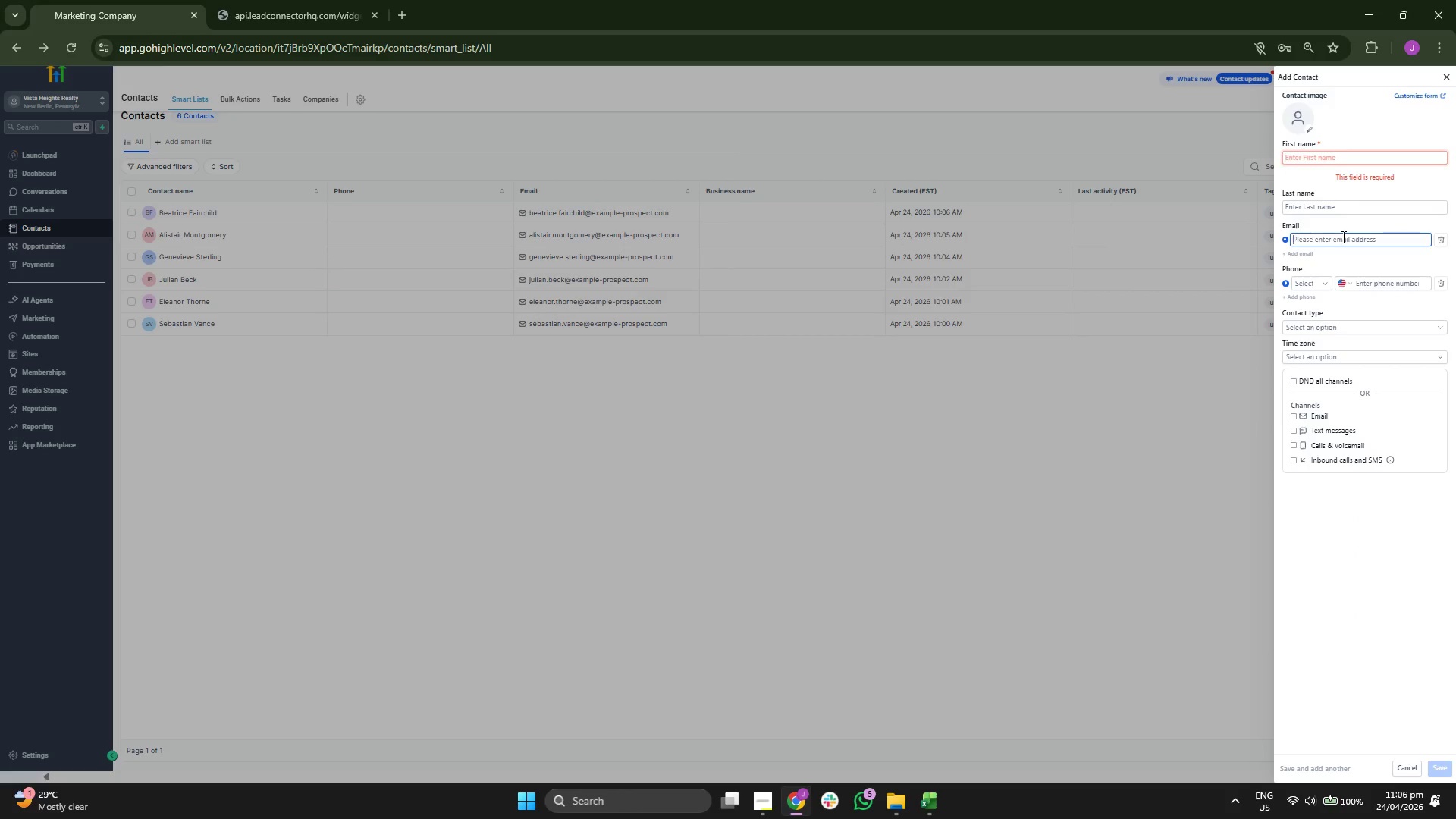 
key(Control+V)
 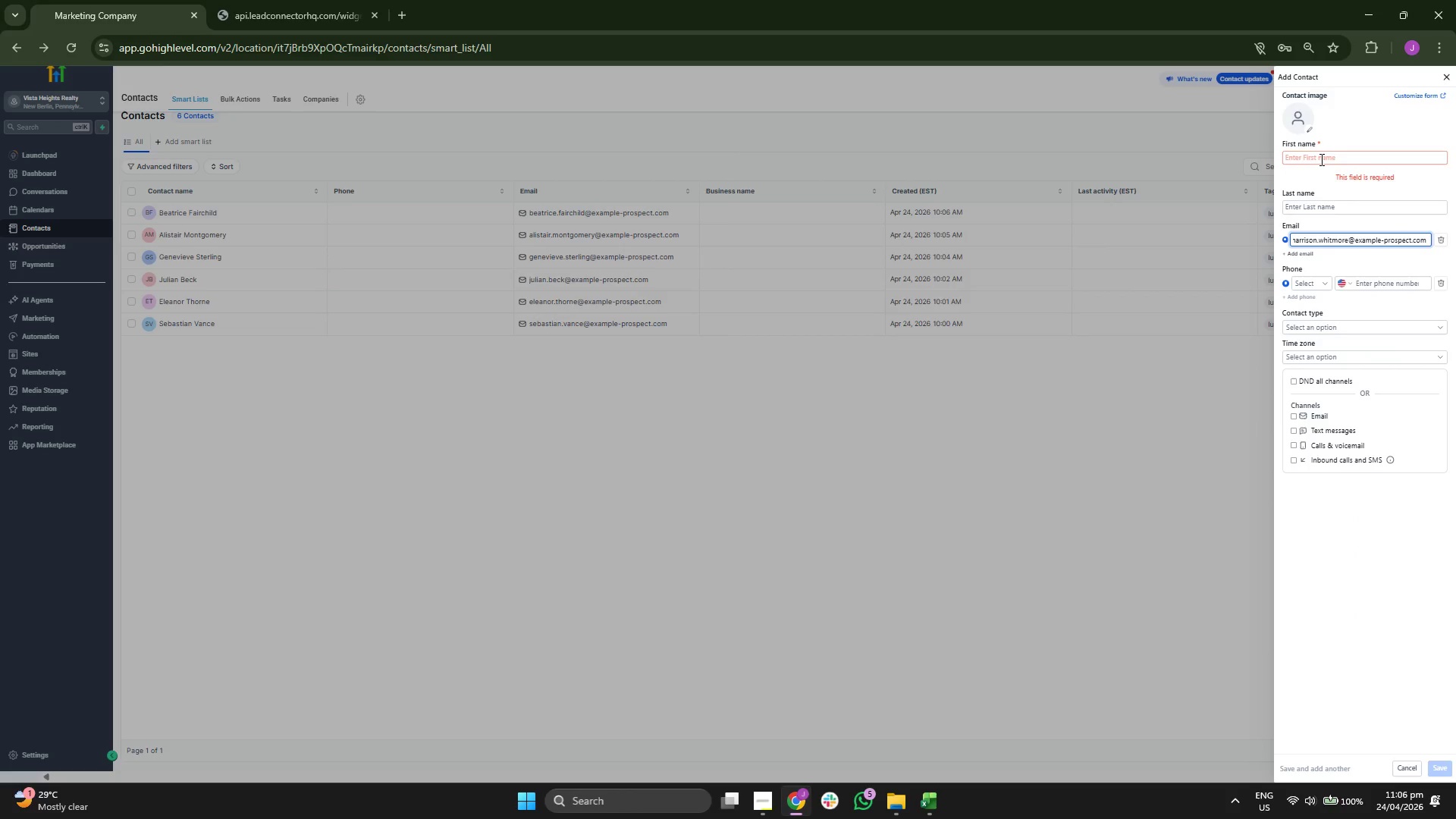 
left_click([1320, 159])
 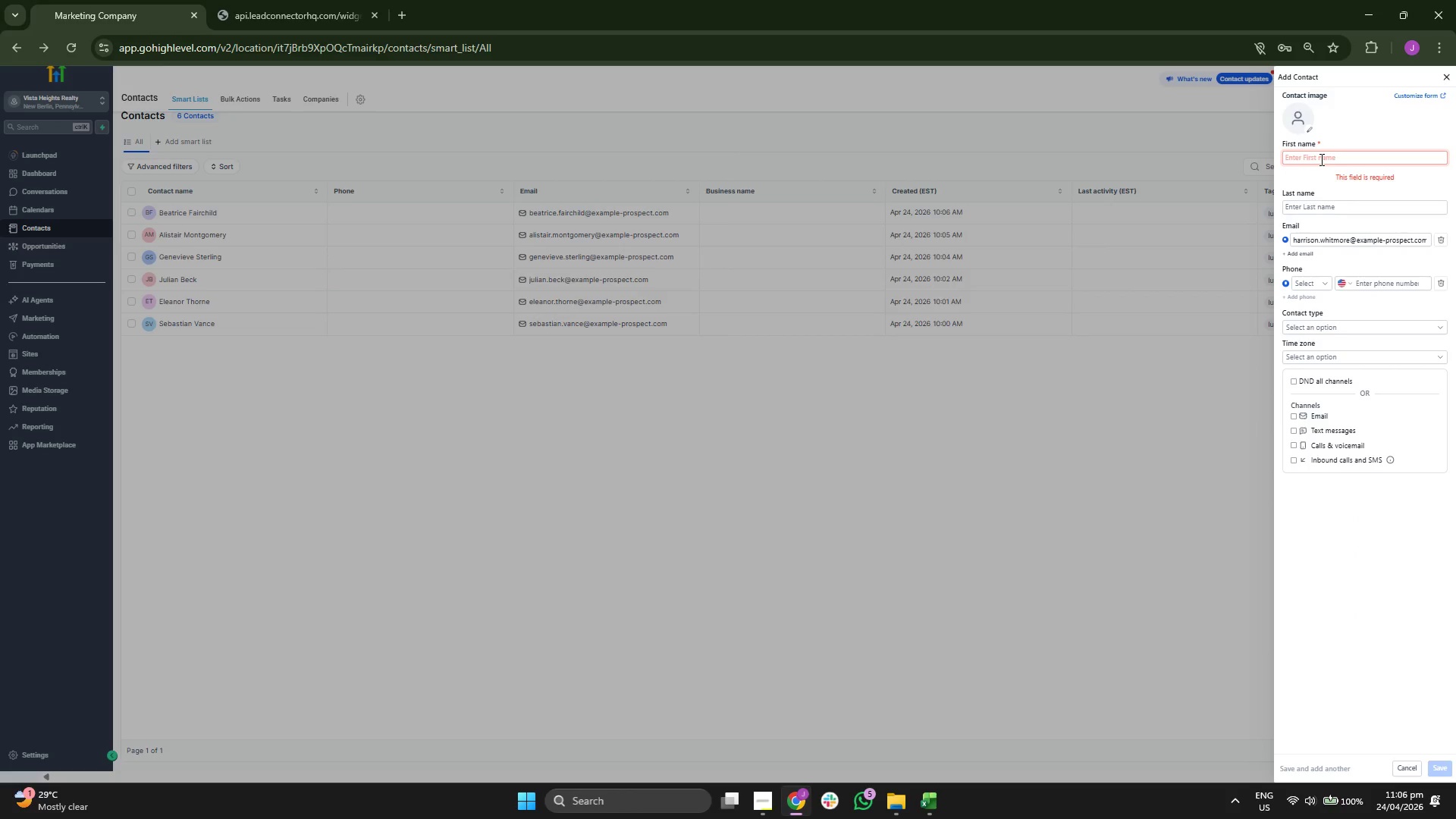 
type(Harrison)
key(Tab)
type(Whitmore)
 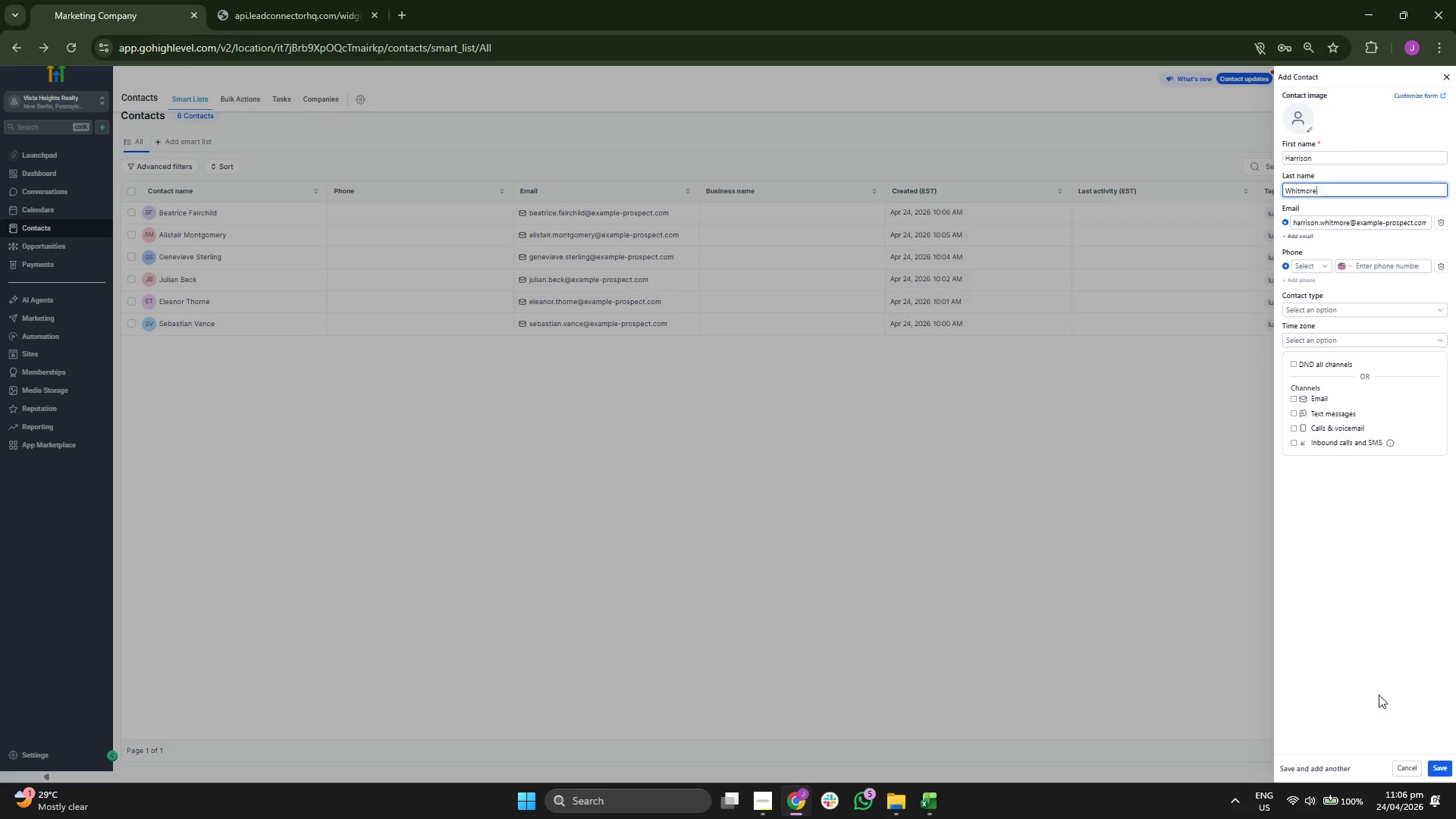 
left_click([1433, 757])
 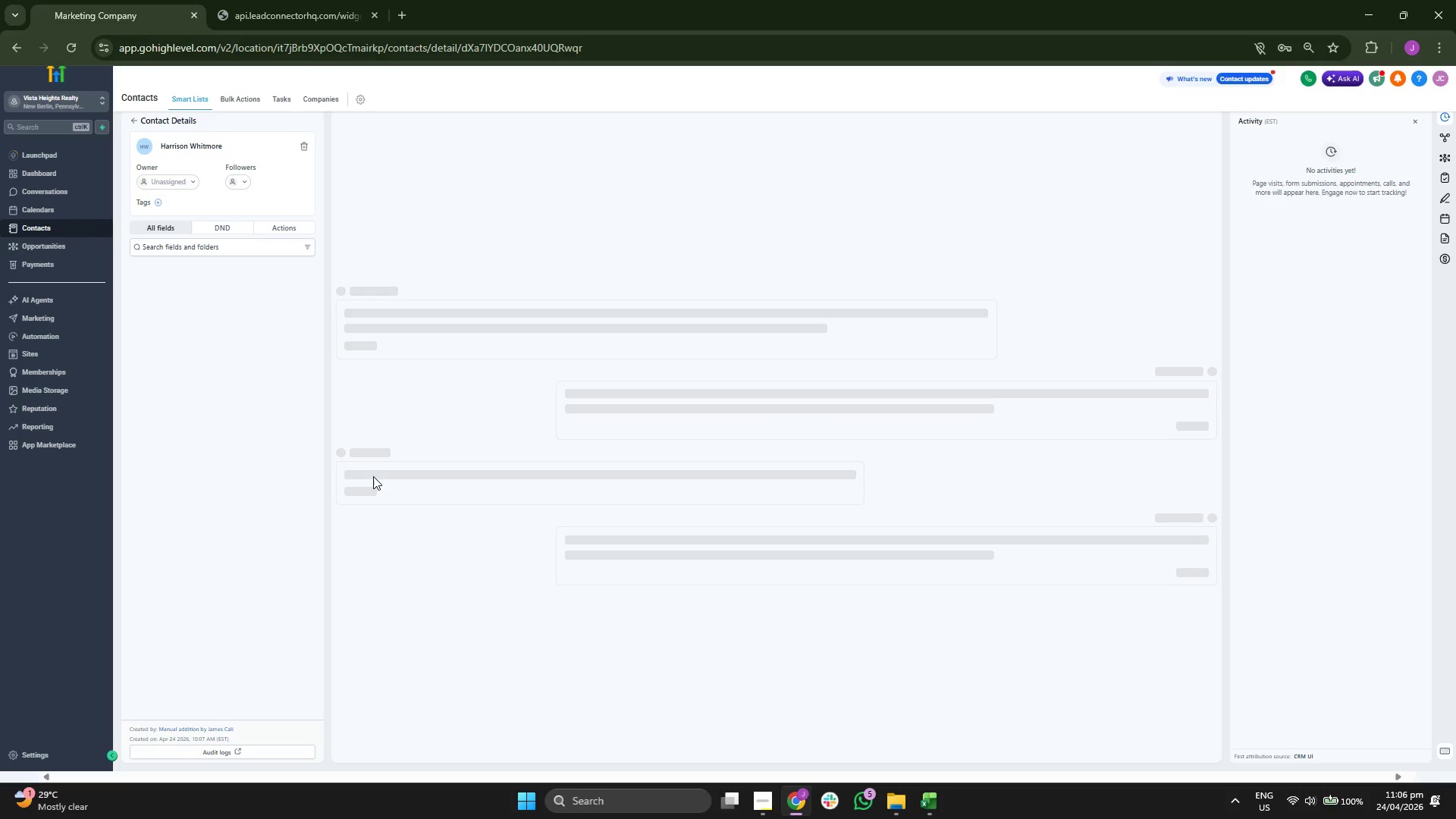 
scroll: coordinate [239, 489], scroll_direction: down, amount: 1.0
 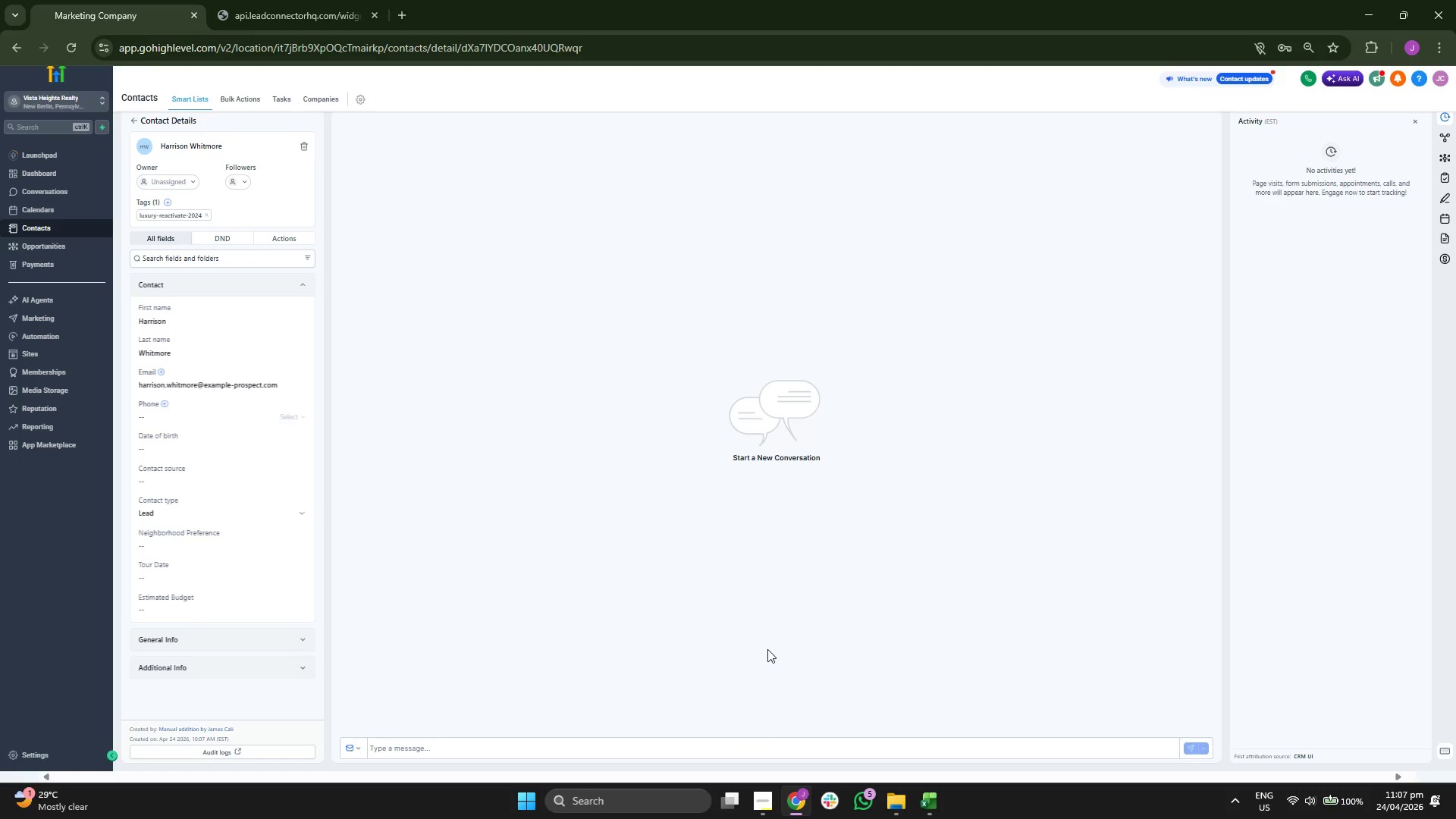 
key(ArrowRight)
 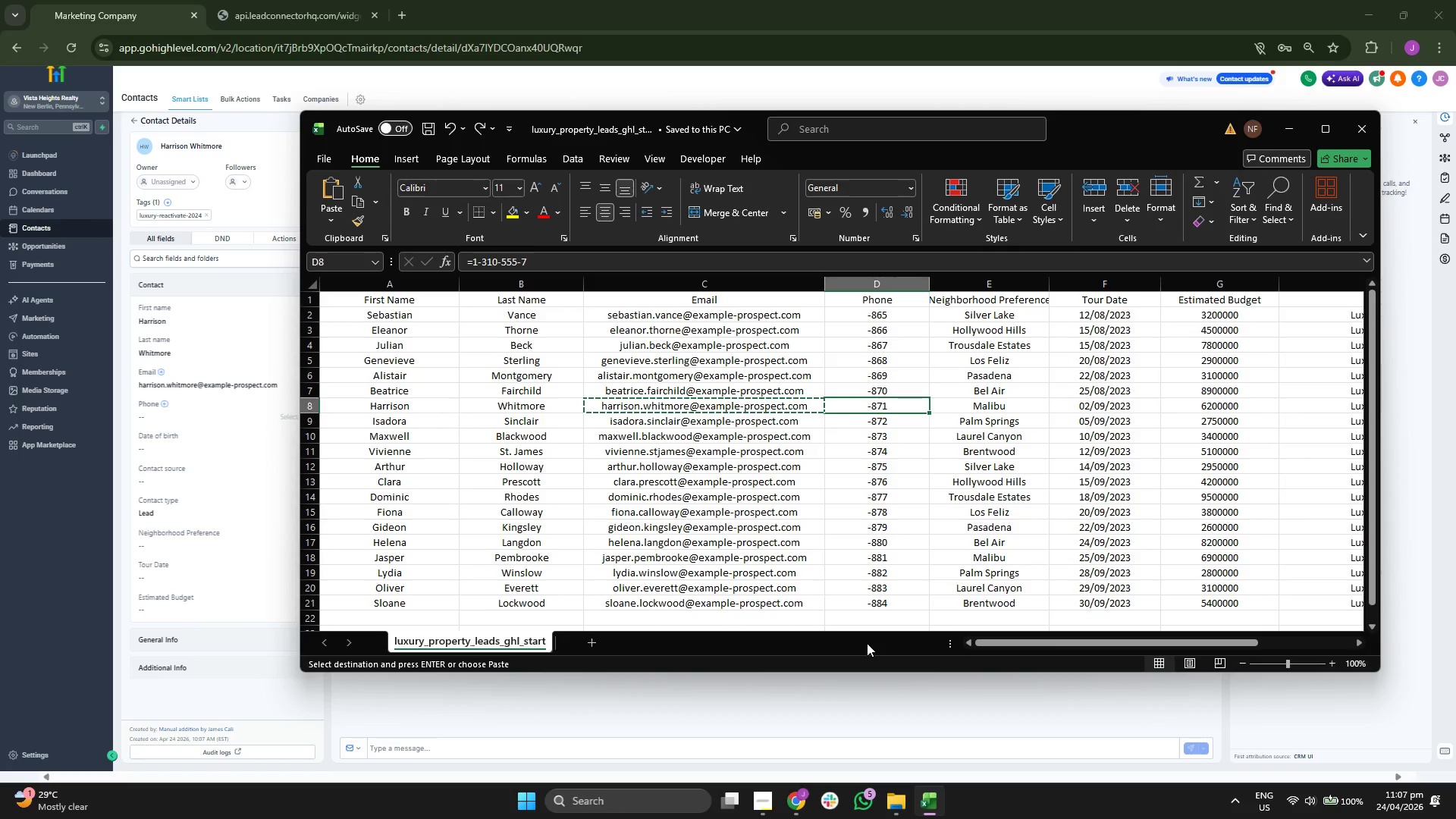 
key(ArrowRight)
 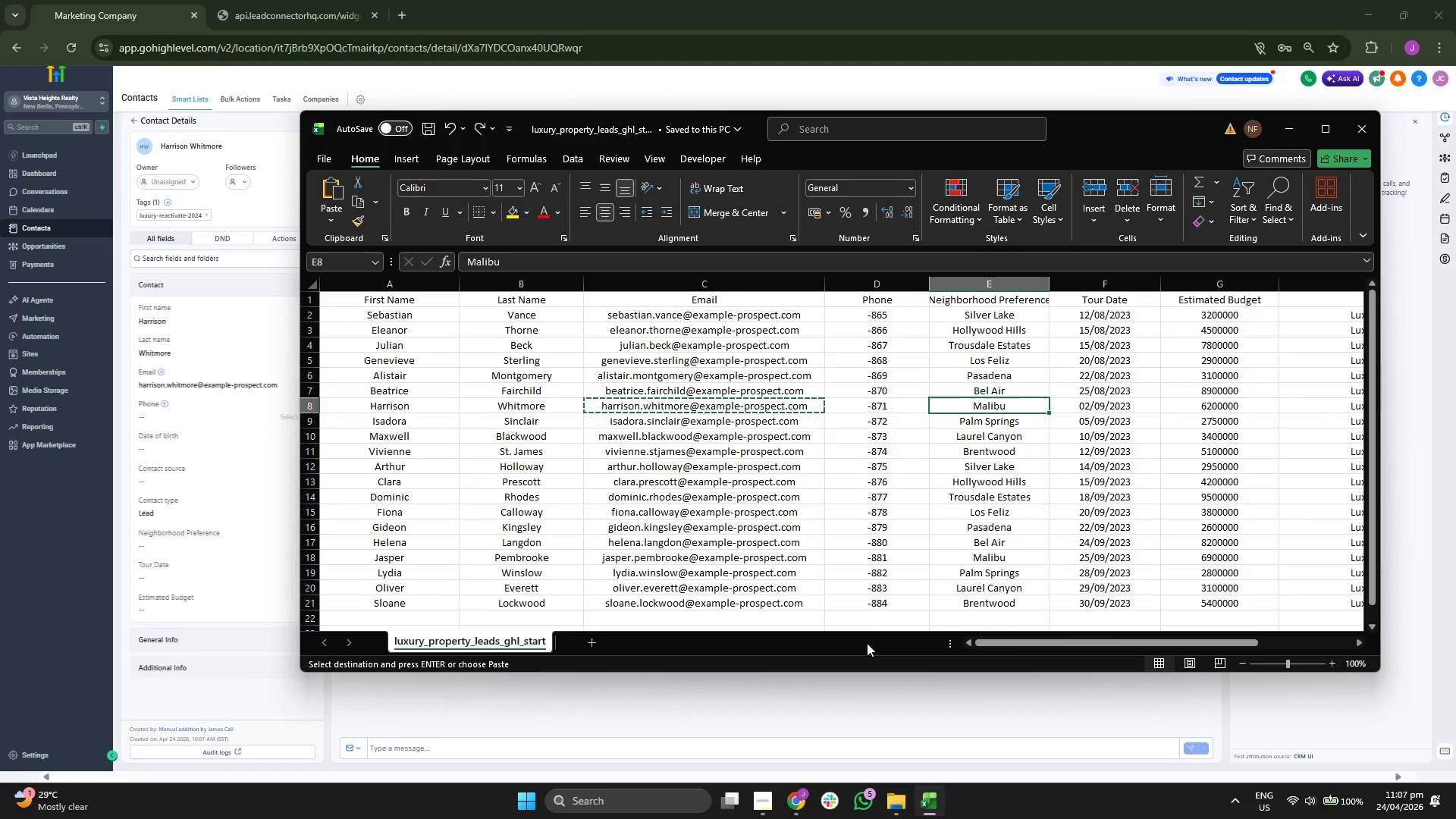 
key(Control+C)
 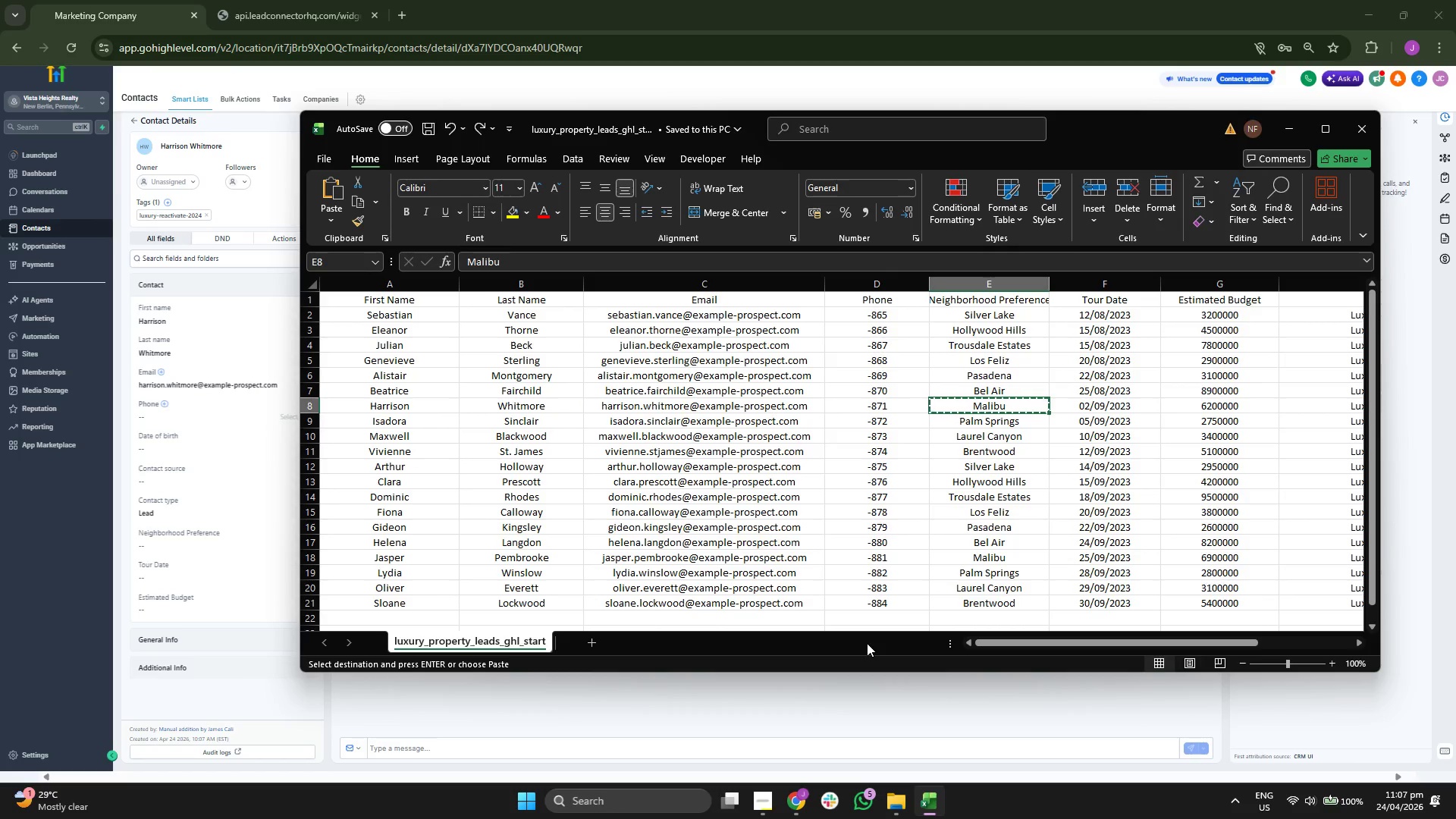 
key(ArrowRight)
 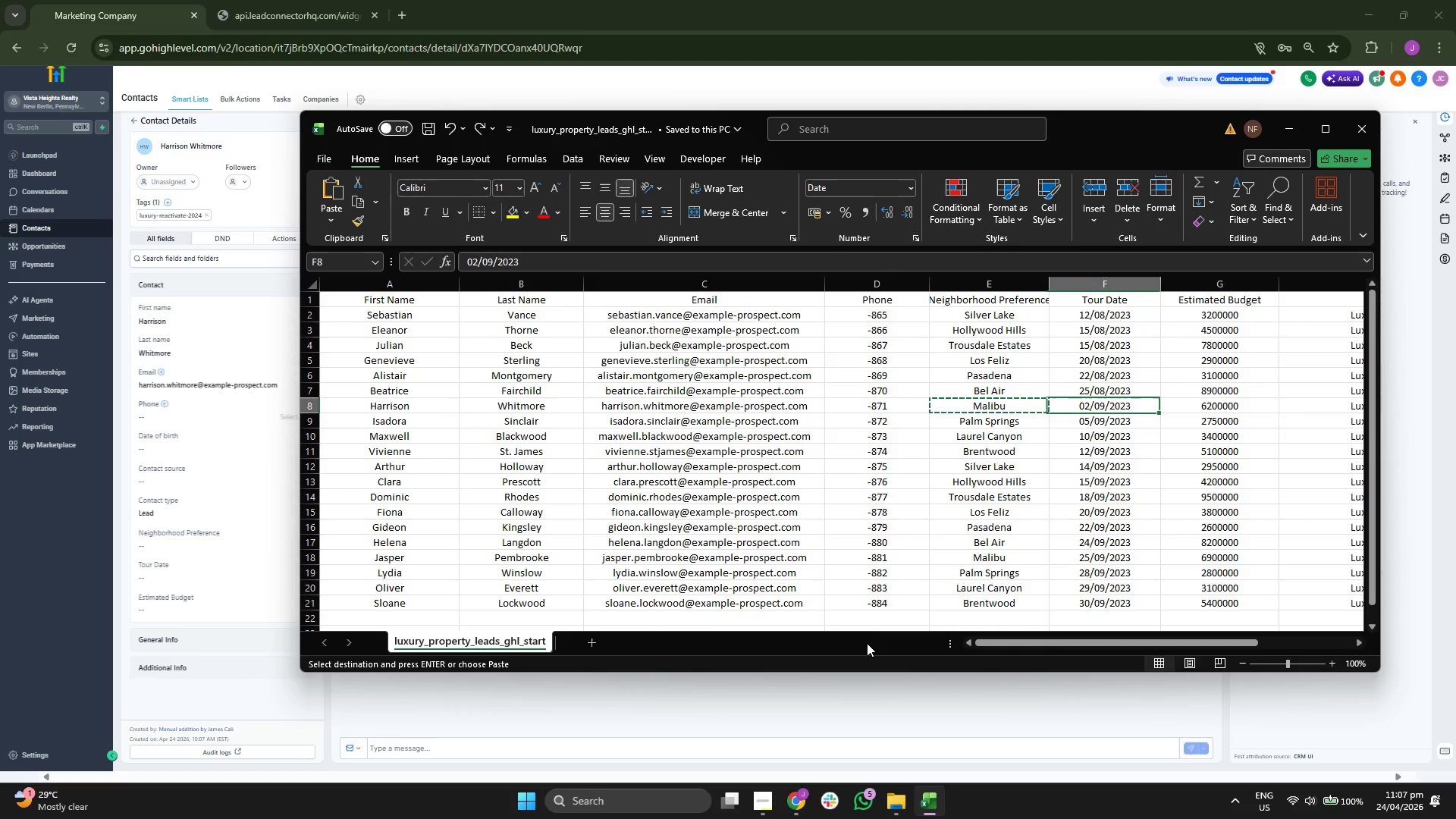 
key(Control+ControlLeft)
 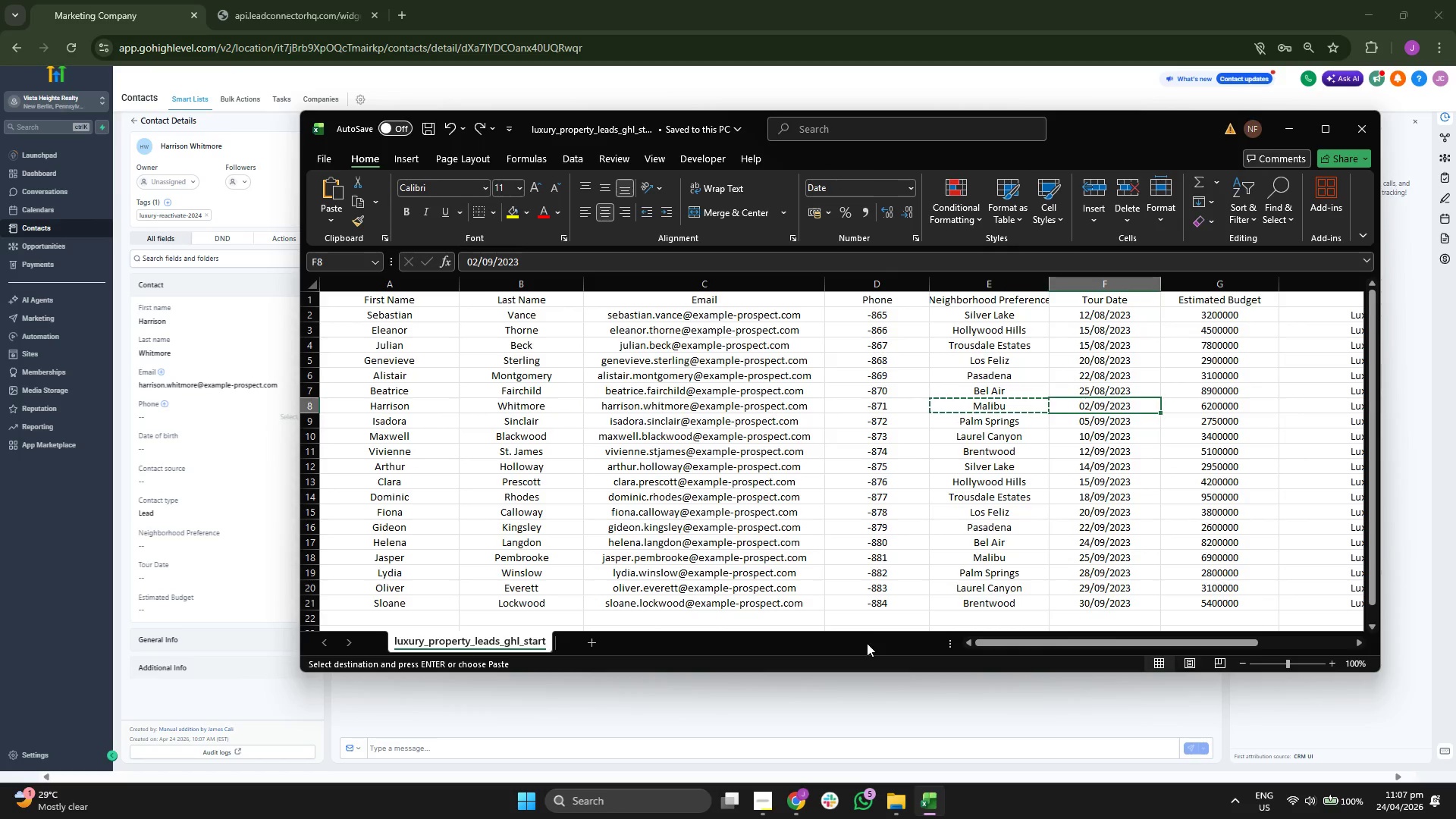 
key(Control+C)
 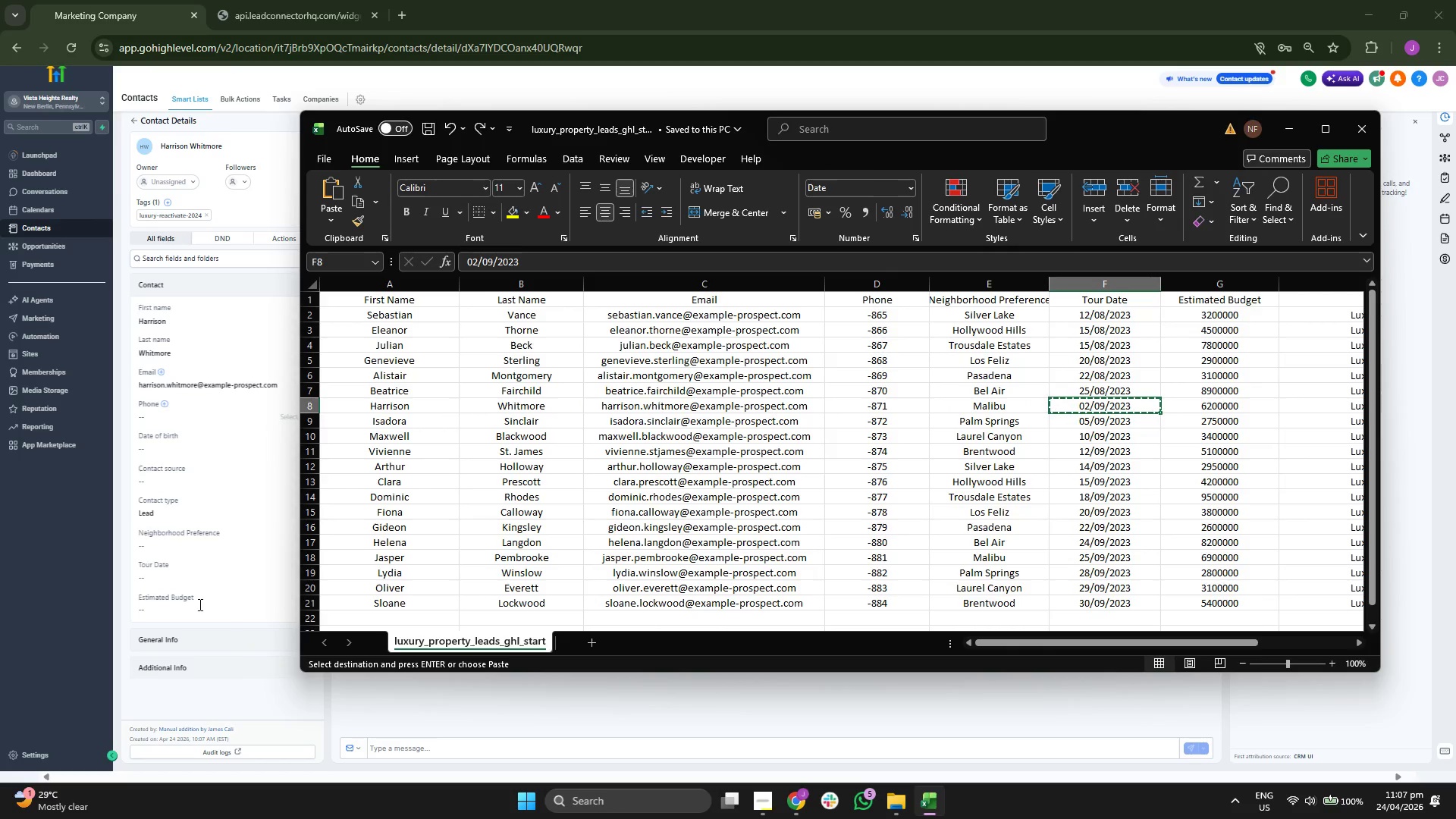 
left_click([177, 575])
 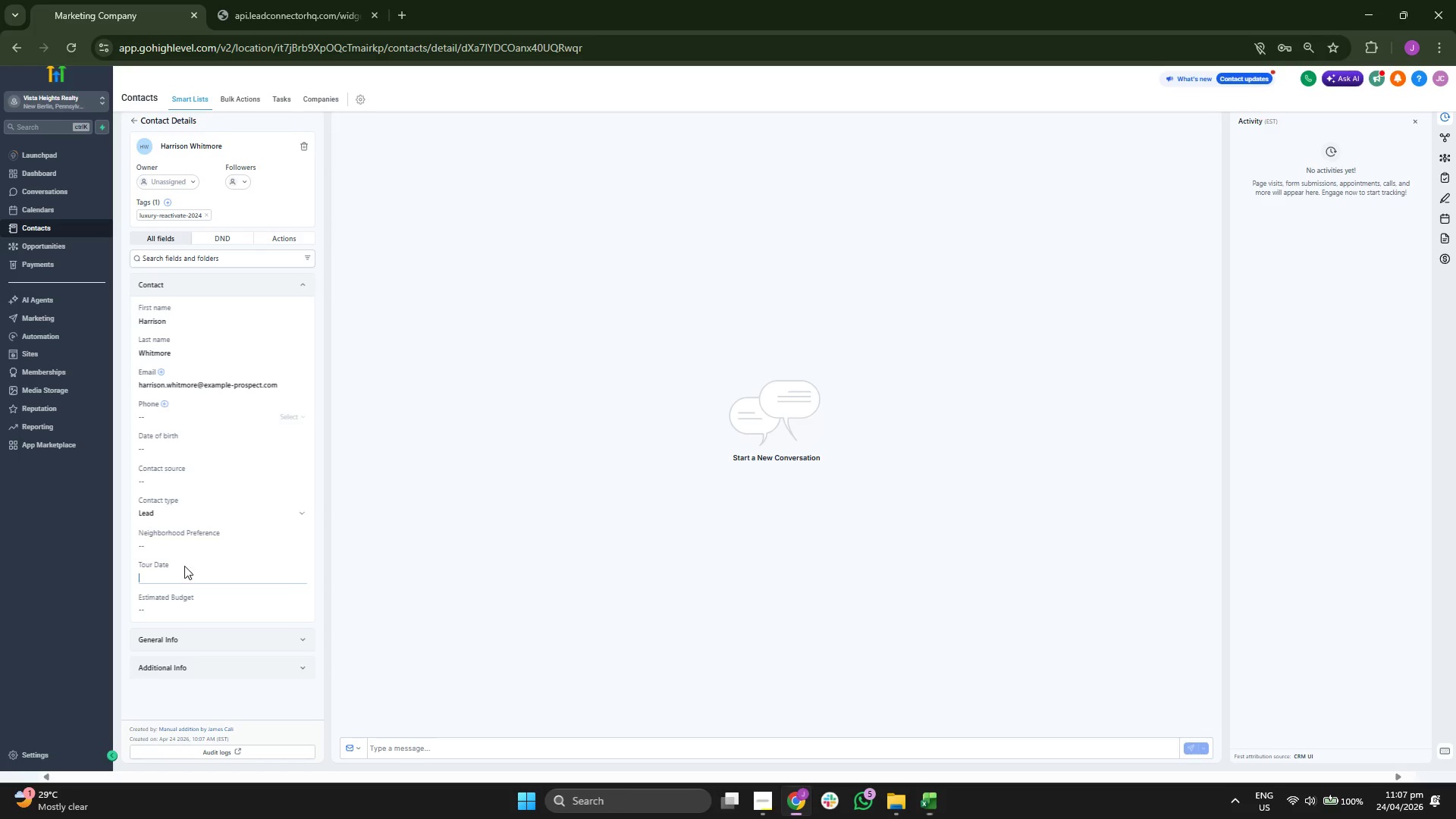 
key(Control+ControlLeft)
 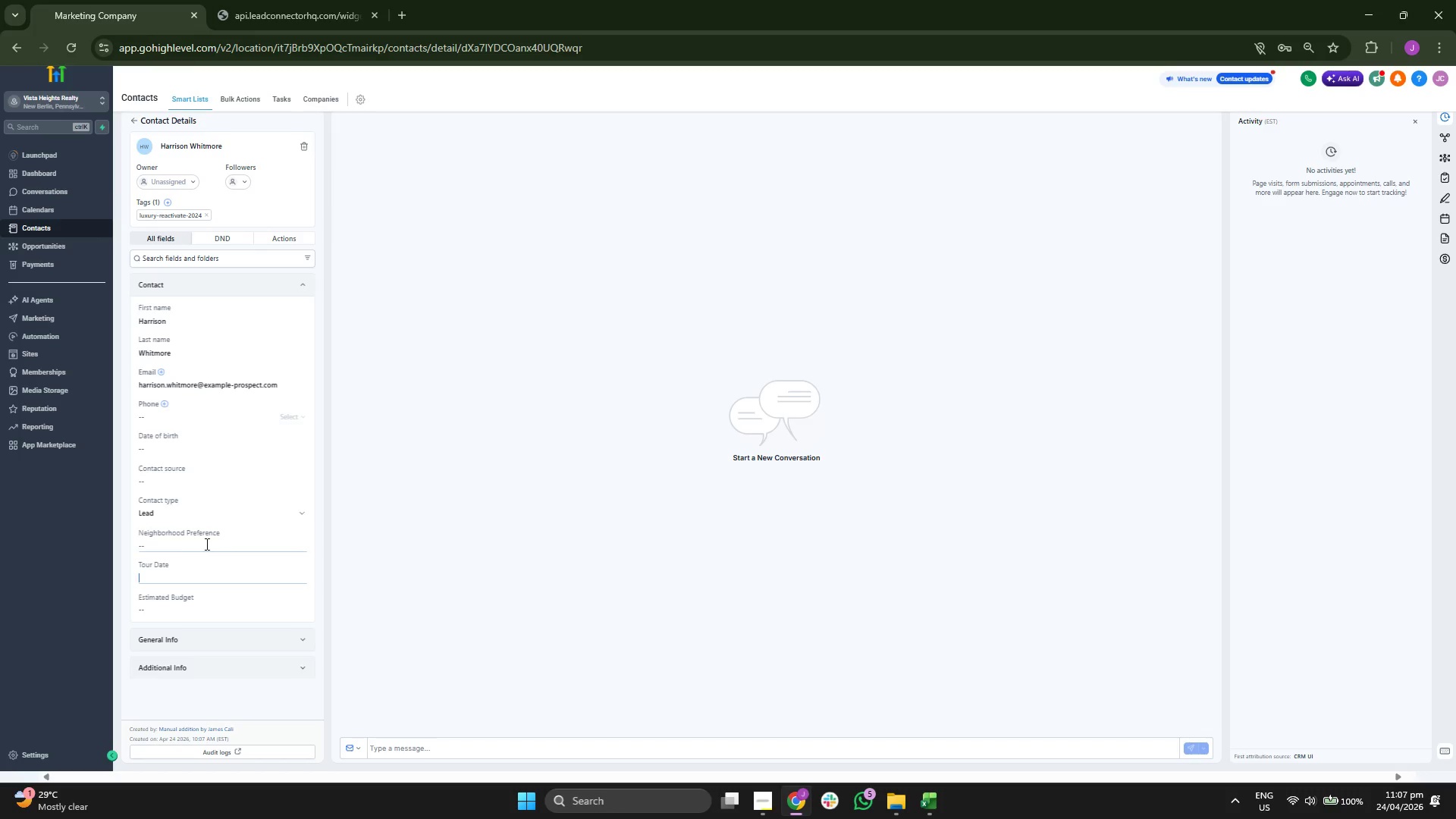 
key(Control+V)
 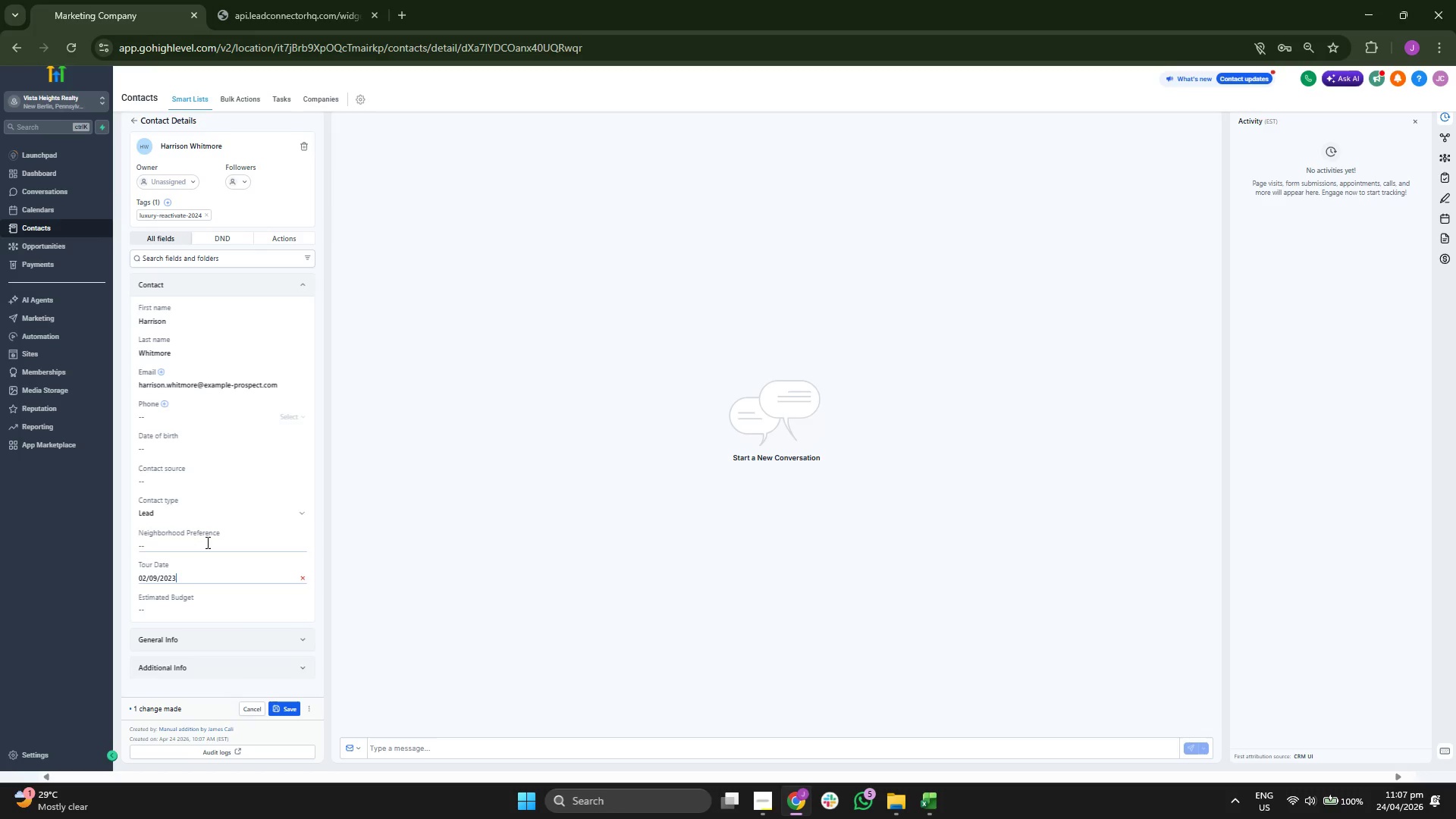 
left_click([207, 542])
 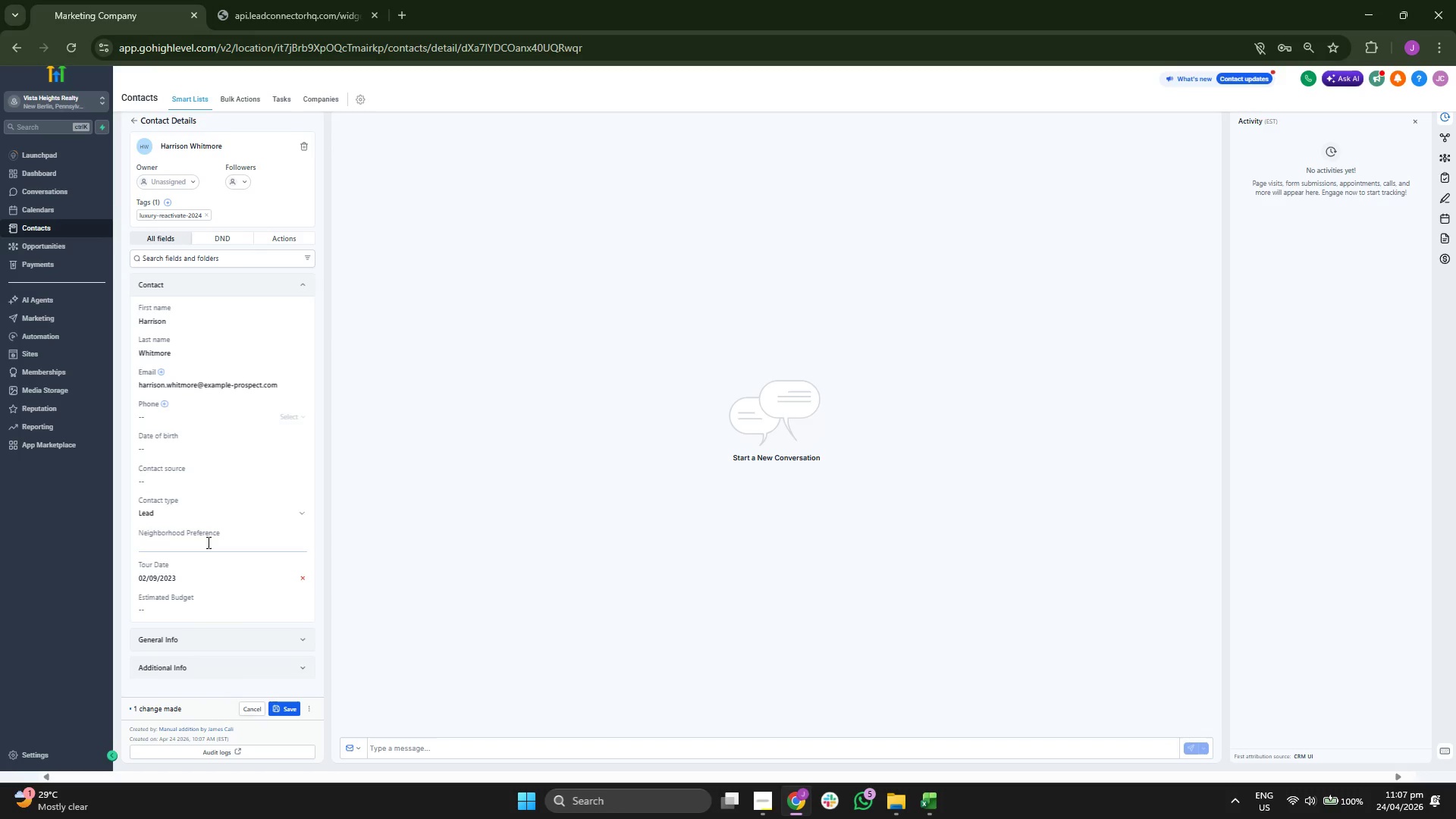 
type(Malibu)
 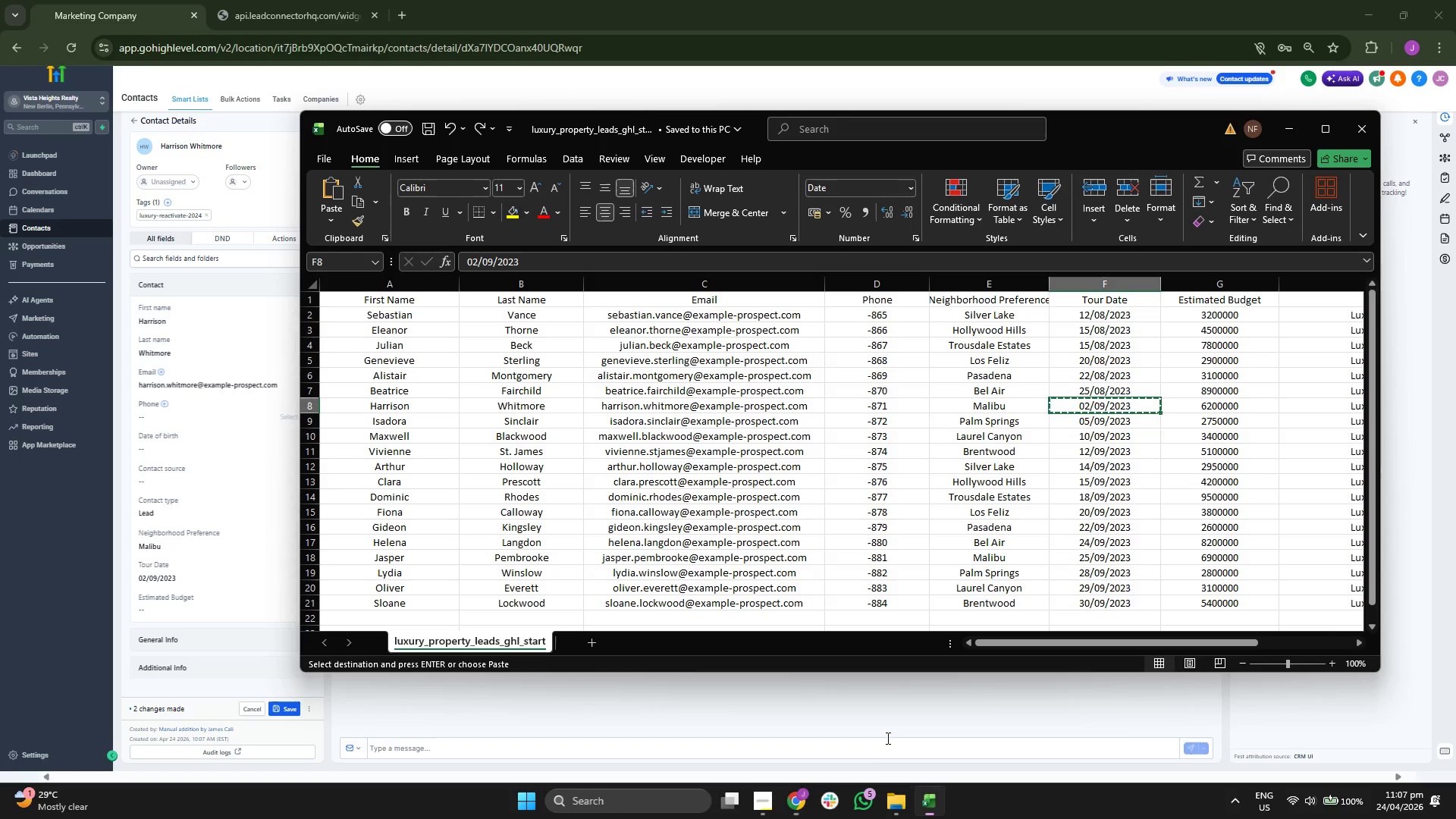 
key(ArrowRight)
 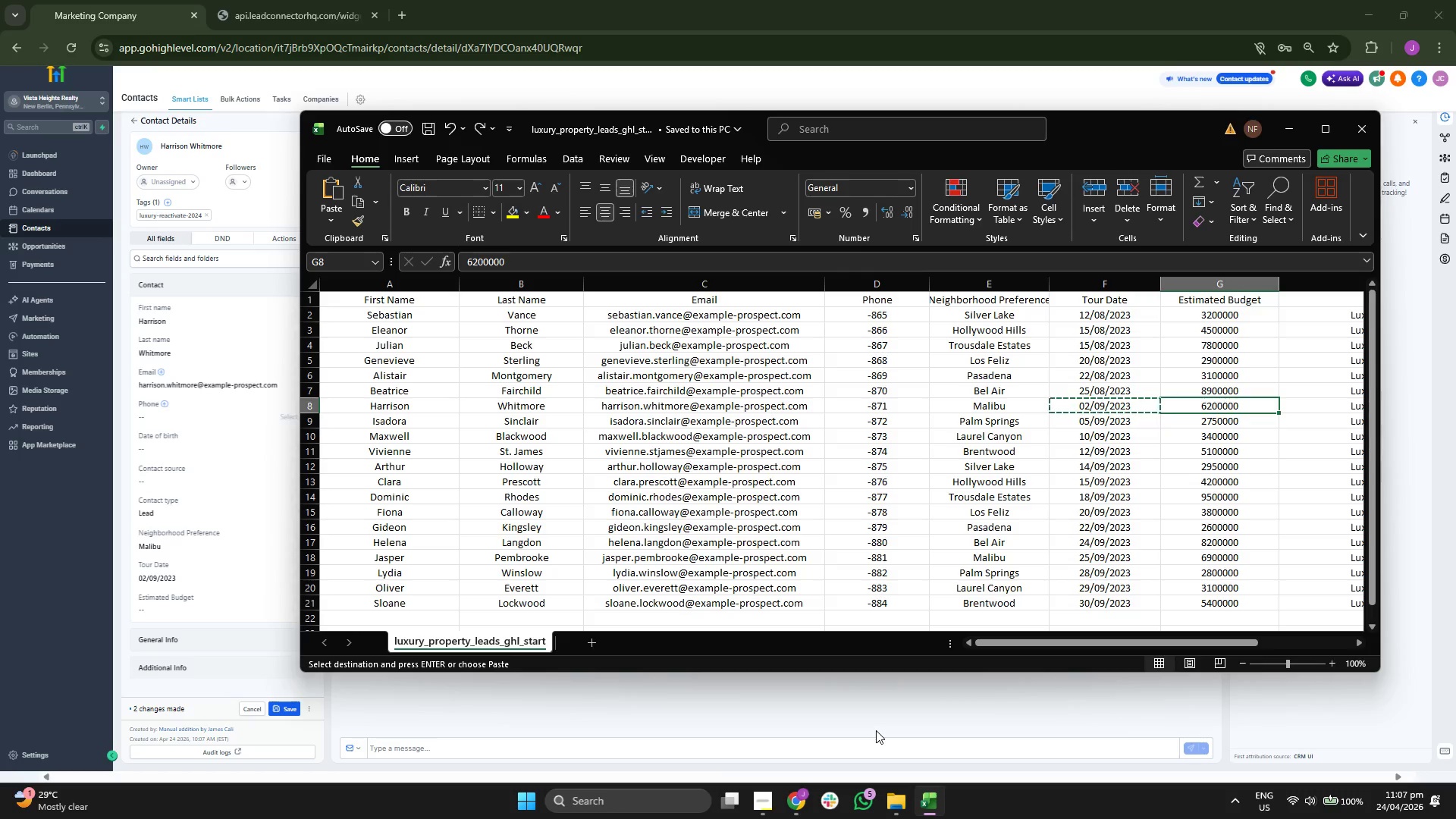 
key(Control+C)
 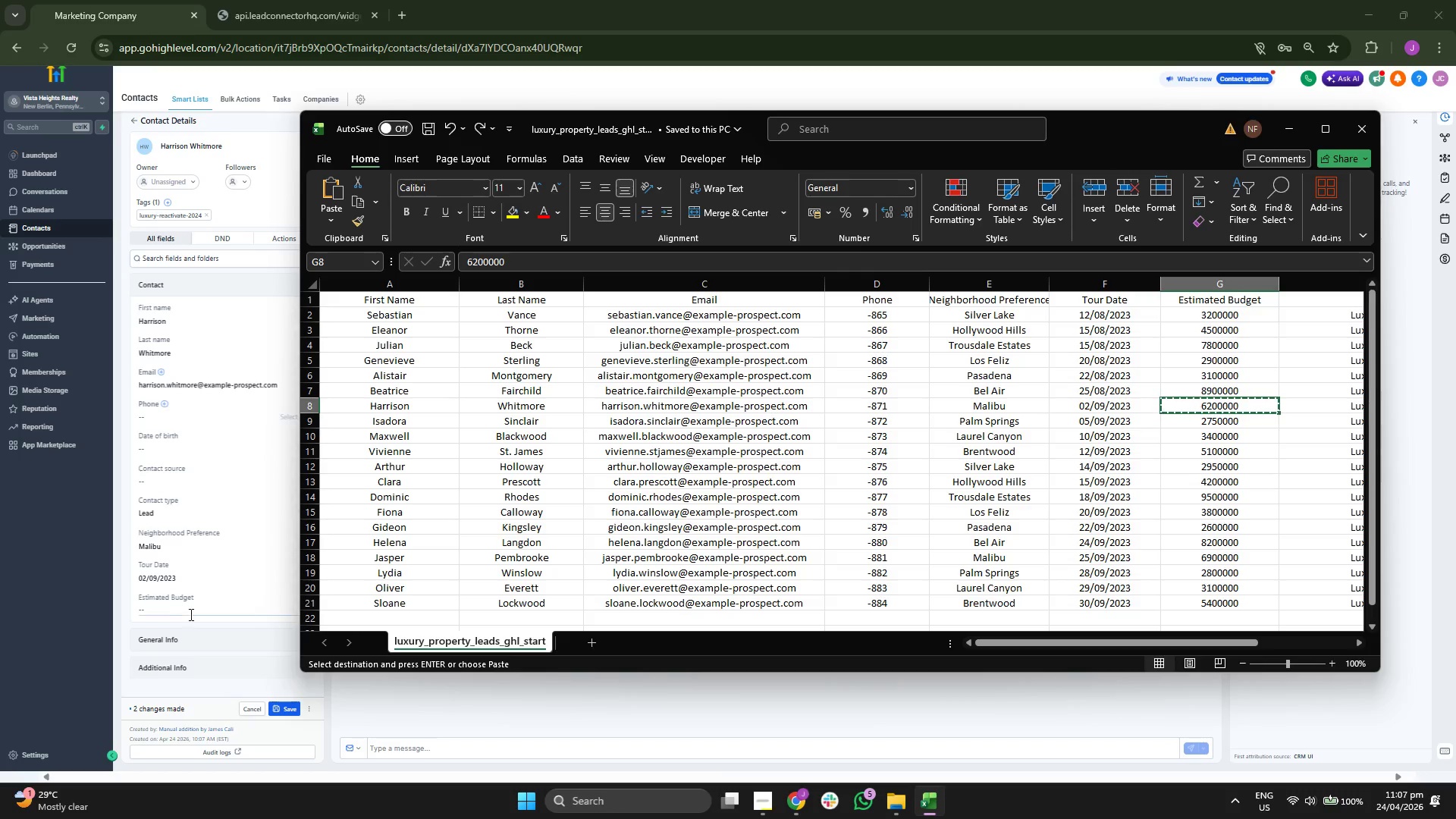 
key(Control+ControlLeft)
 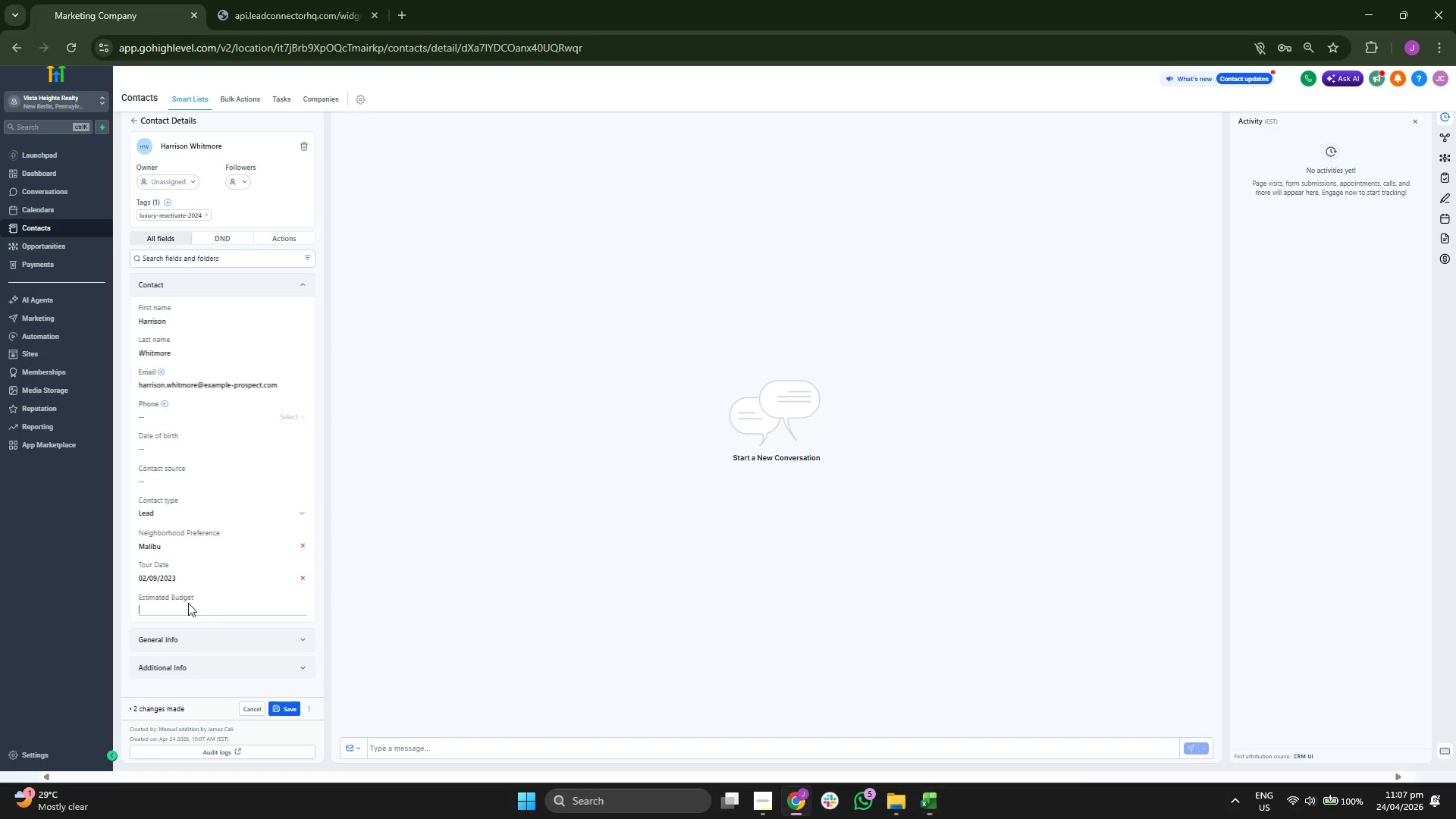 
key(Control+V)
 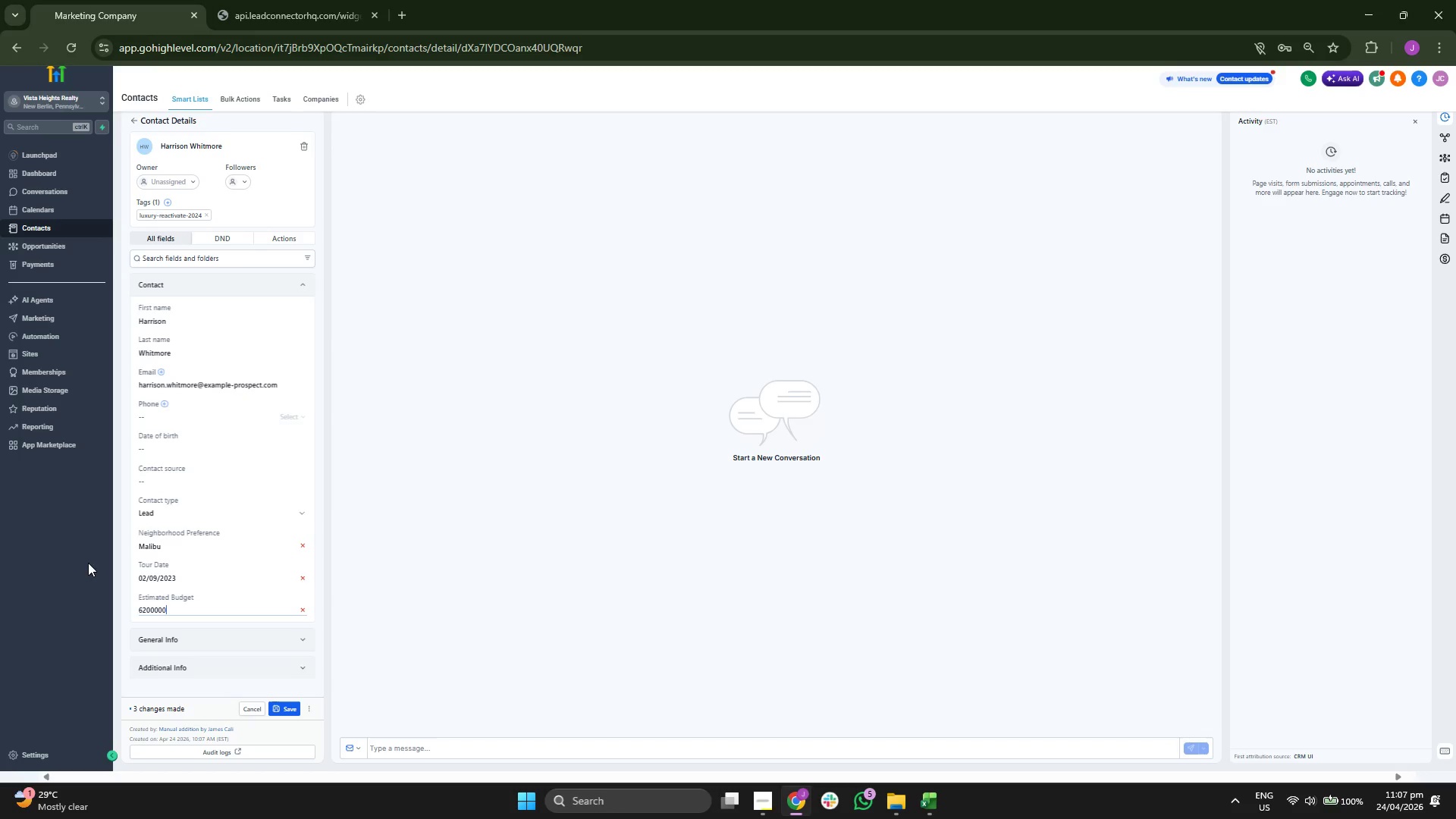 
left_click([118, 543])
 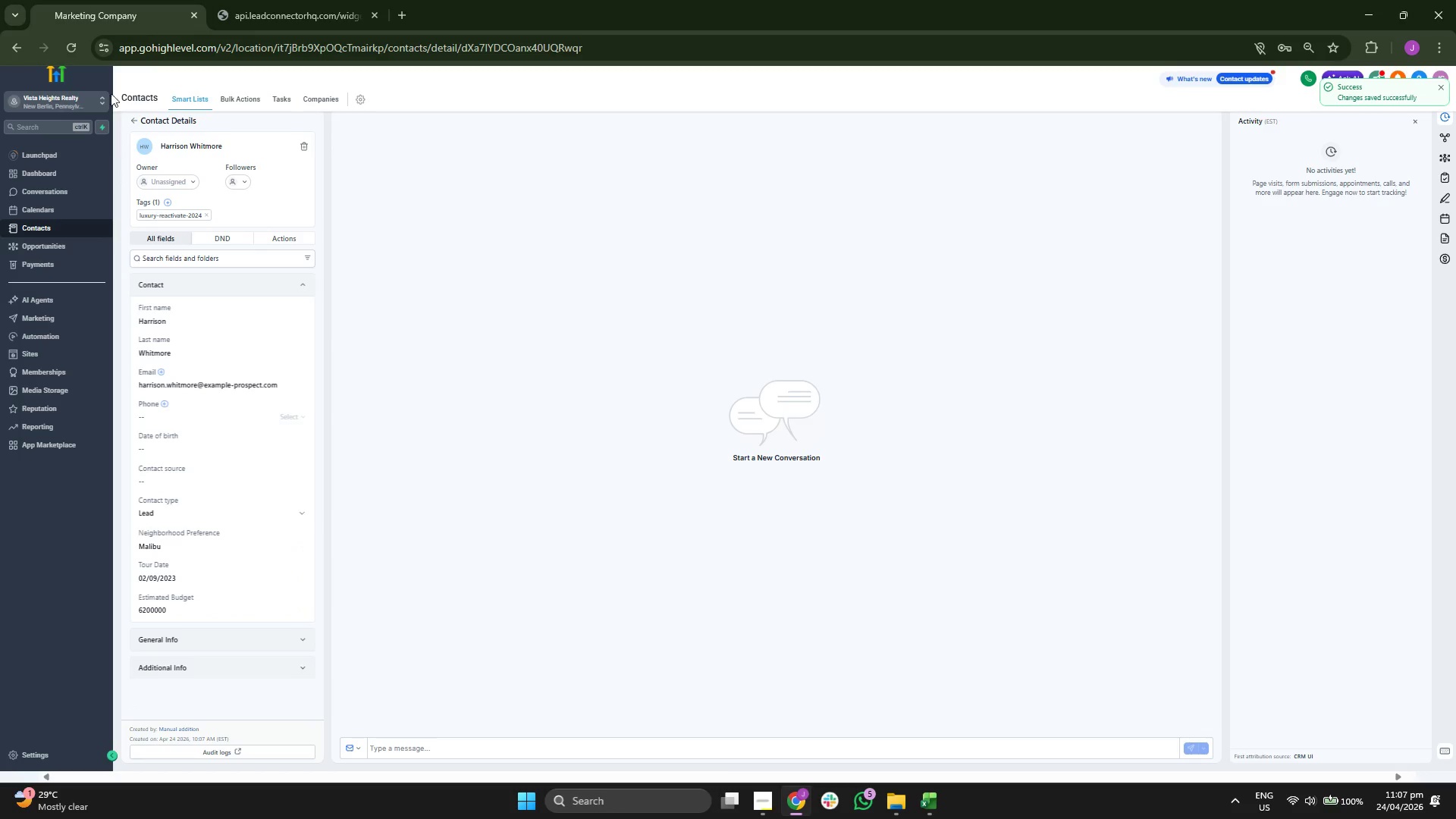 
left_click([136, 117])
 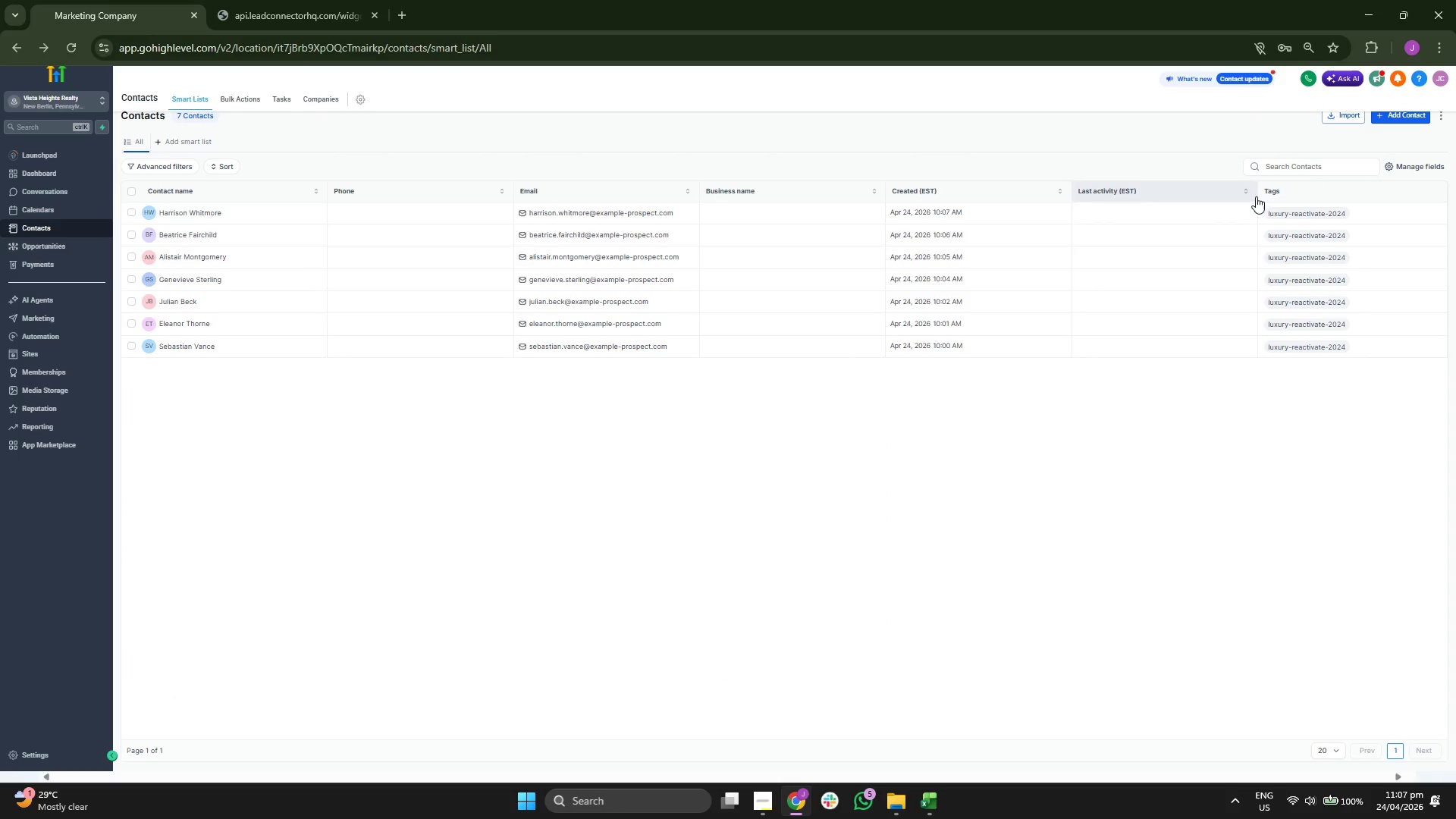 
wait(5.88)
 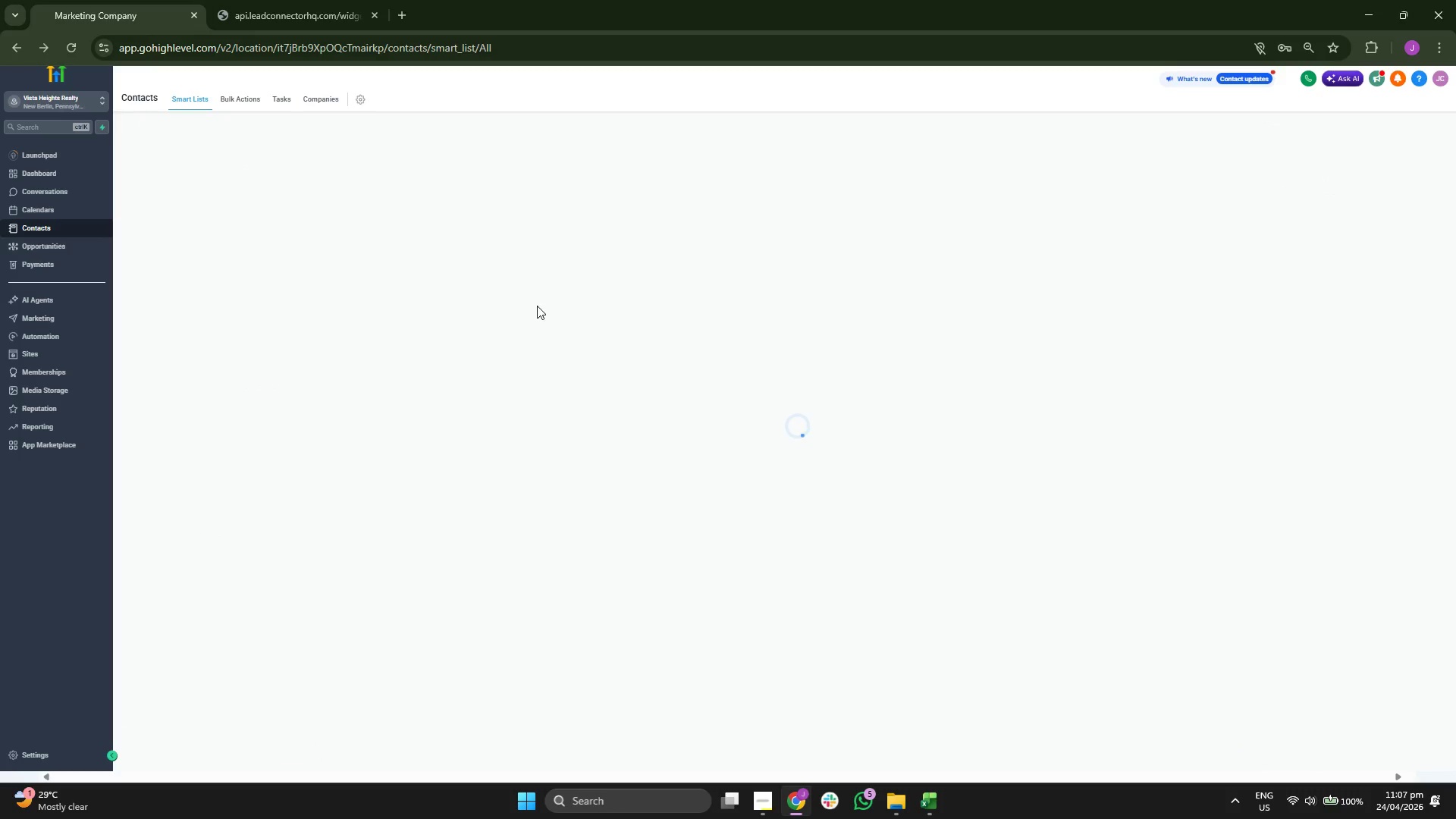 
left_click([925, 796])
 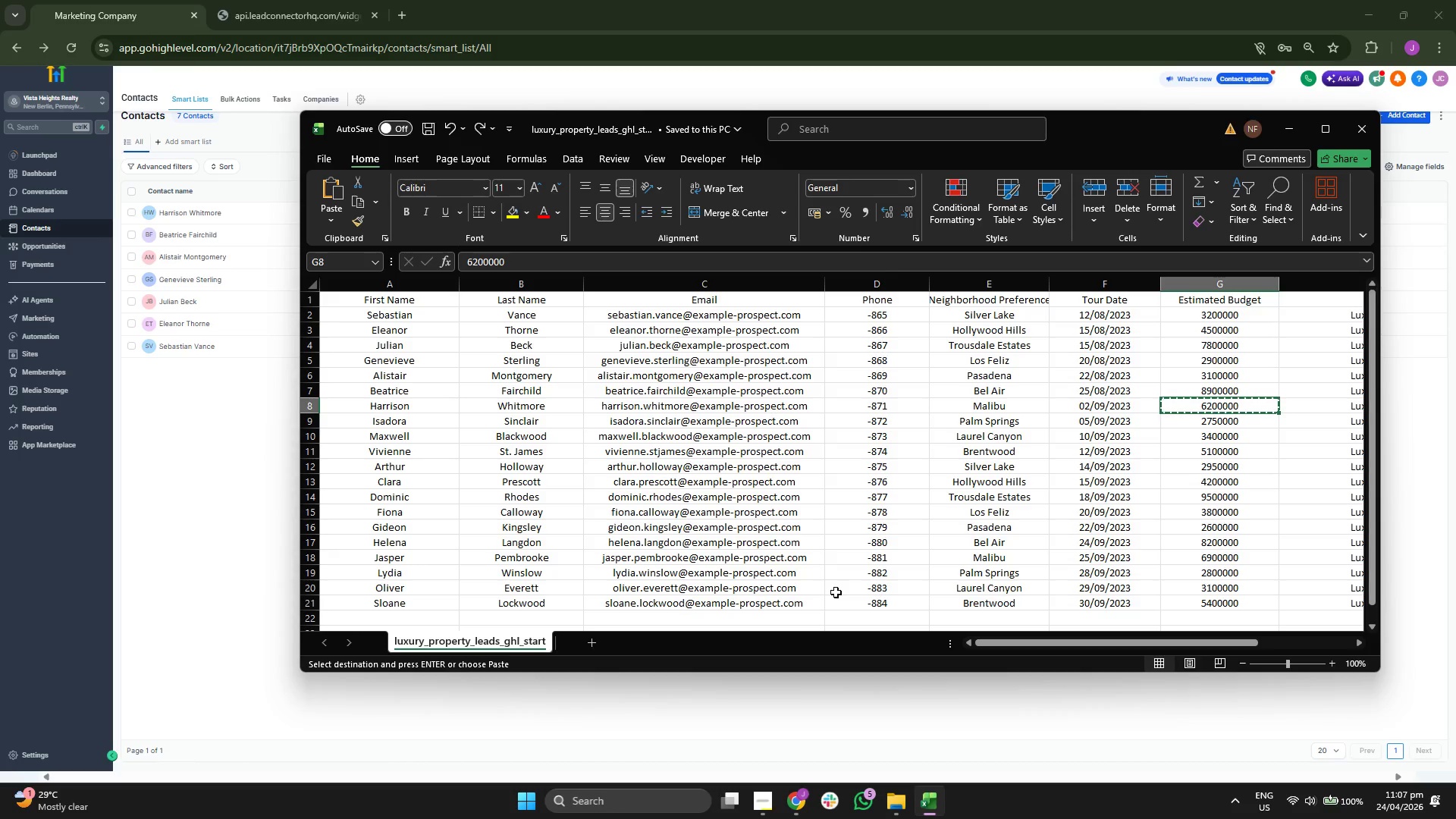 
key(ArrowDown)
 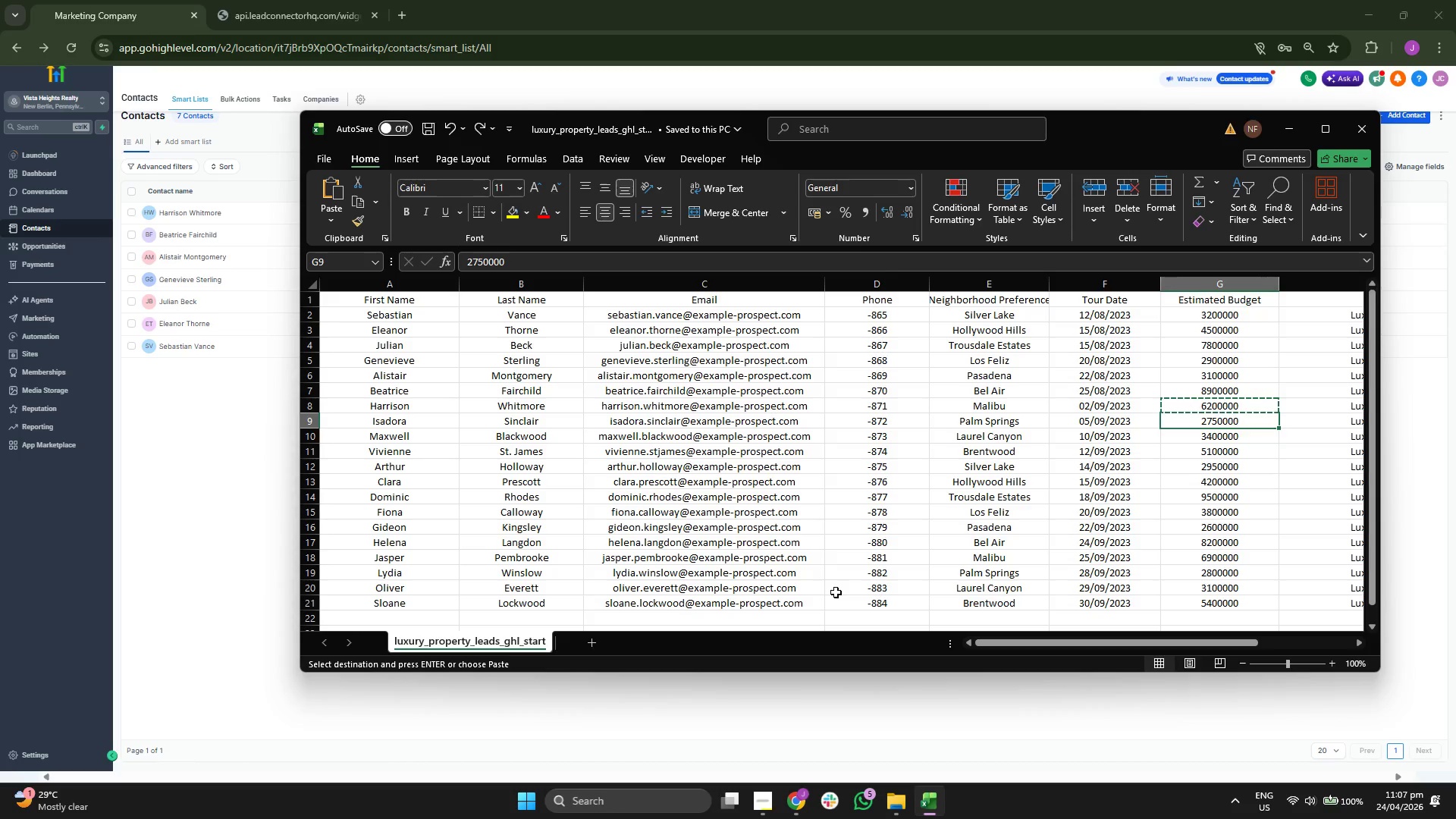 
key(ArrowLeft)
 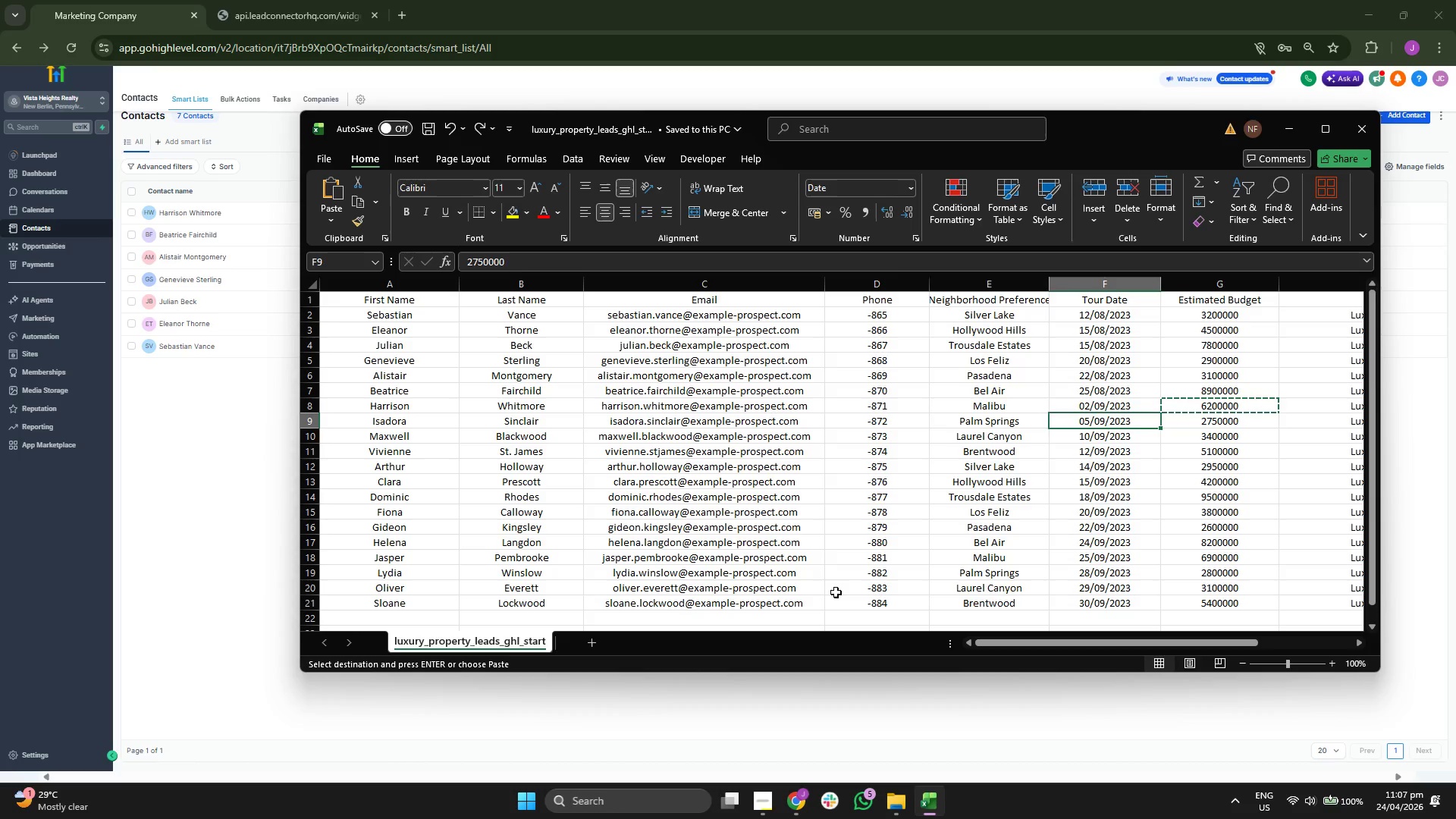 
key(ArrowLeft)
 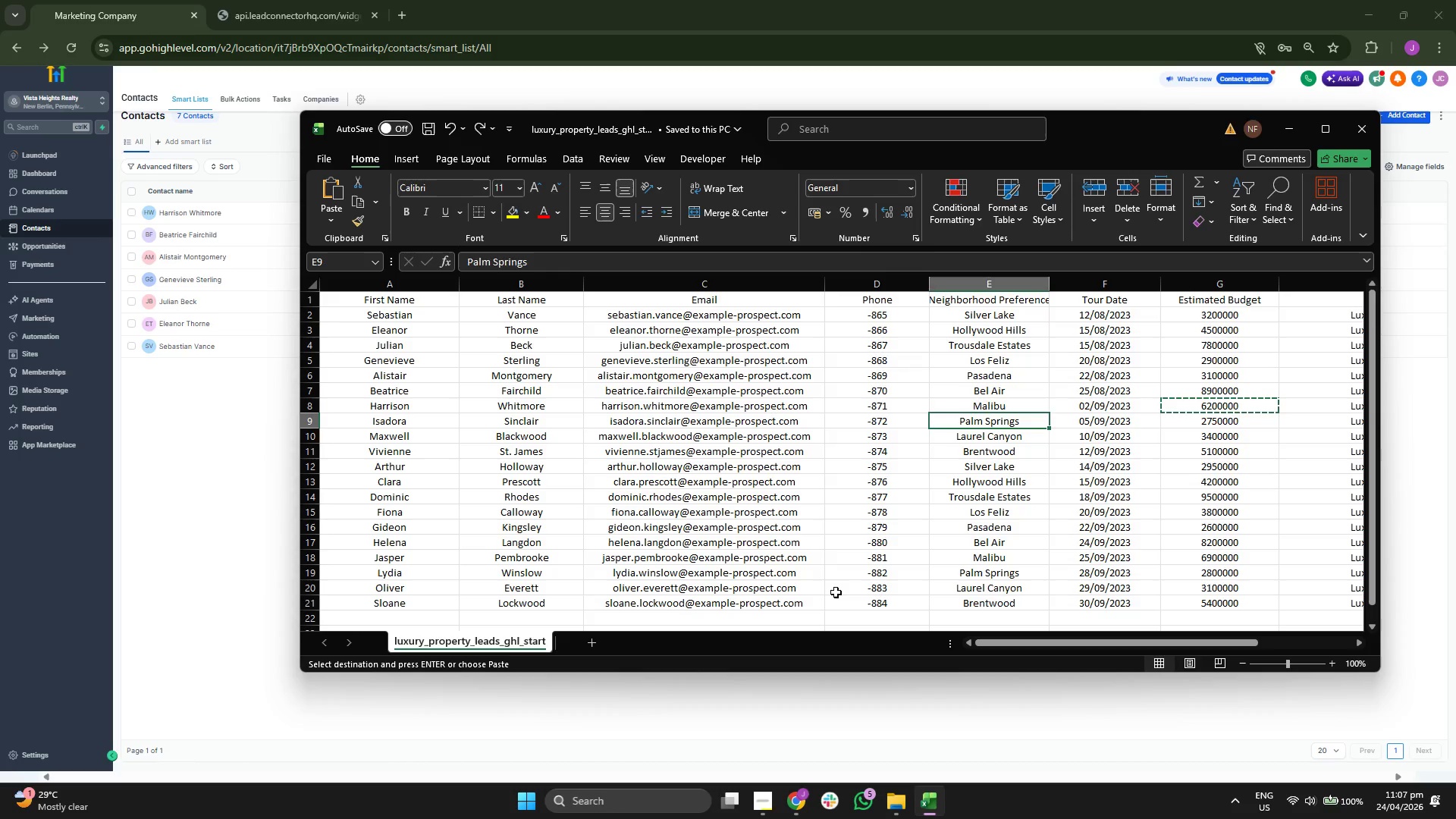 
key(ArrowLeft)
 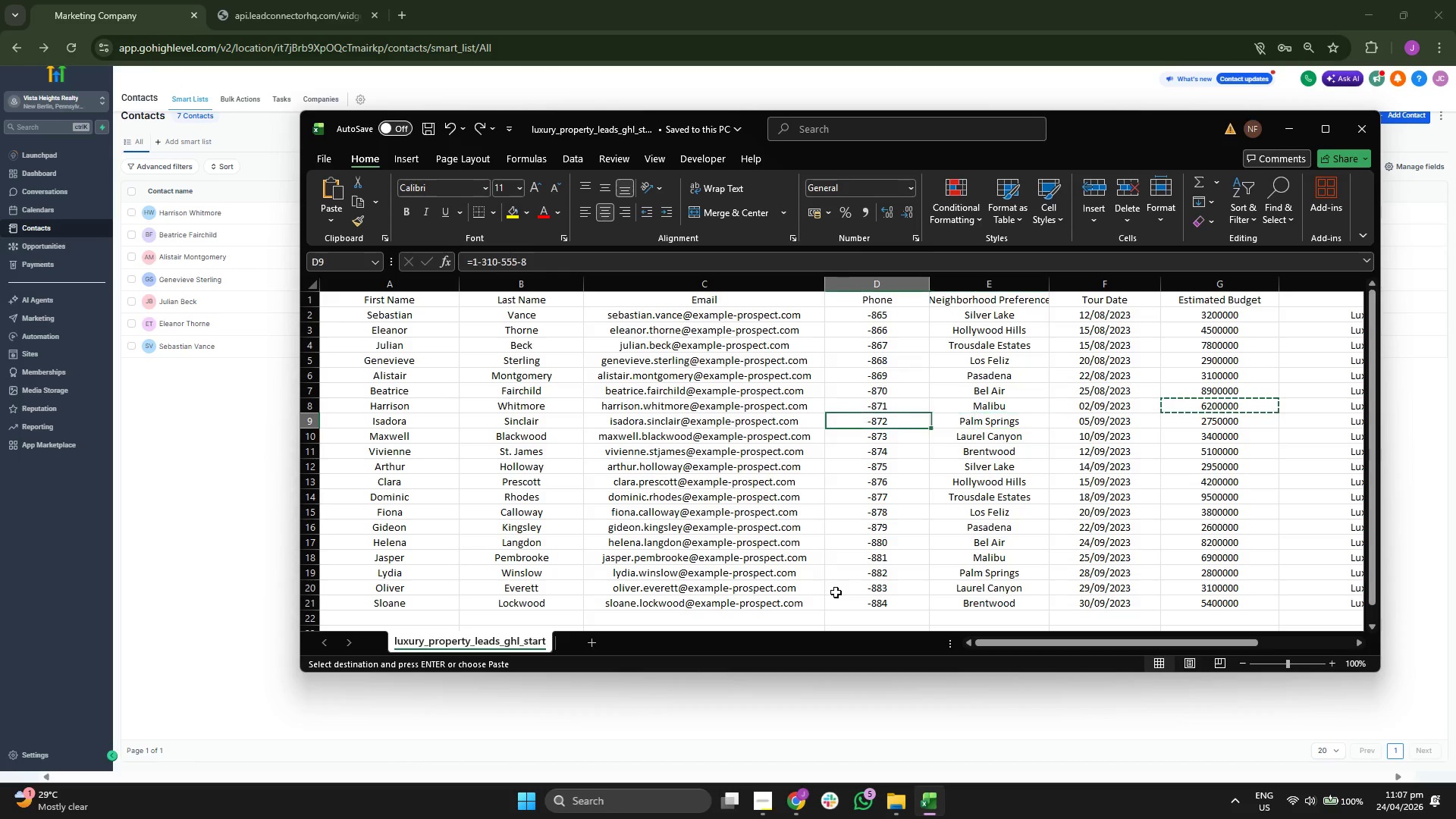 
key(ArrowLeft)
 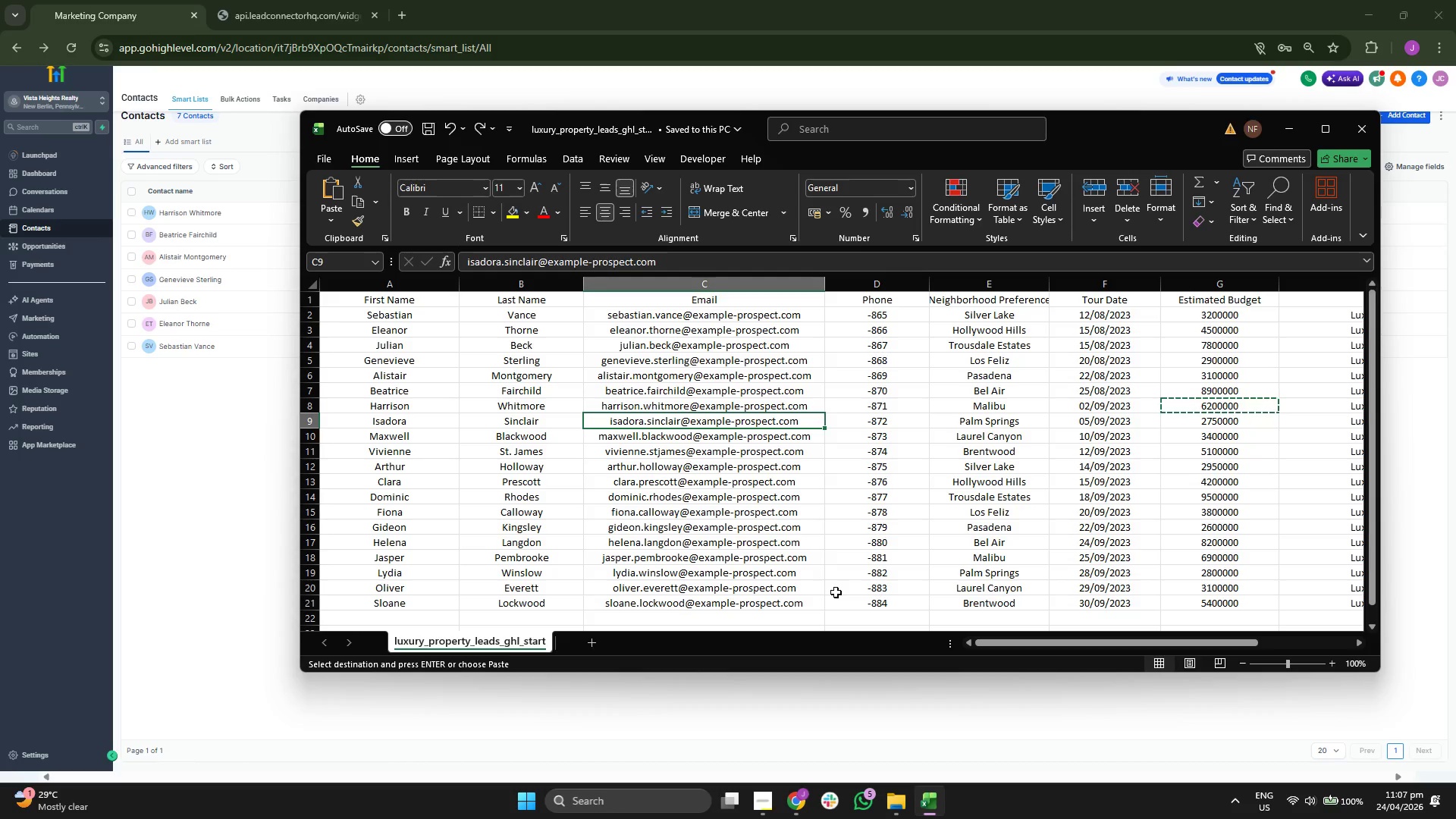 
key(Control+ControlLeft)
 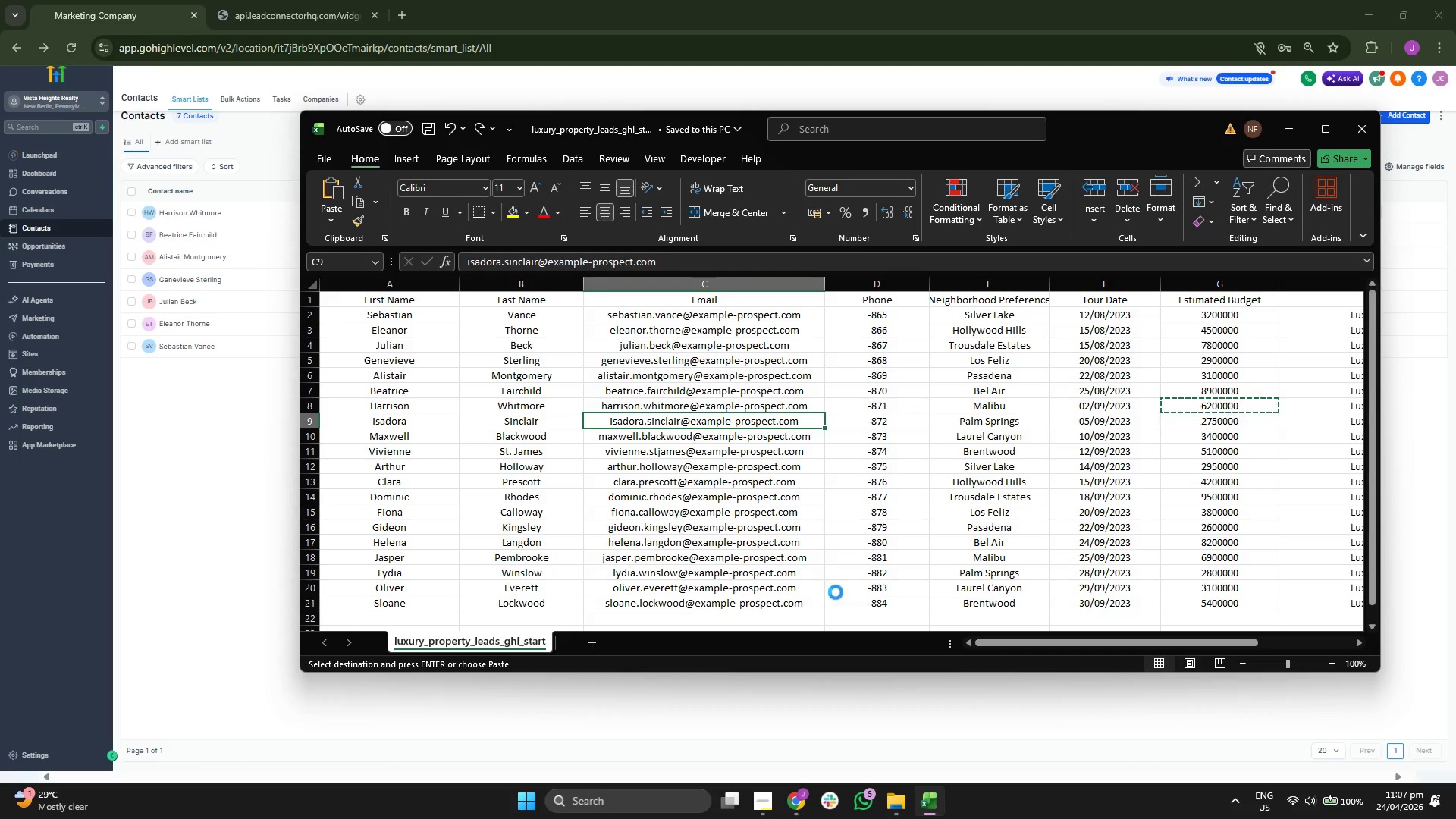 
key(Control+C)
 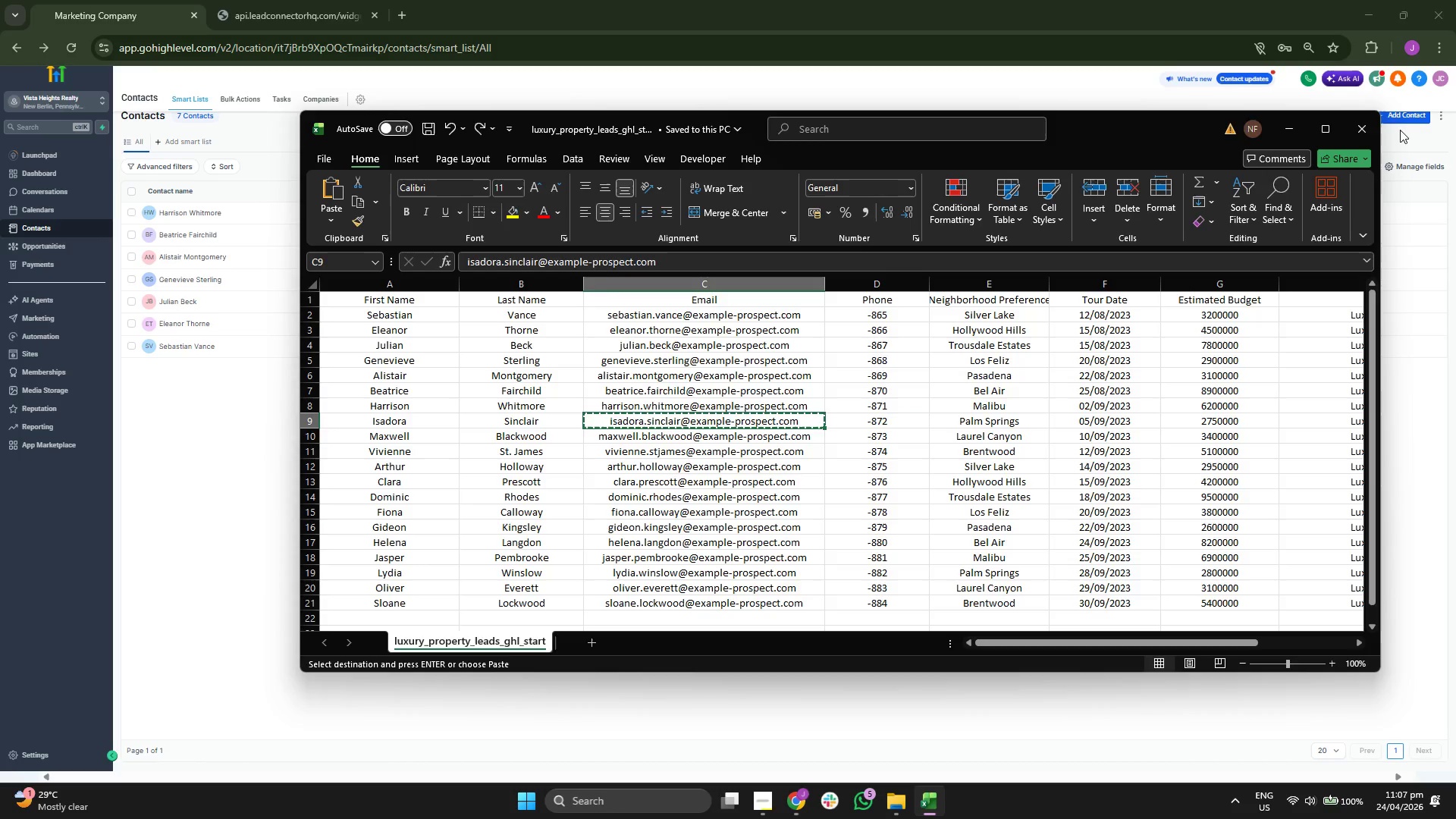 
double_click([1400, 118])
 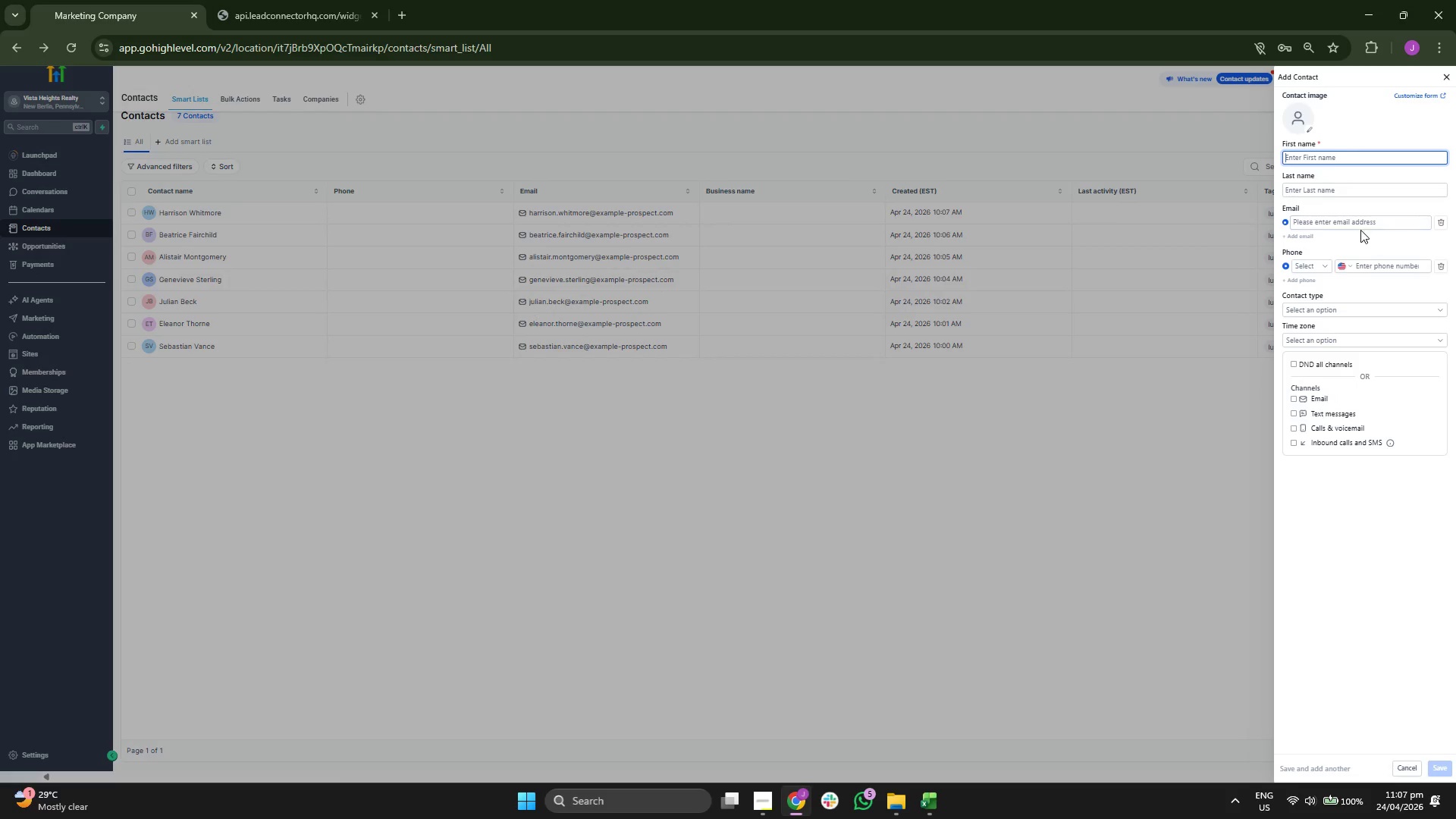 
left_click([1351, 223])
 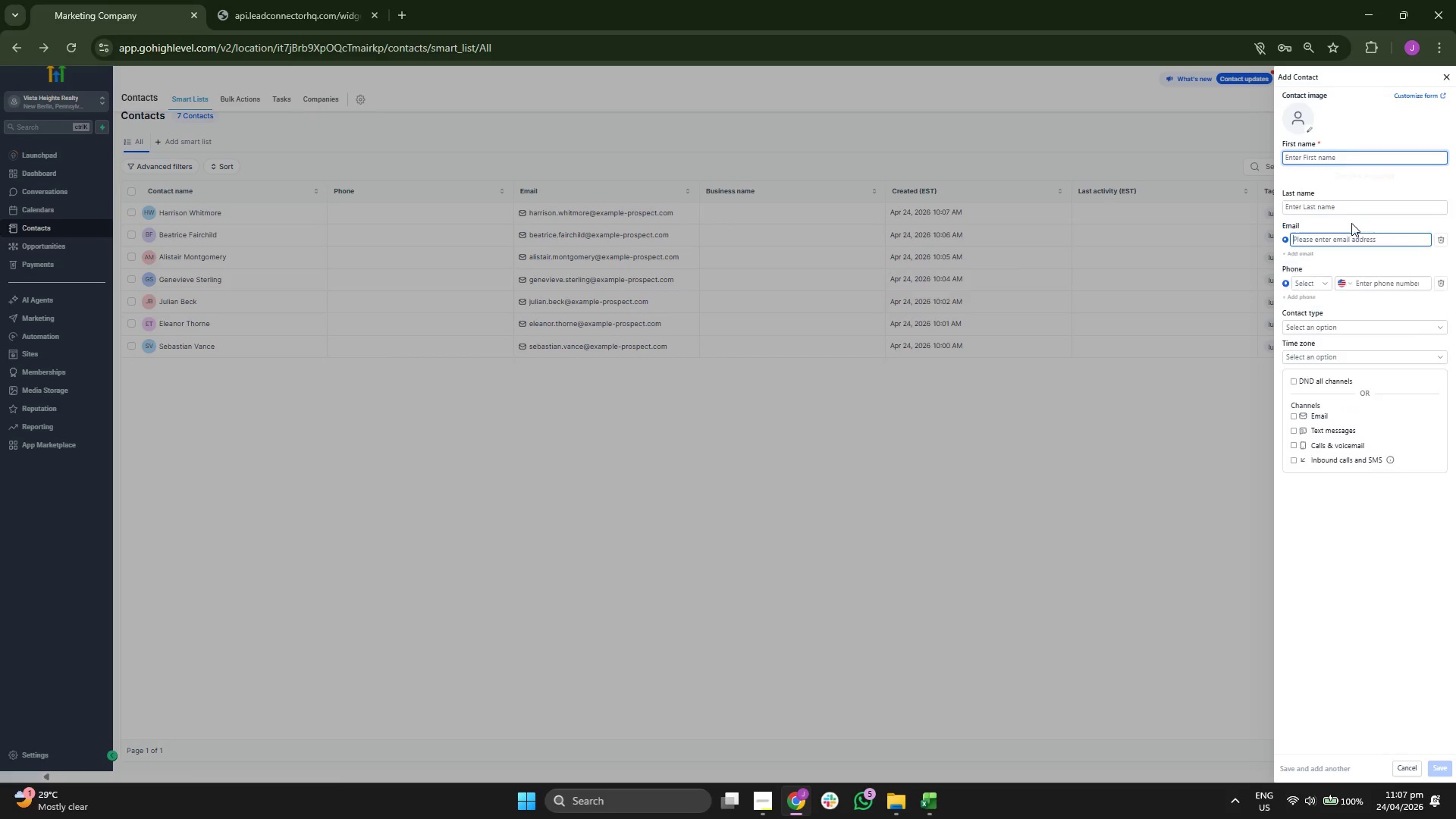 
key(Control+V)
 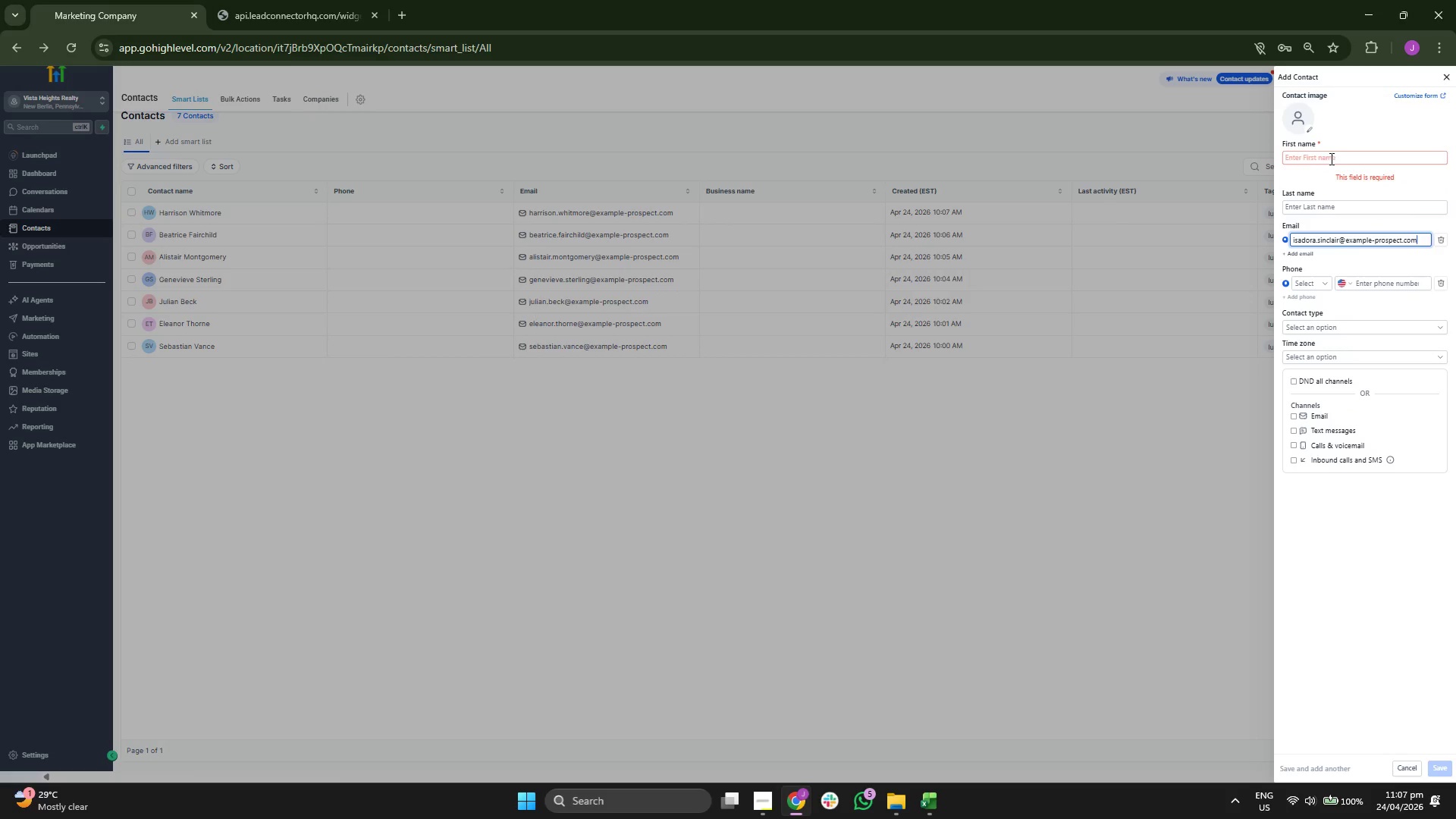 
left_click([1331, 155])
 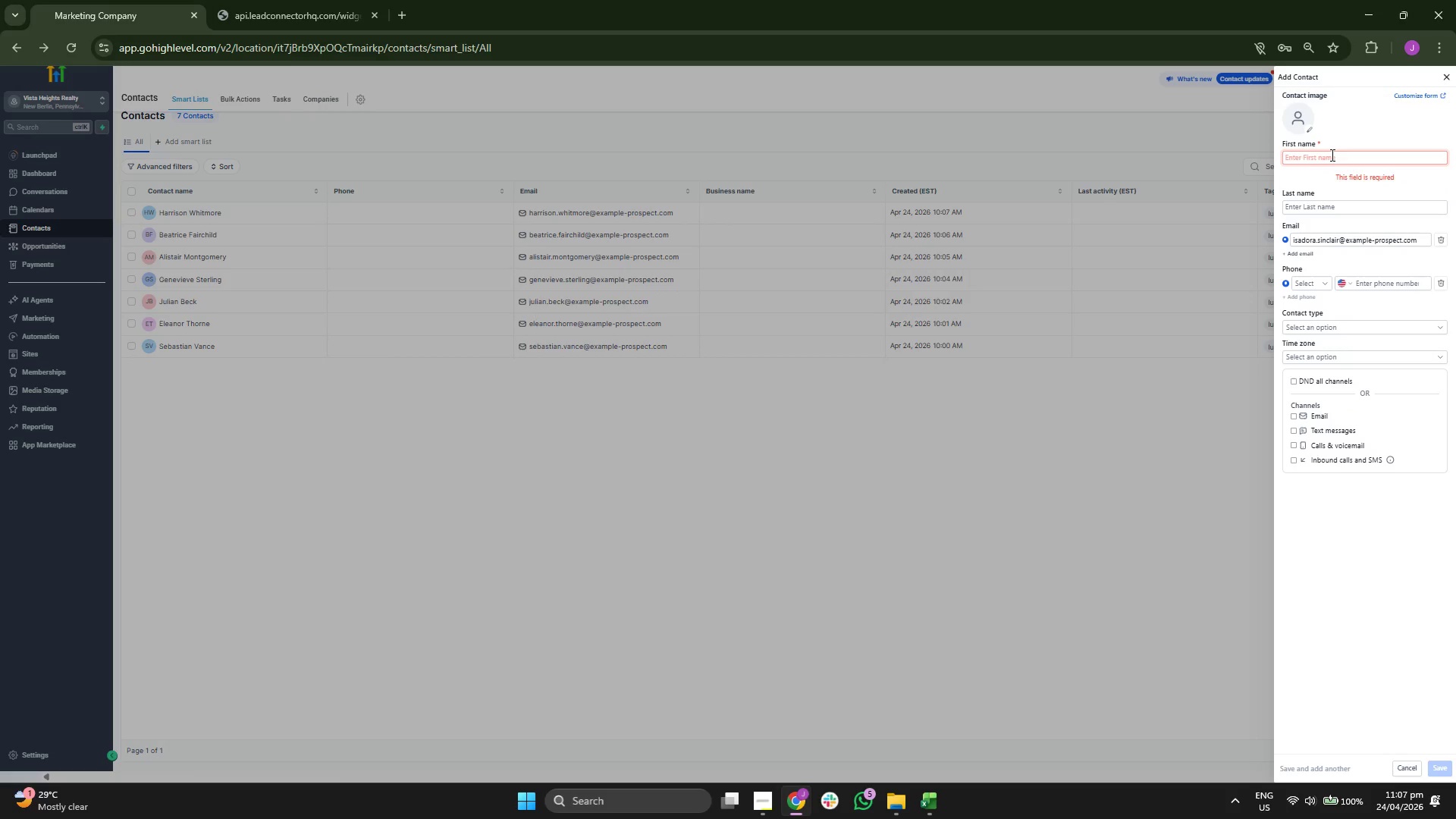 
type(Isao)
key(Backspace)
type(o)
key(Backspace)
type(dora)
key(Tab)
type(Sinclair)
 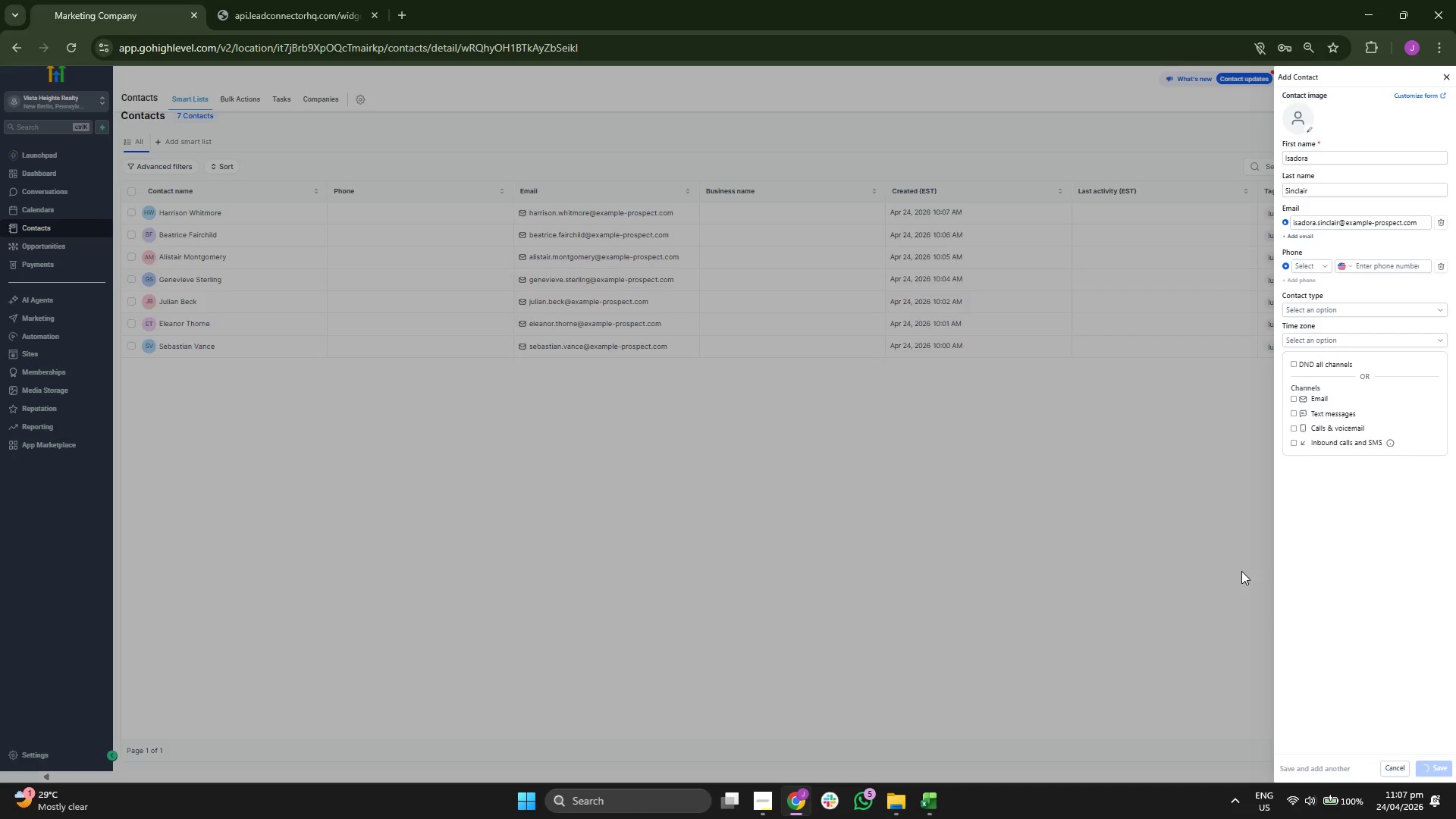 
wait(8.08)
 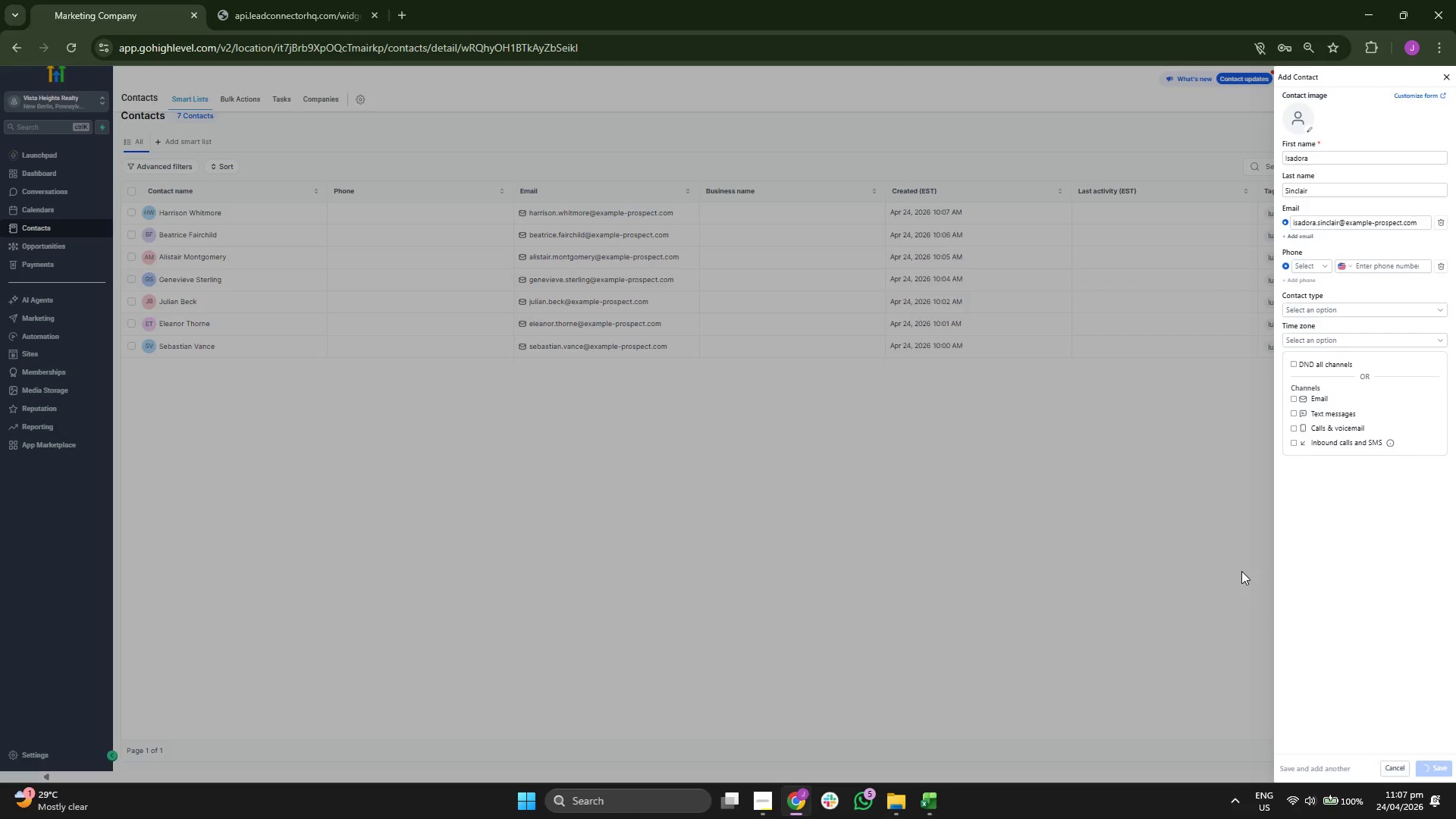 
double_click([305, 190])
 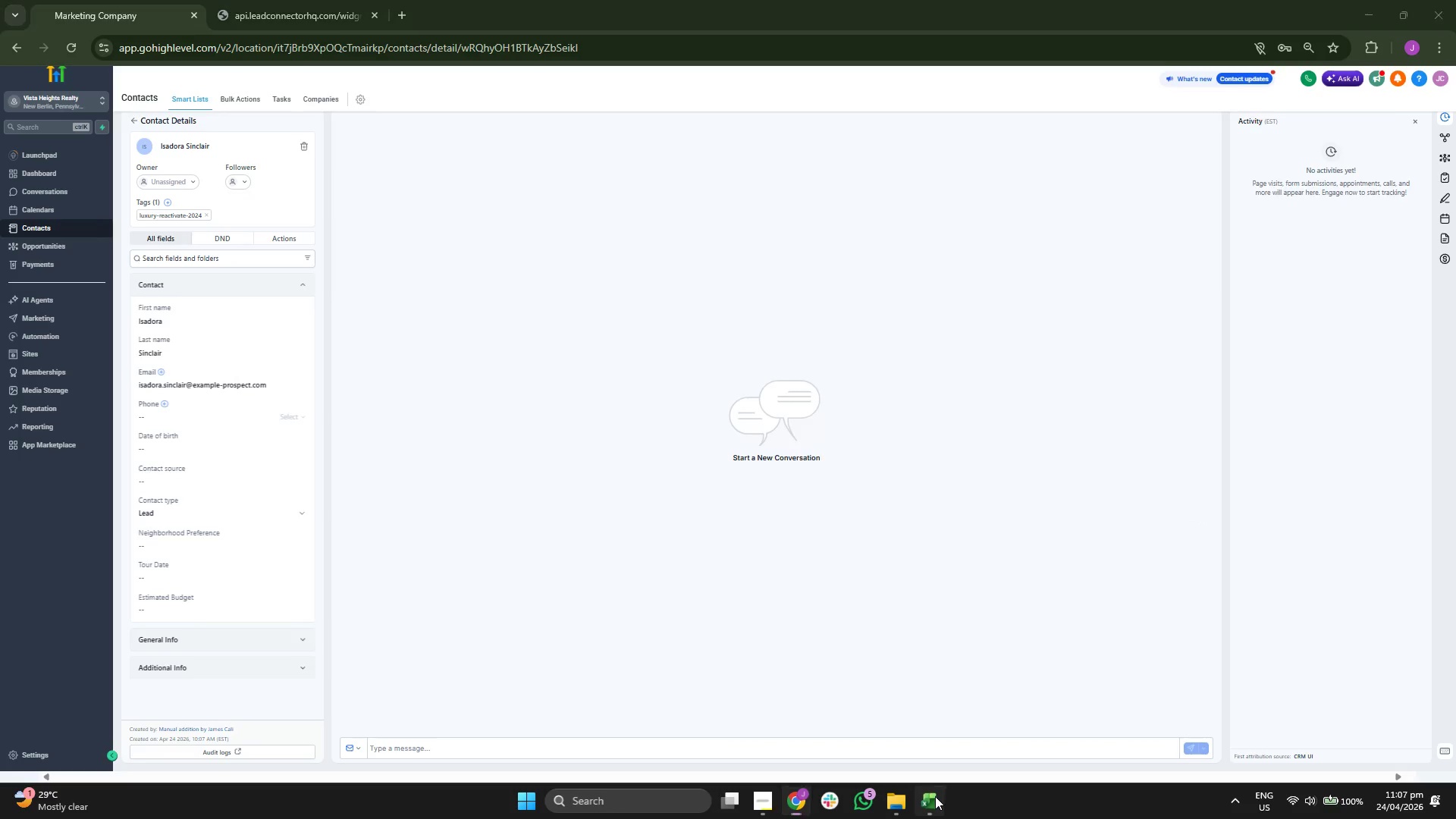 
key(ArrowRight)
 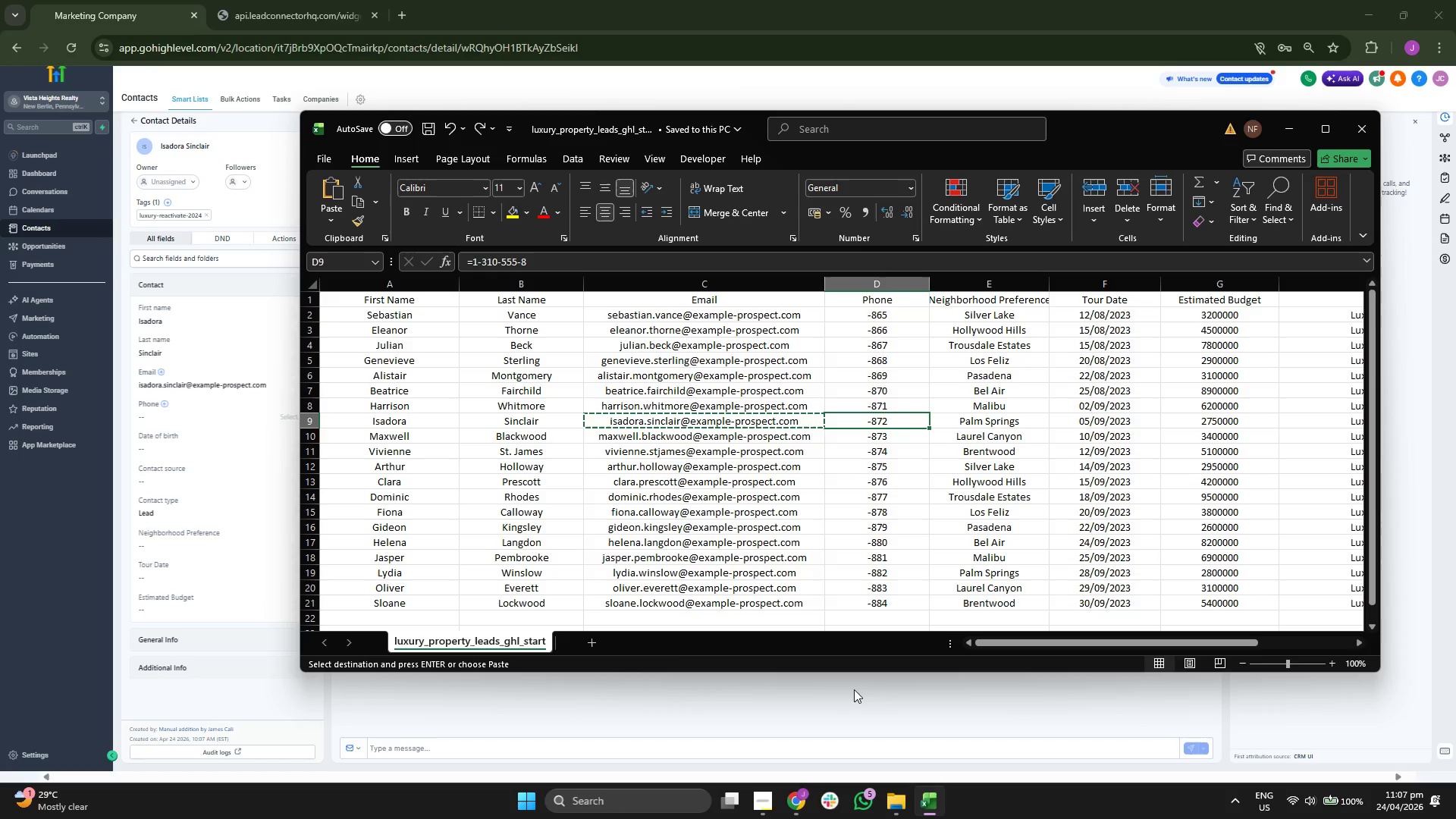 
key(ArrowRight)
 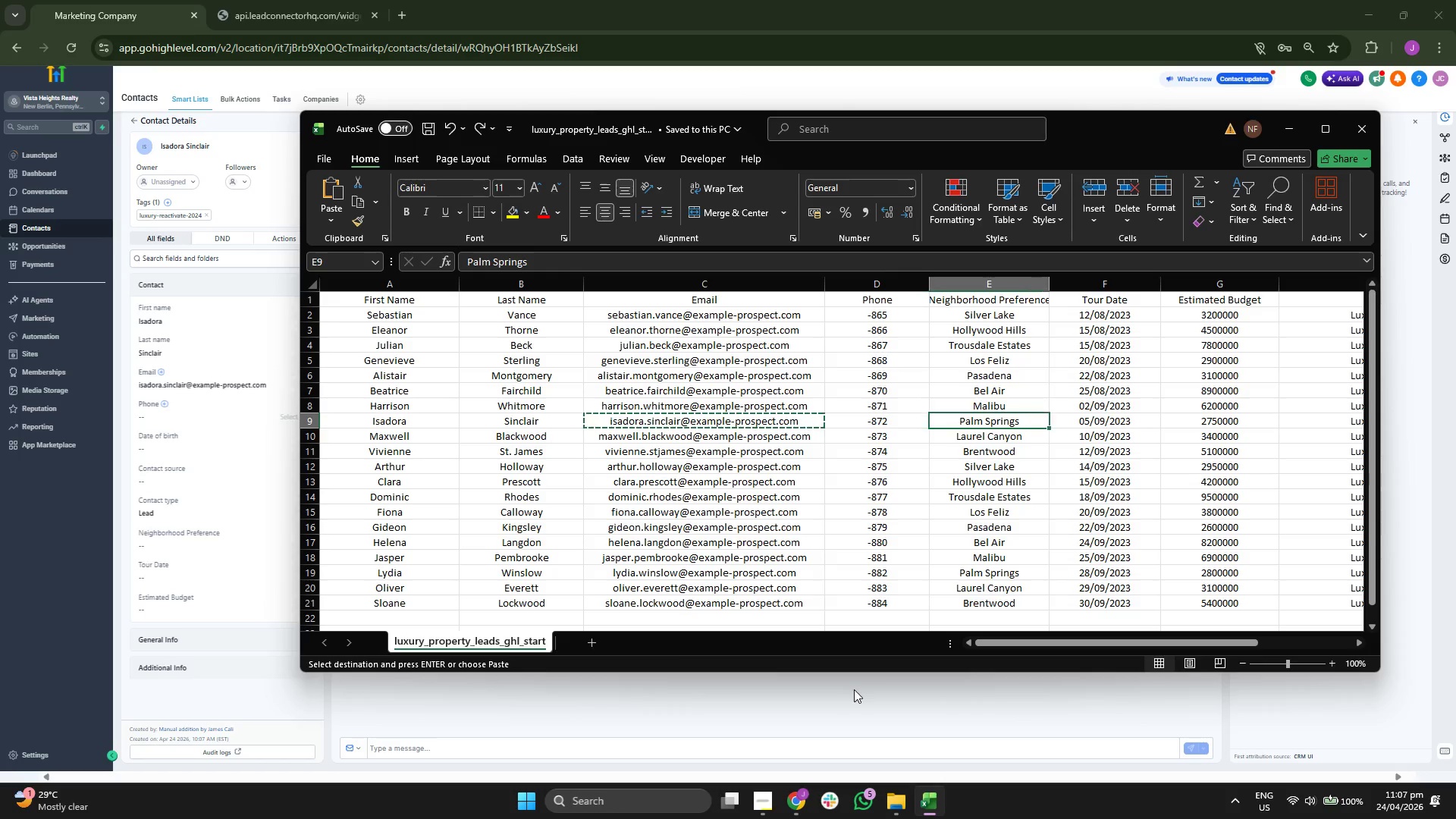 
key(ArrowRight)
 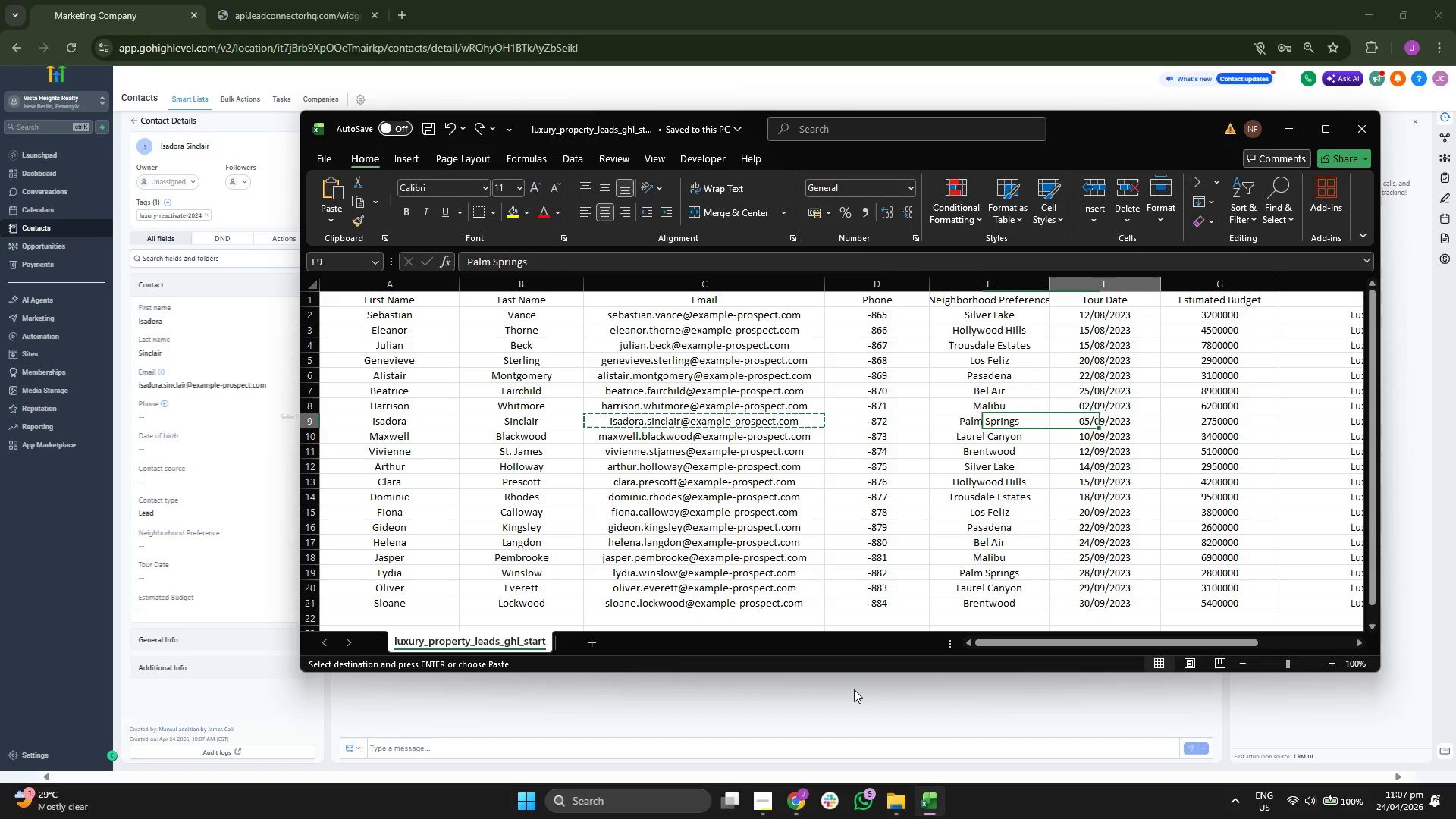 
key(Control+ControlLeft)
 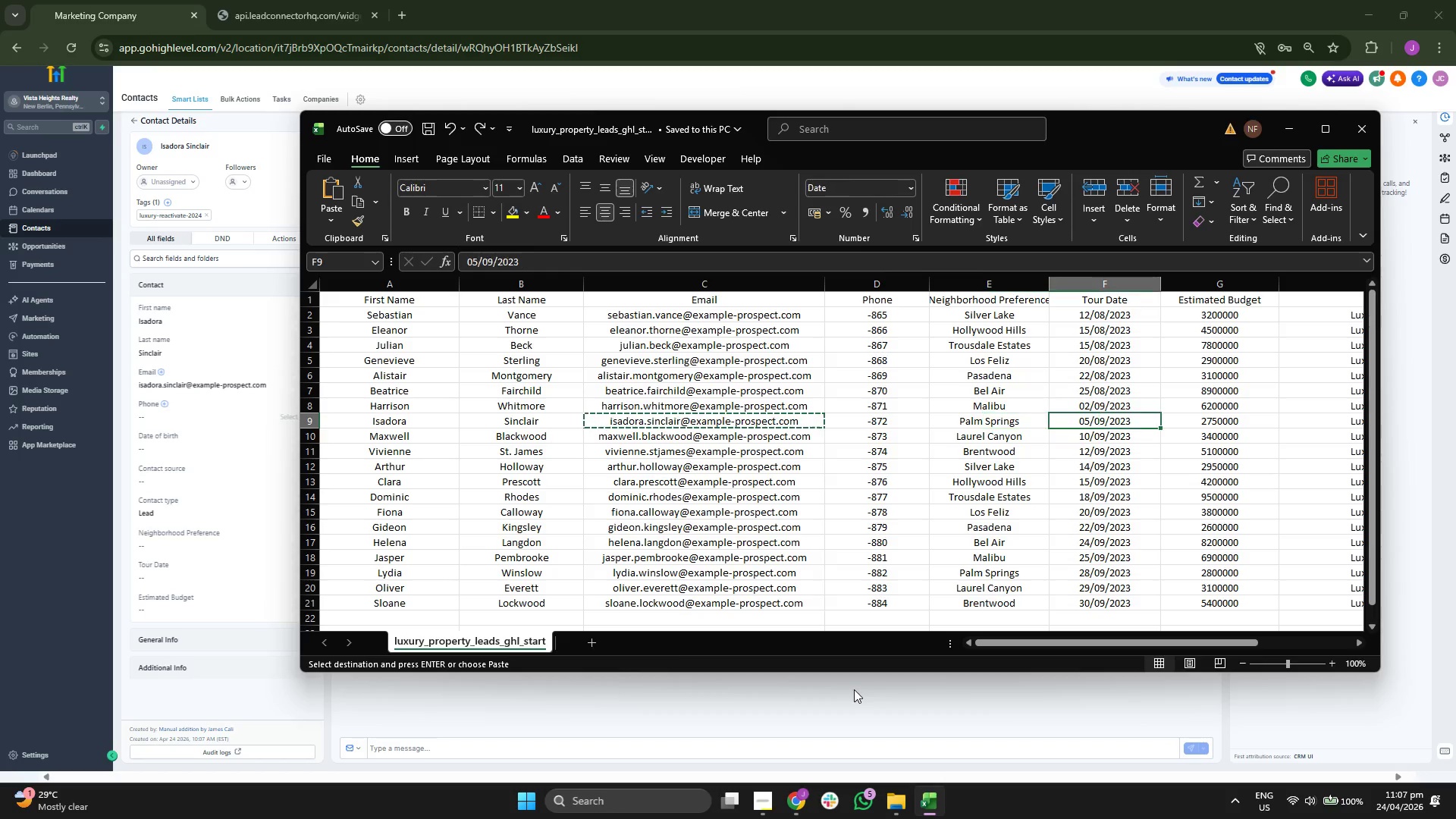 
key(Control+C)
 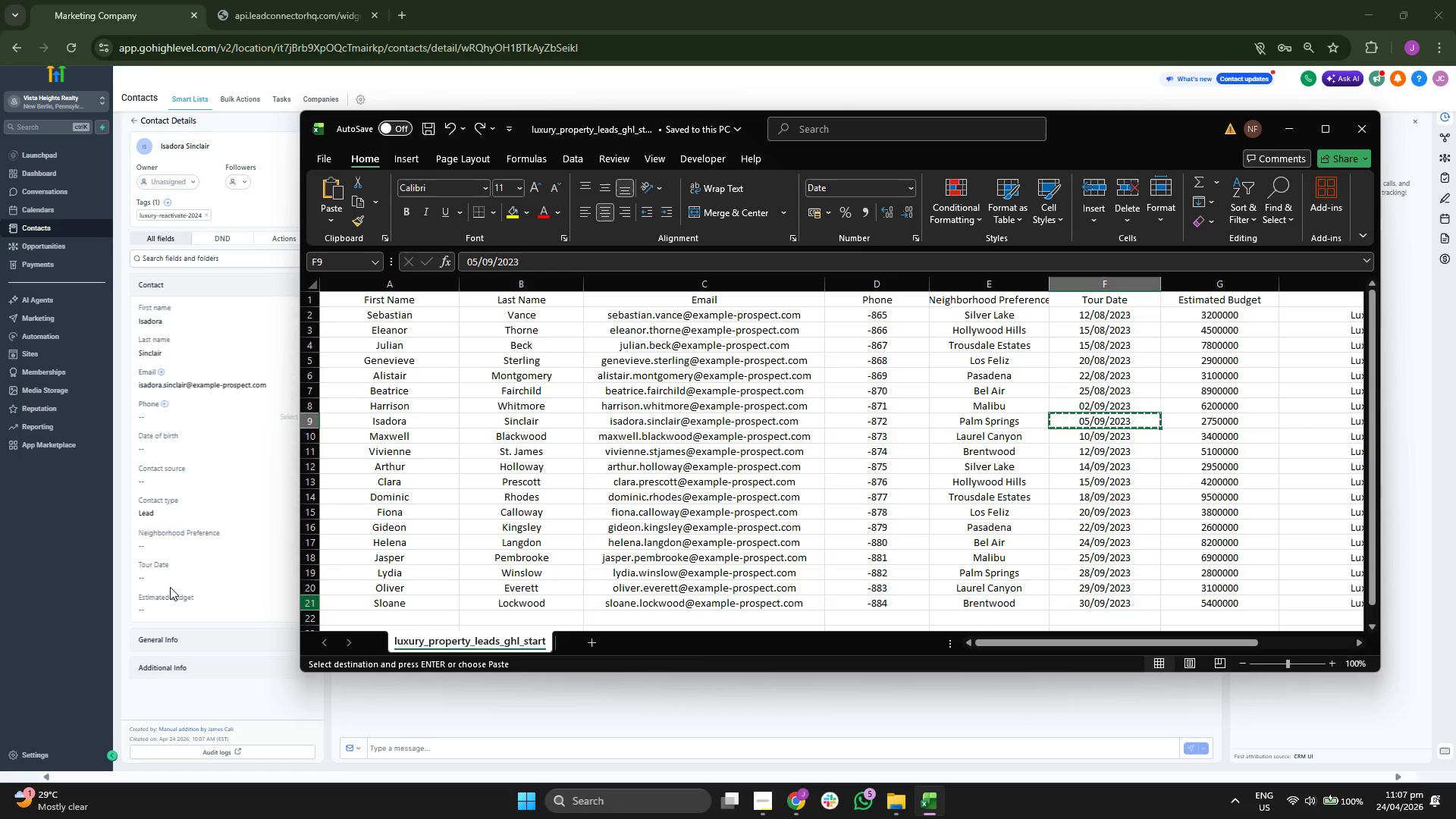 
left_click([174, 578])
 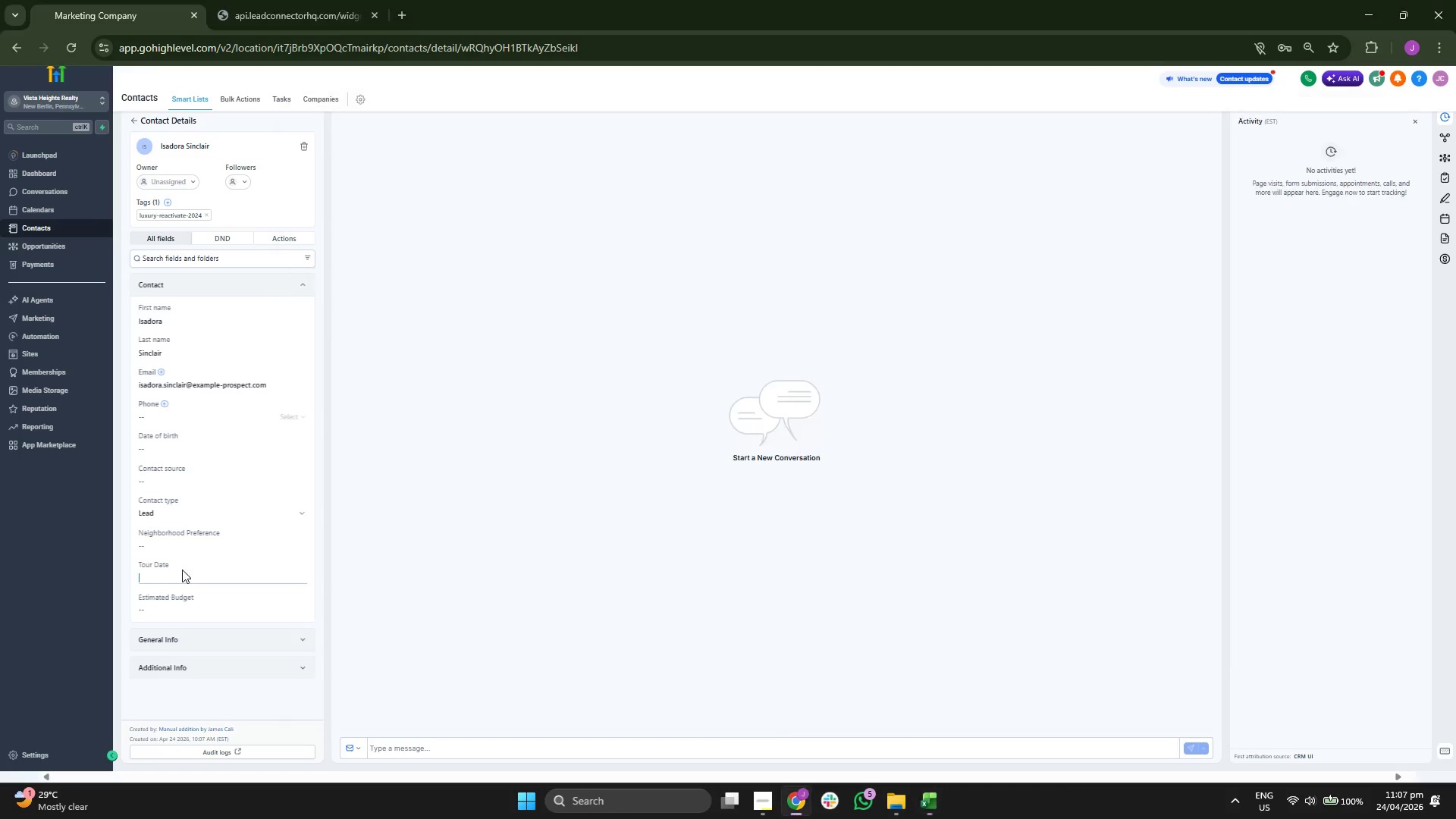 
key(Control+ControlLeft)
 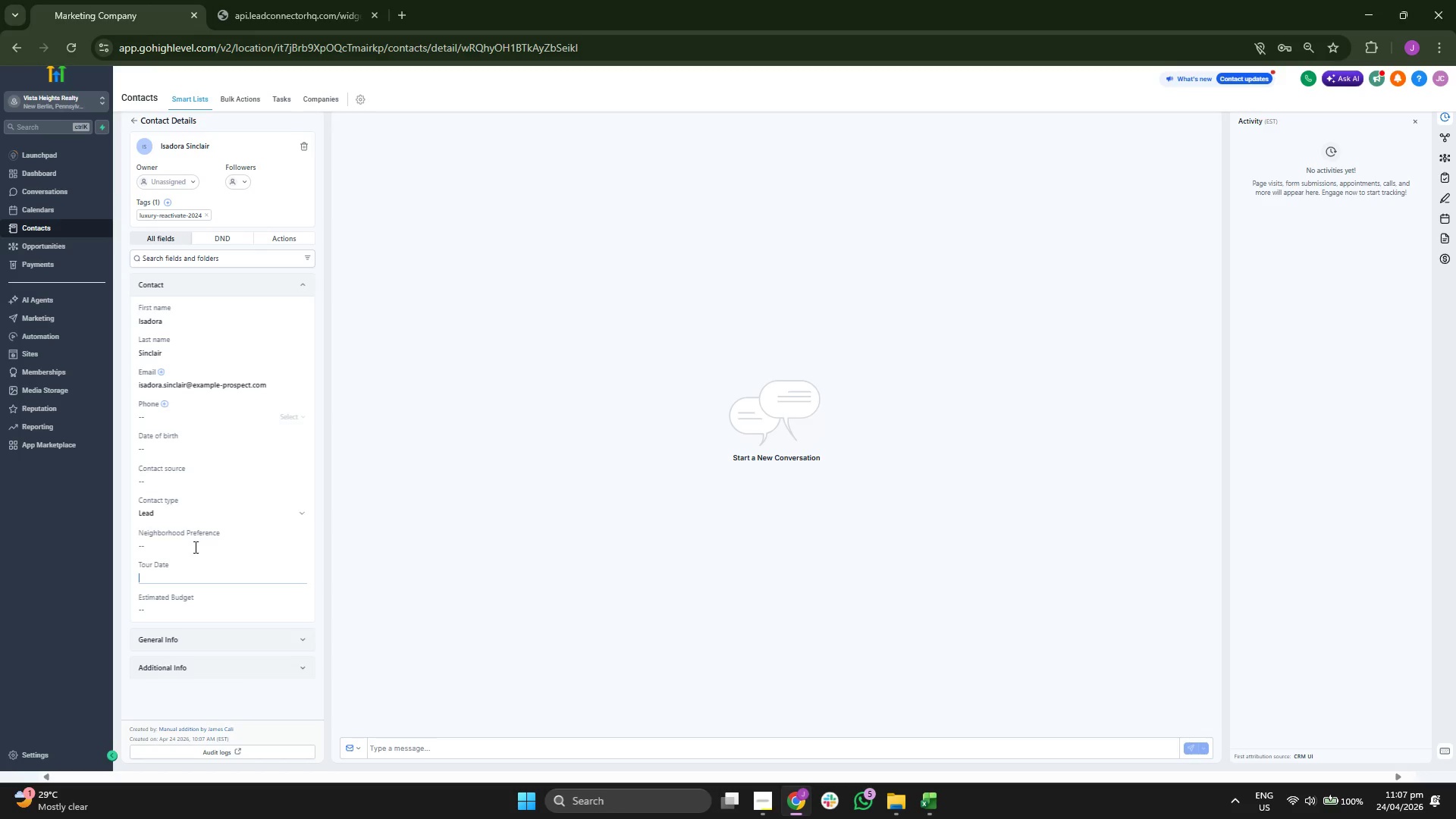 
key(Control+V)
 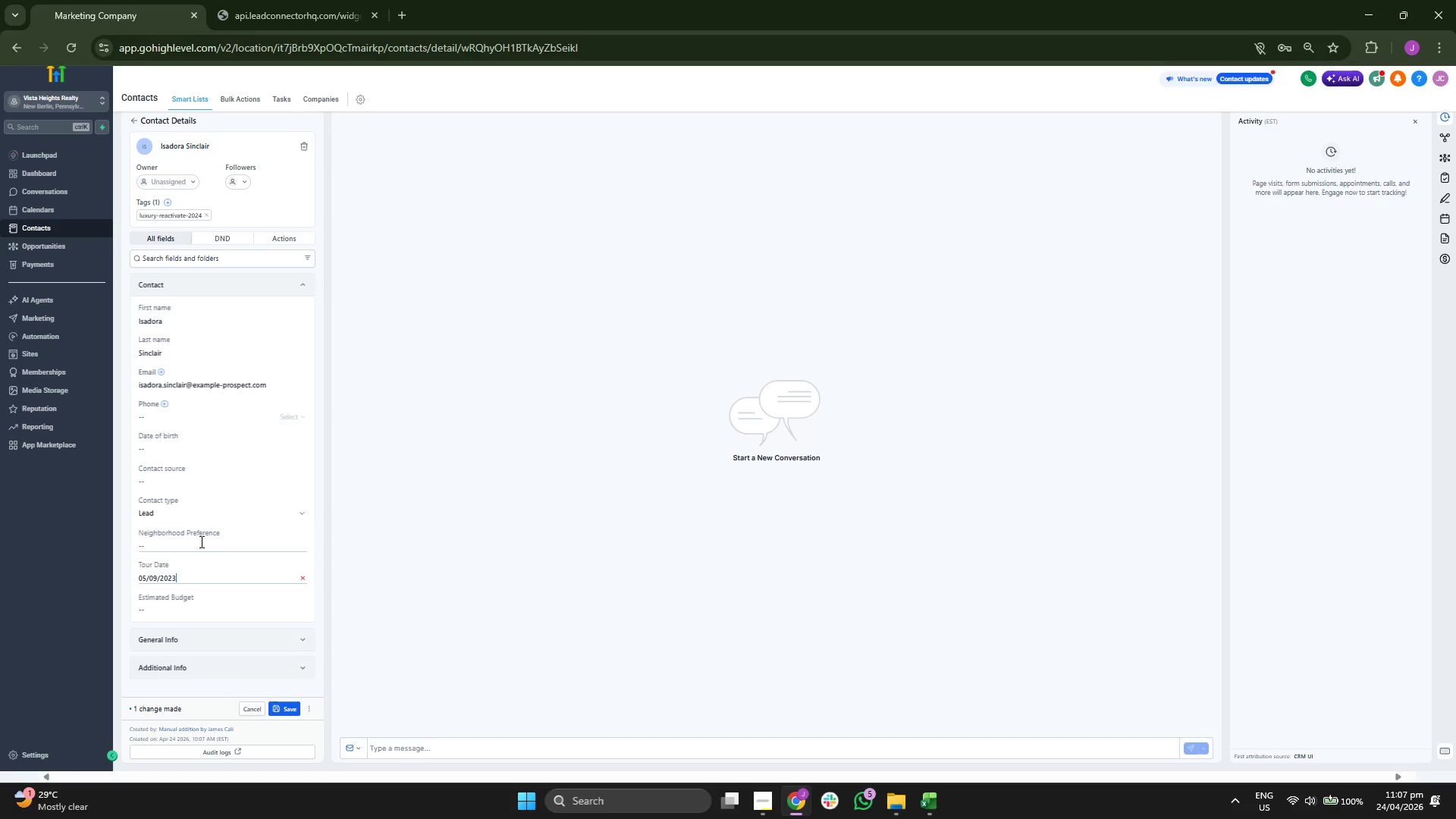 
left_click([202, 541])
 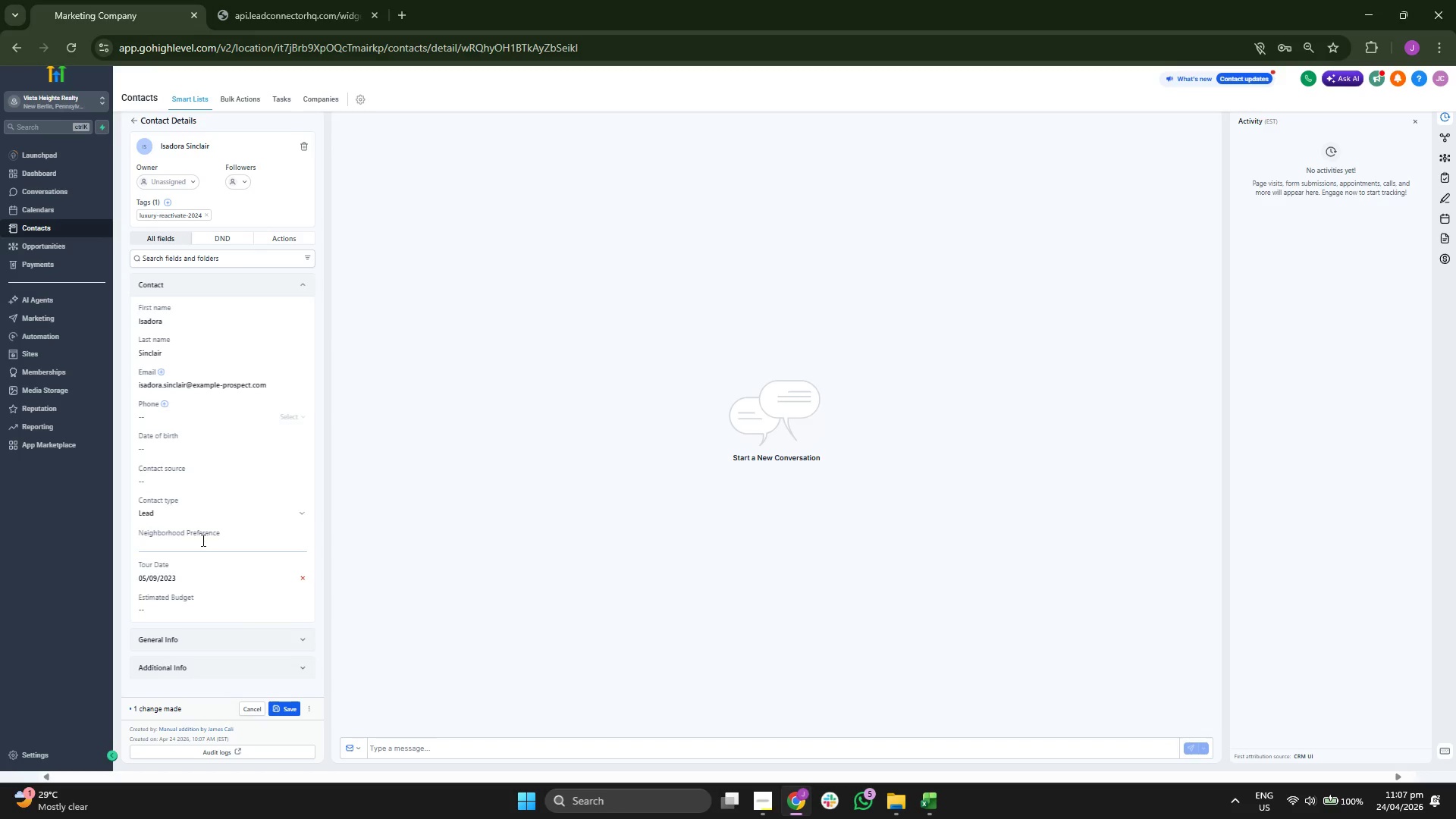 
type(Palm Sprign)
key(Backspace)
key(Backspace)
type(ngs)
 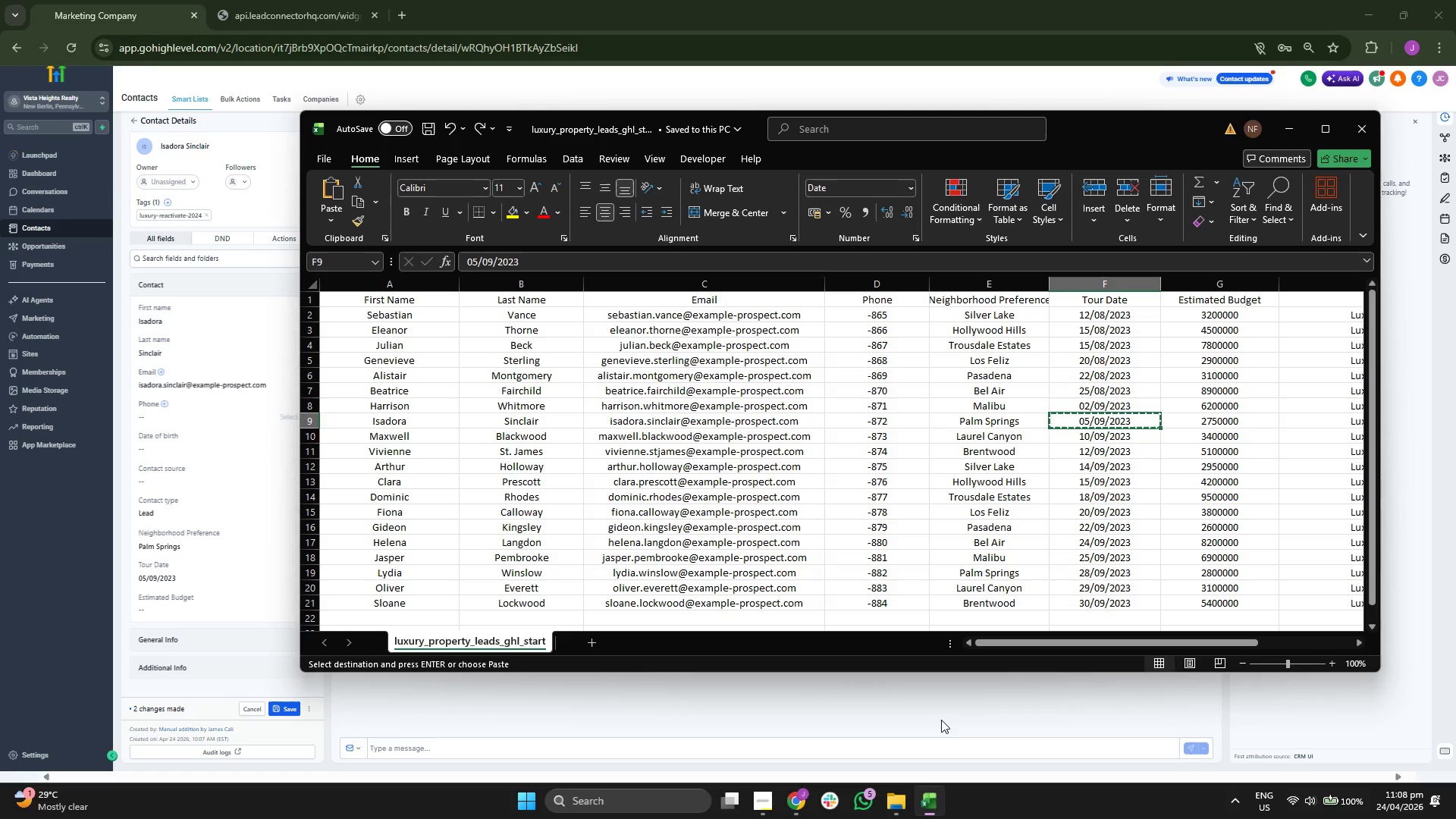 
key(ArrowRight)
 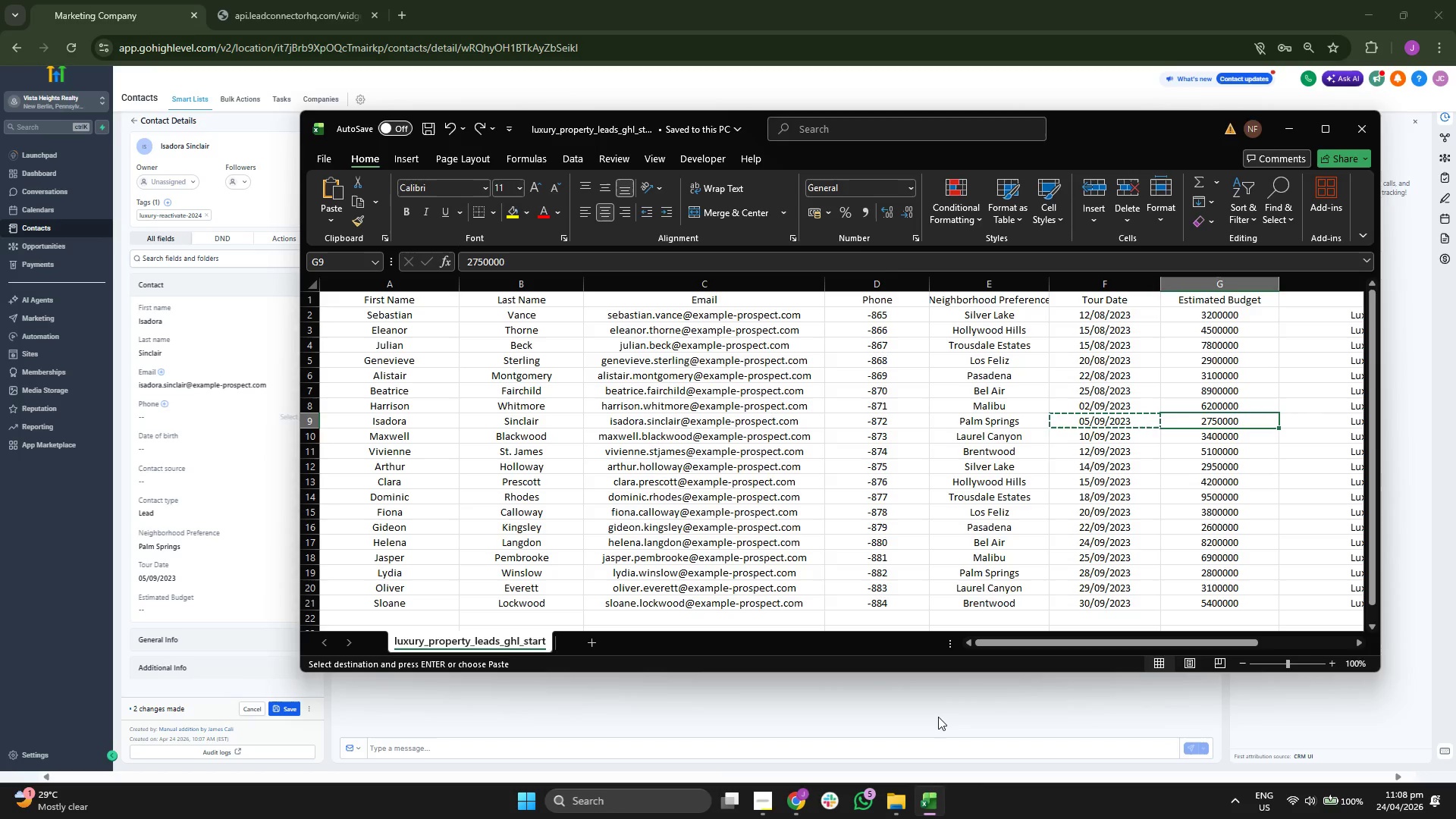 
key(Control+ControlLeft)
 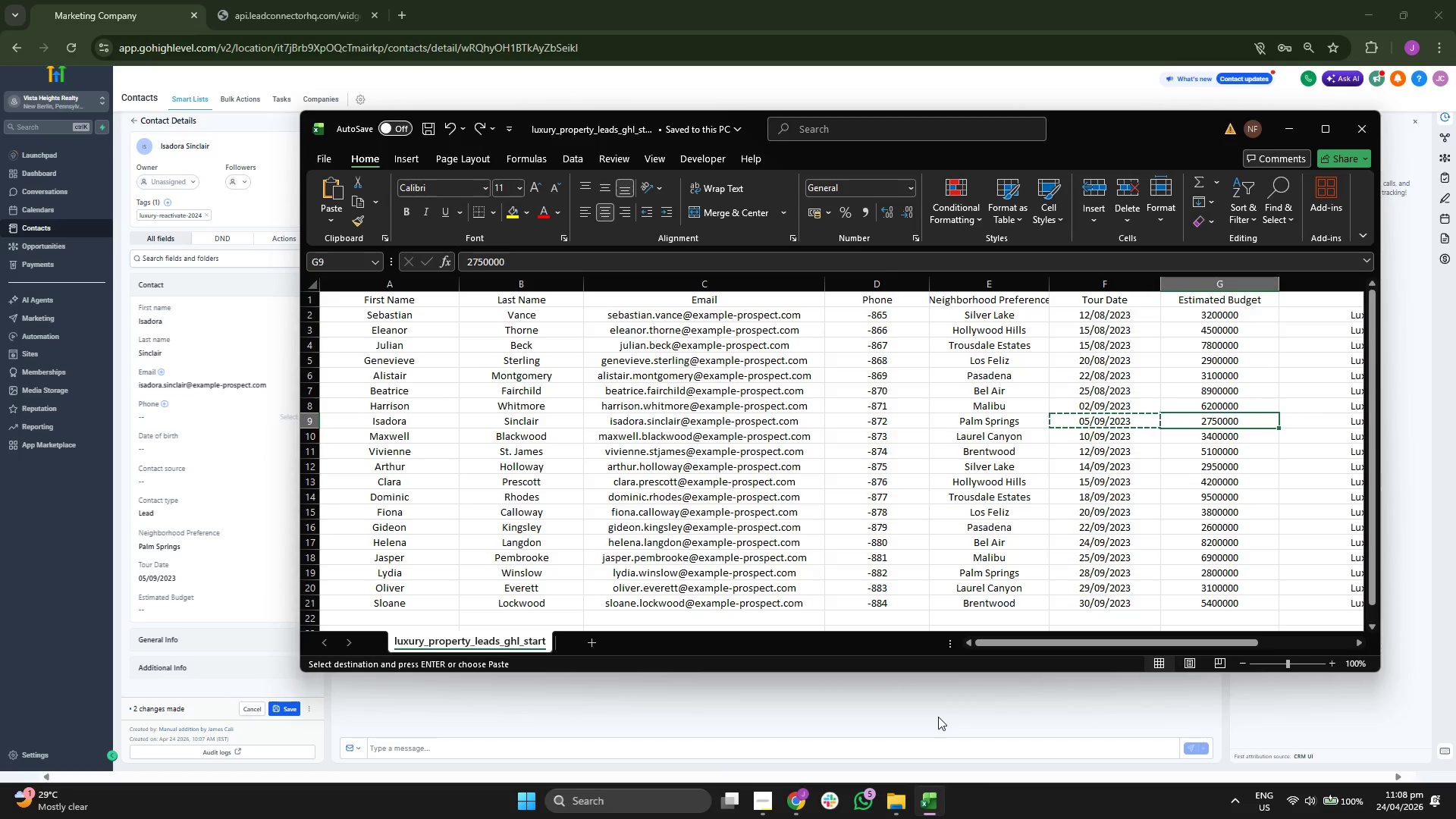 
key(Control+C)
 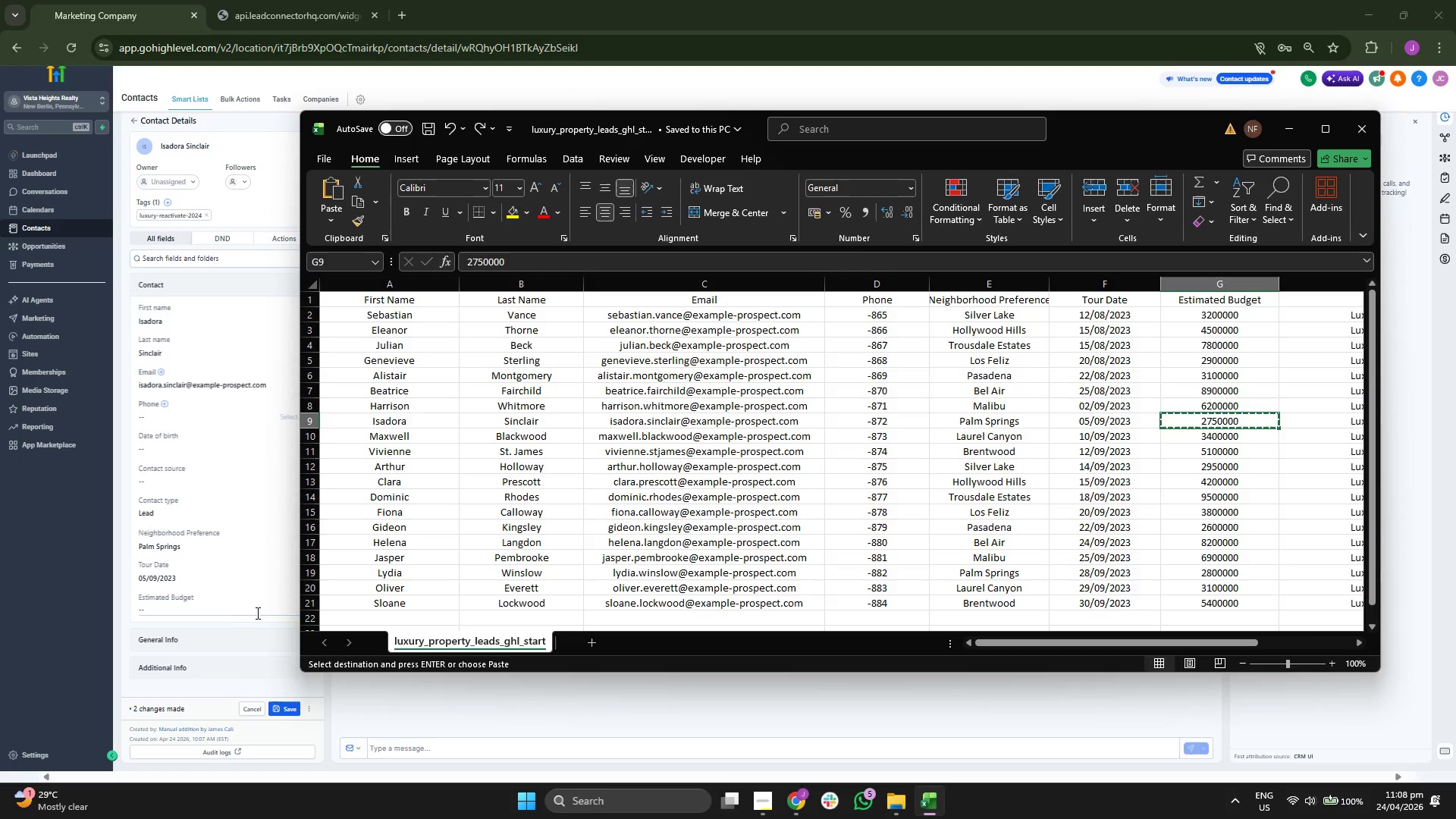 
key(Control+ControlLeft)
 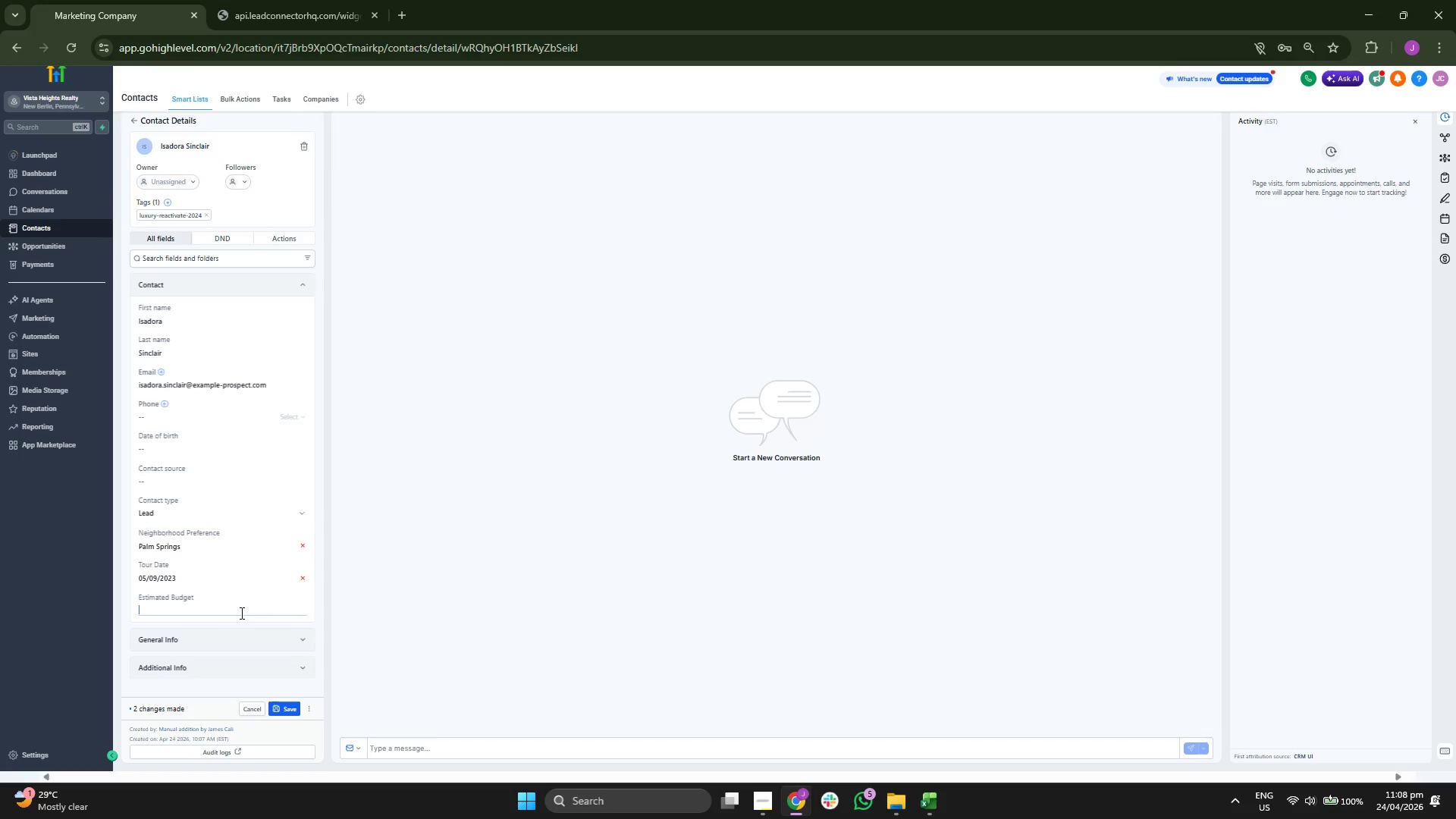 
key(Control+V)
 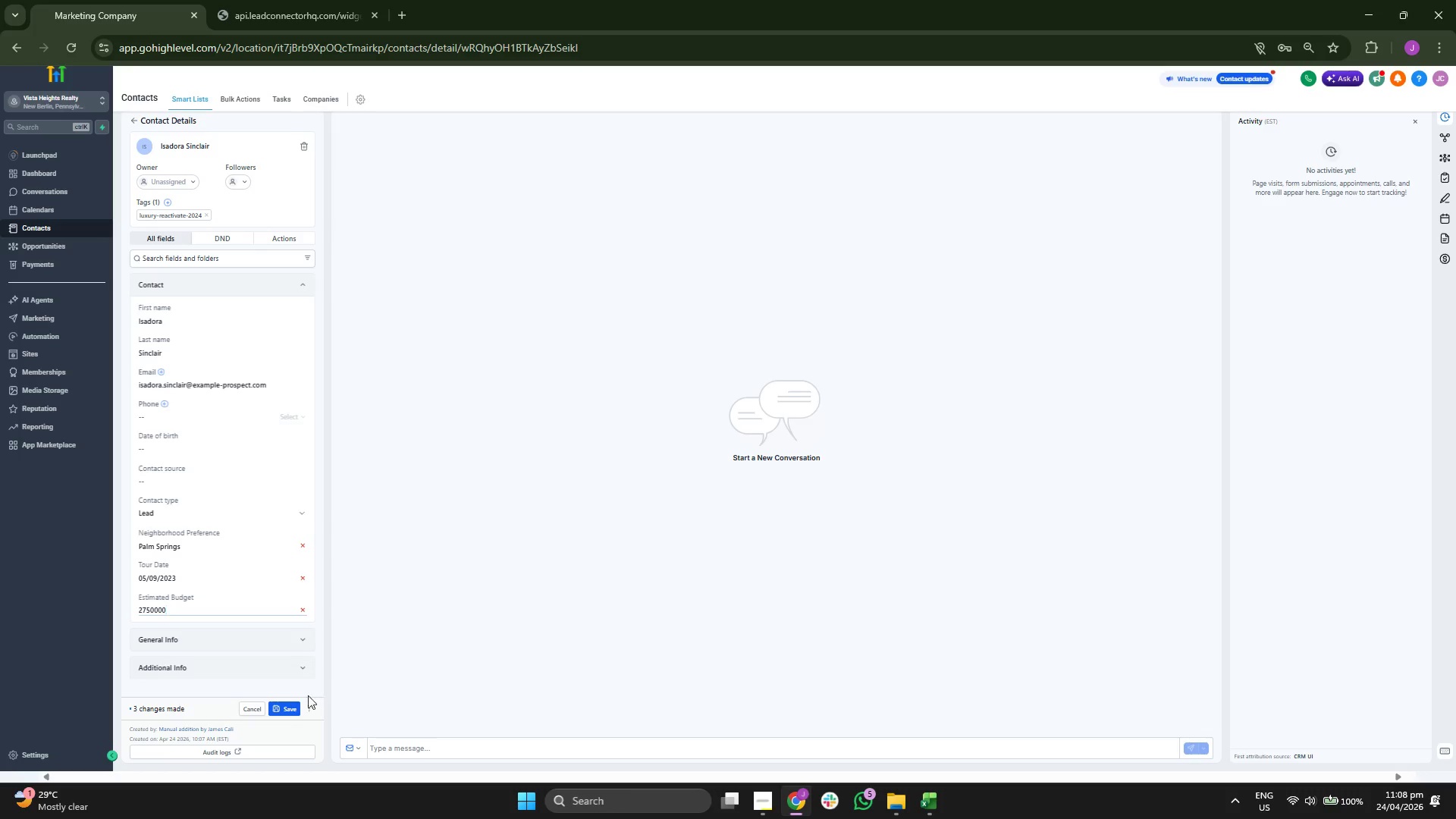 
left_click([287, 705])
 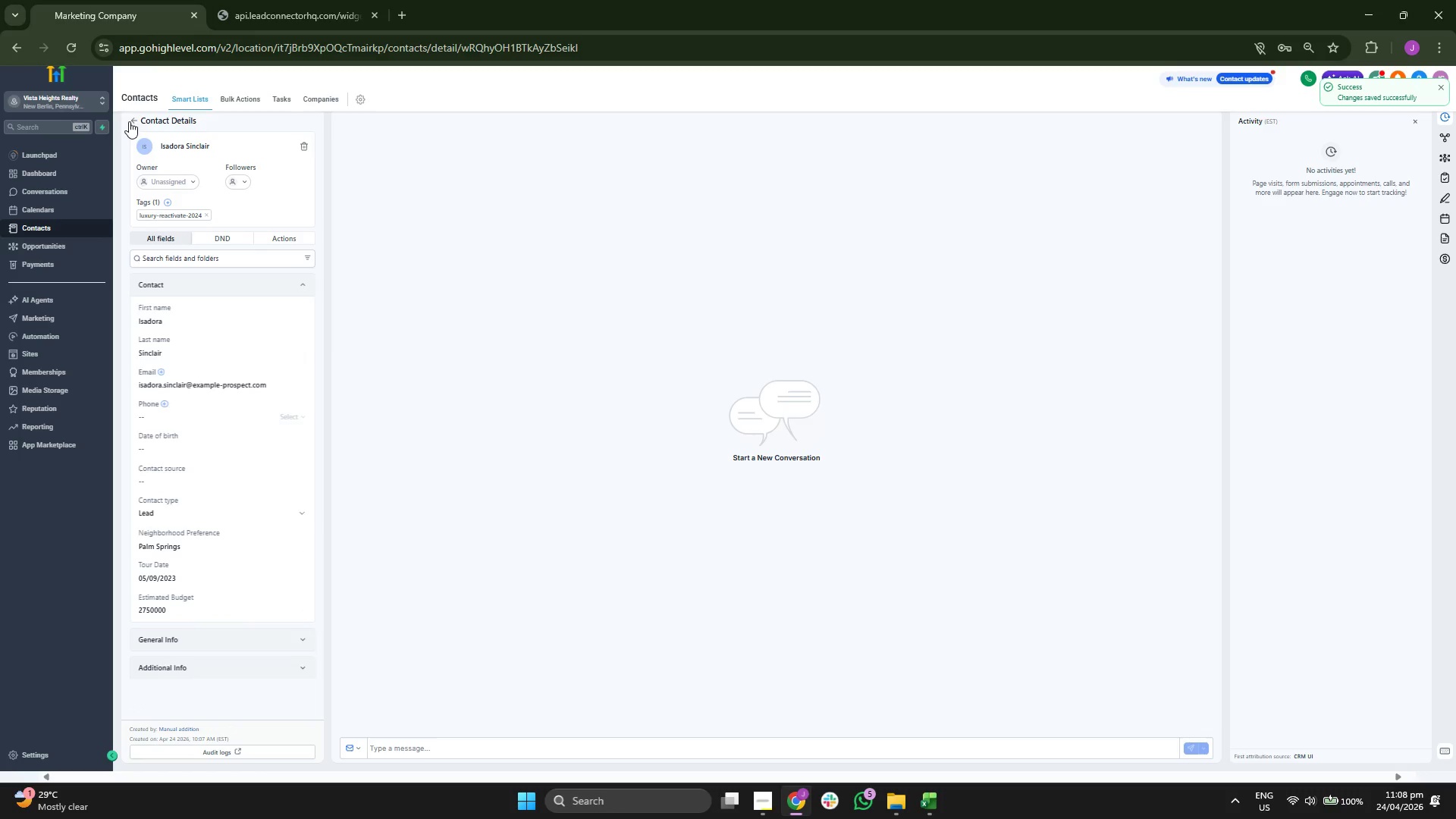 
double_click([133, 118])
 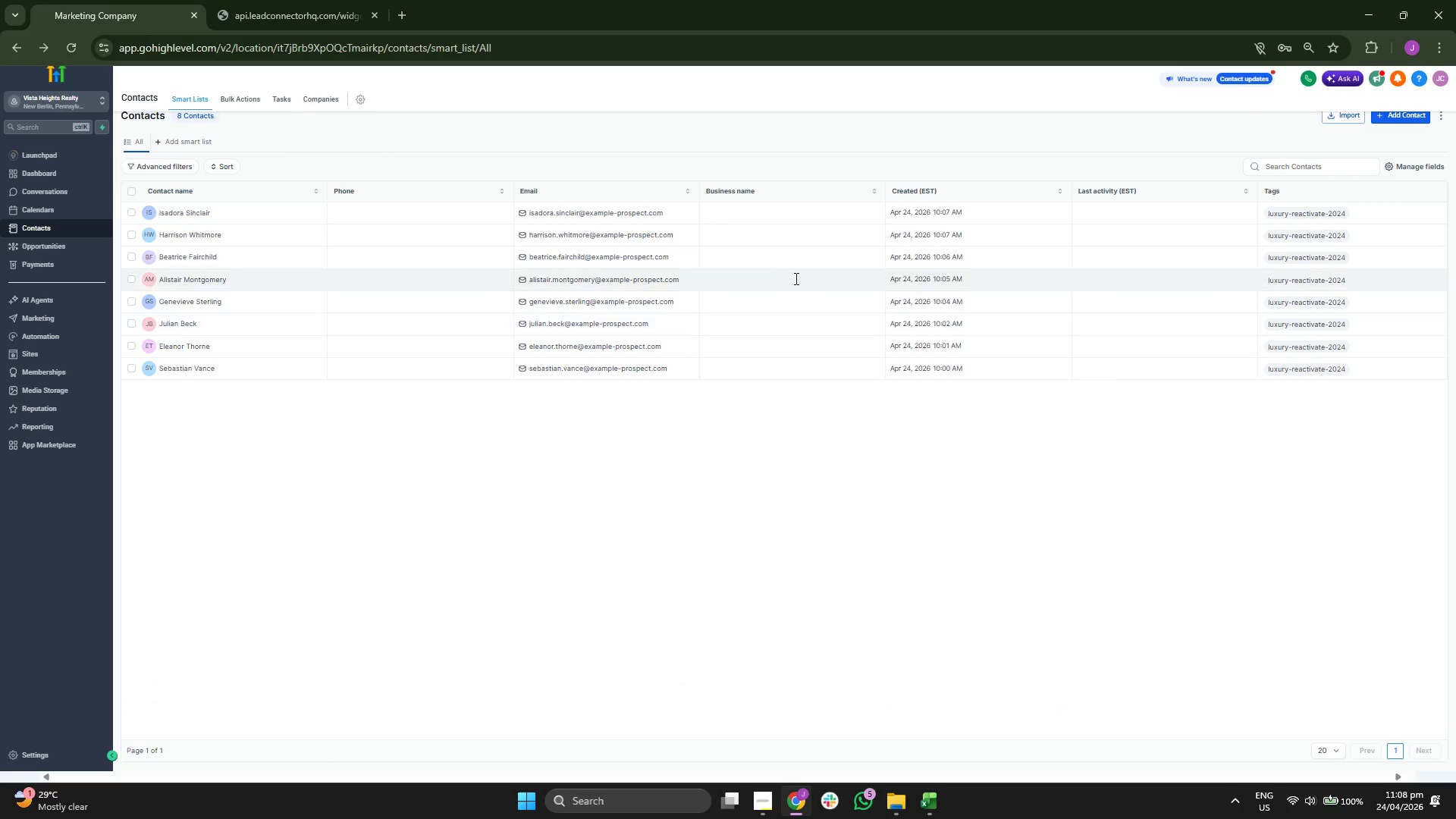 
left_click([1381, 118])
 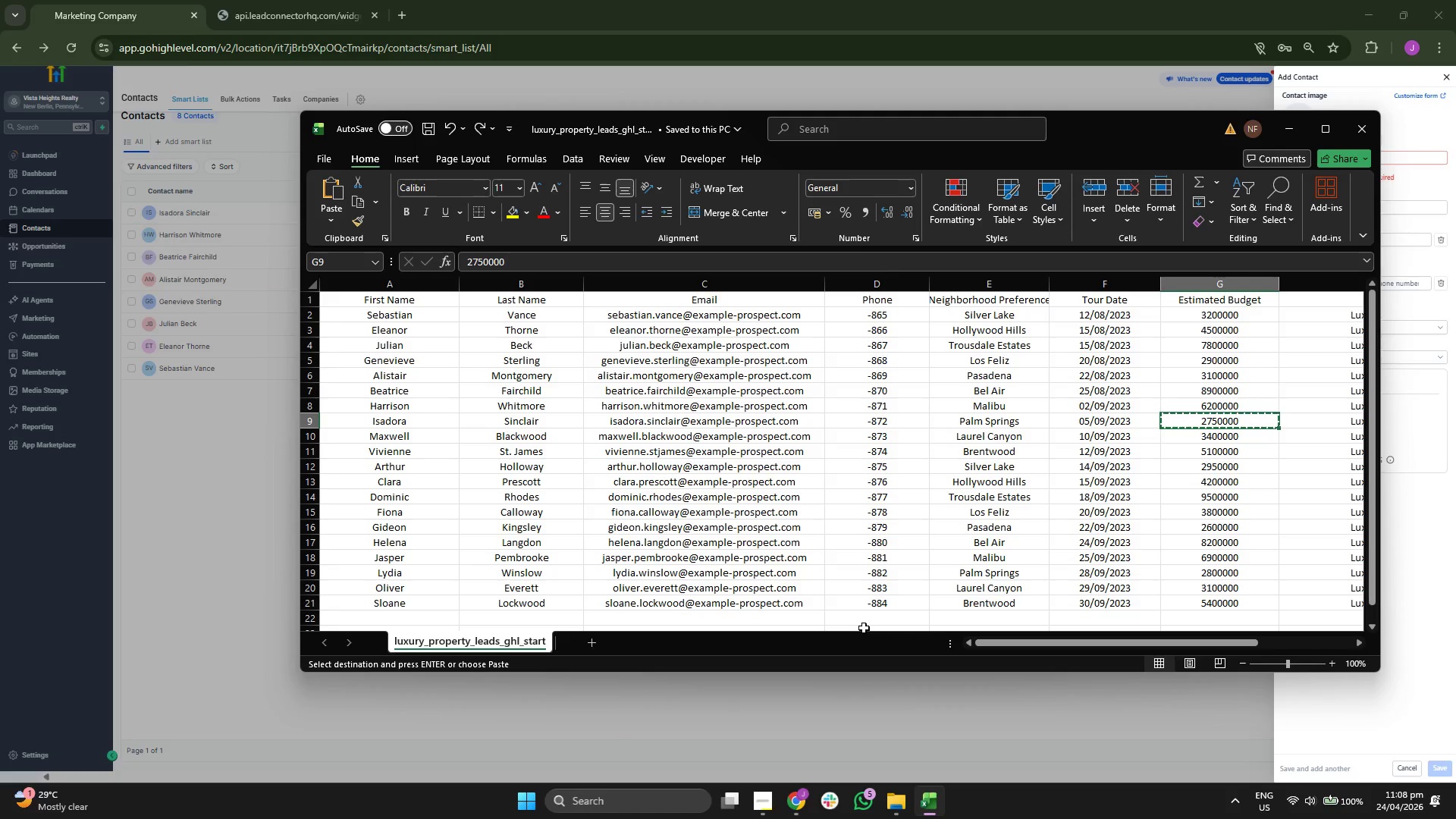 
key(ArrowDown)
 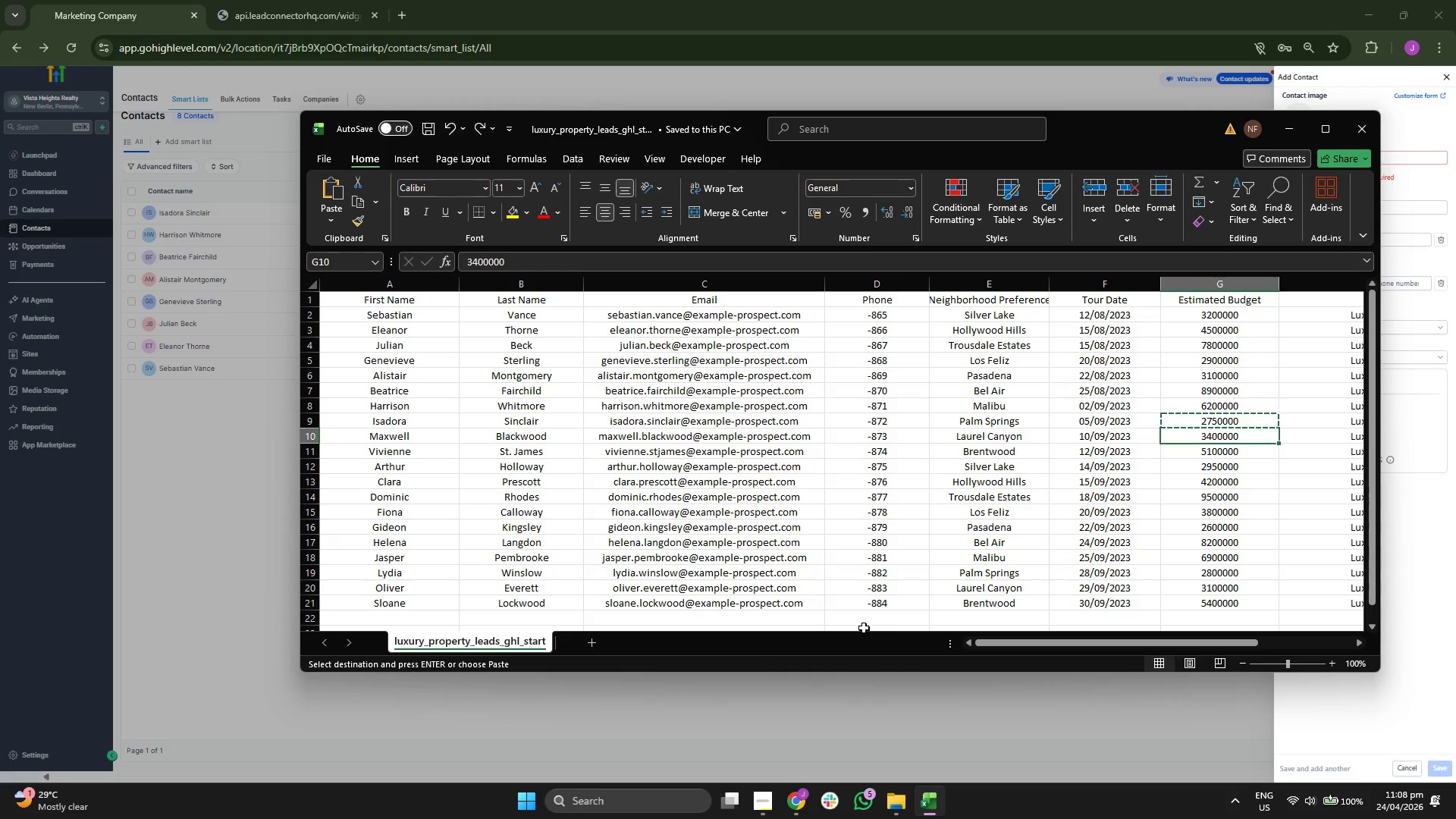 
key(ArrowLeft)
 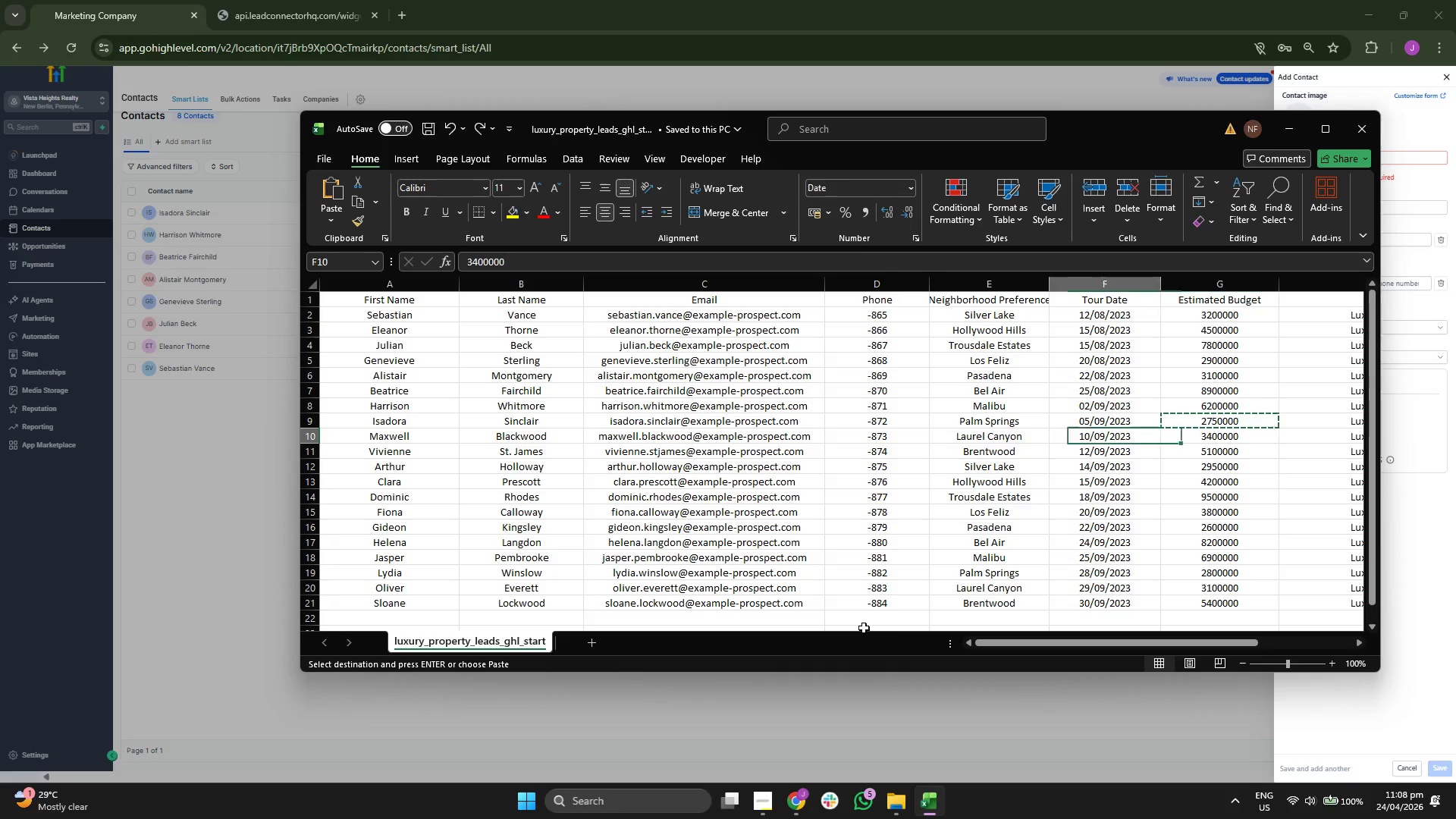 
key(ArrowLeft)
 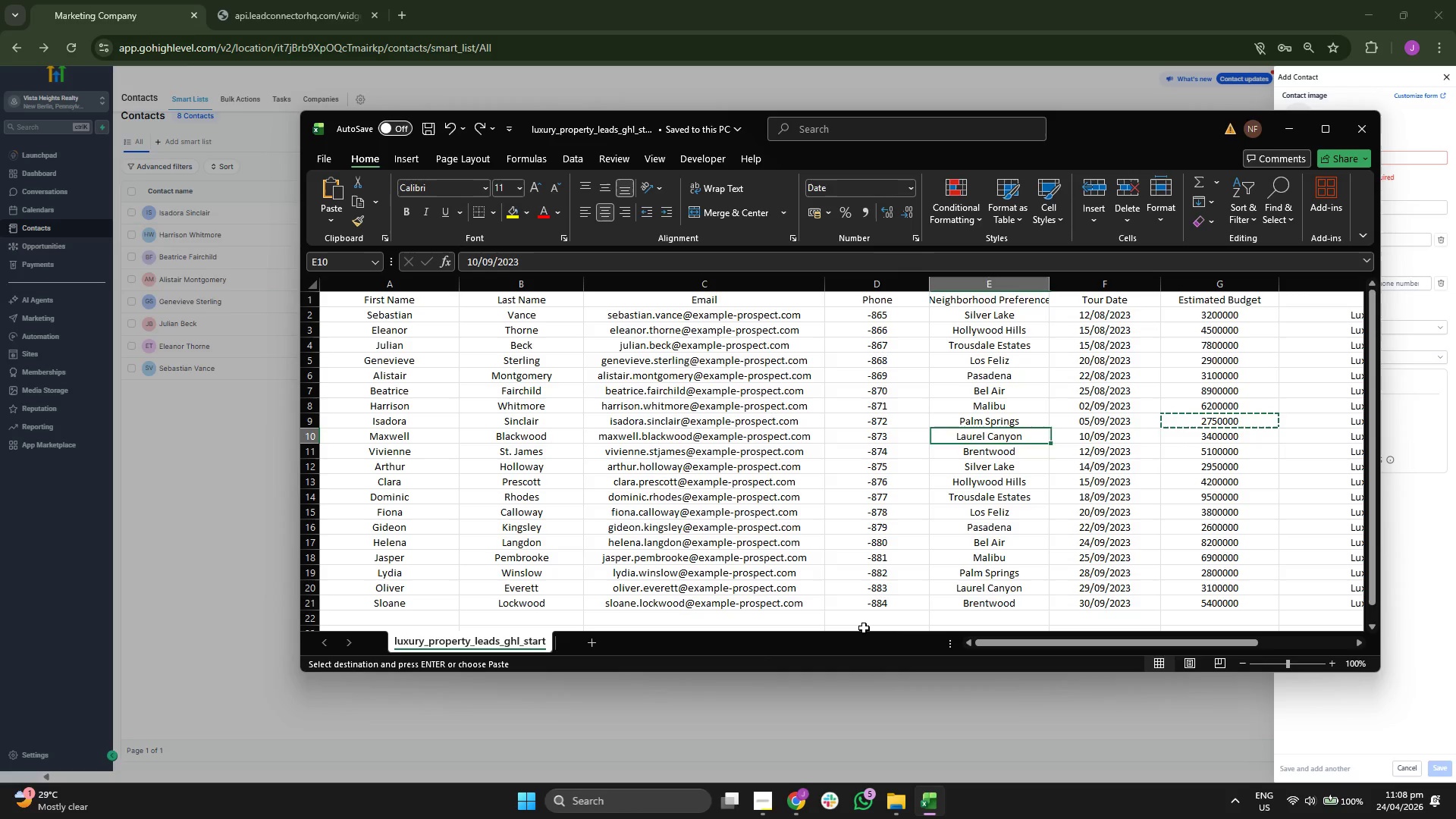 
key(ArrowLeft)
 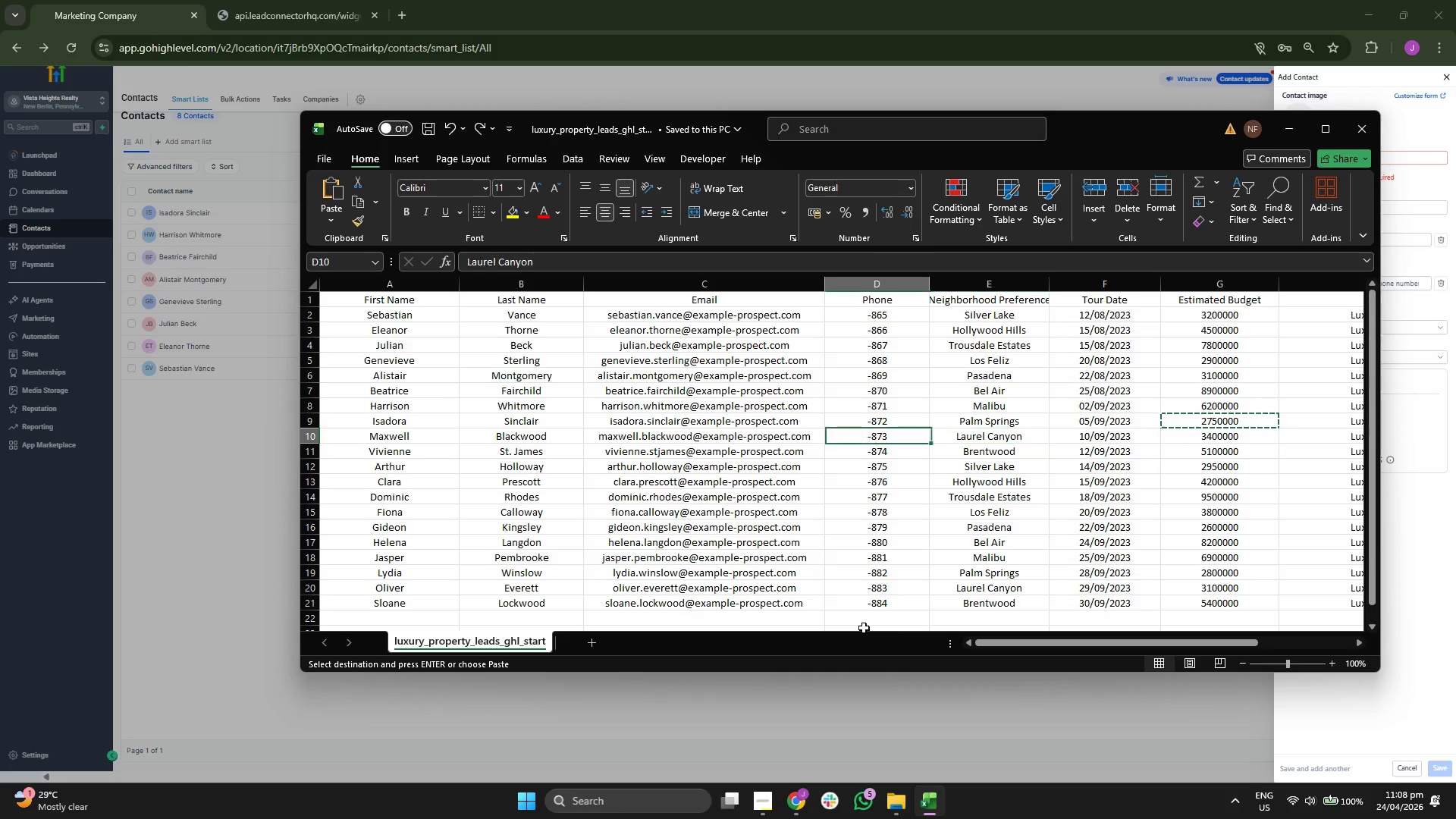 
key(ArrowLeft)
 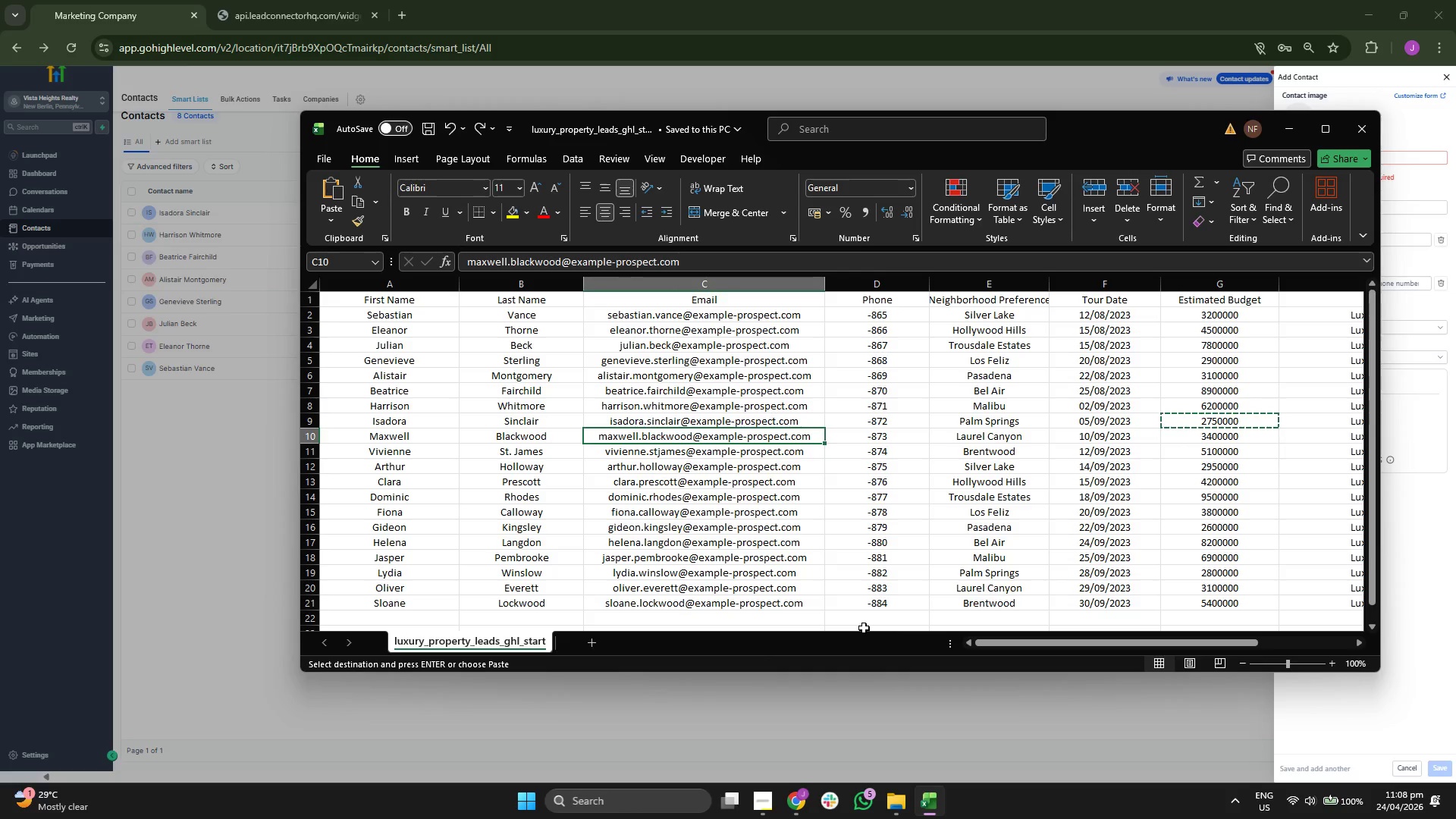 
key(Control+ControlLeft)
 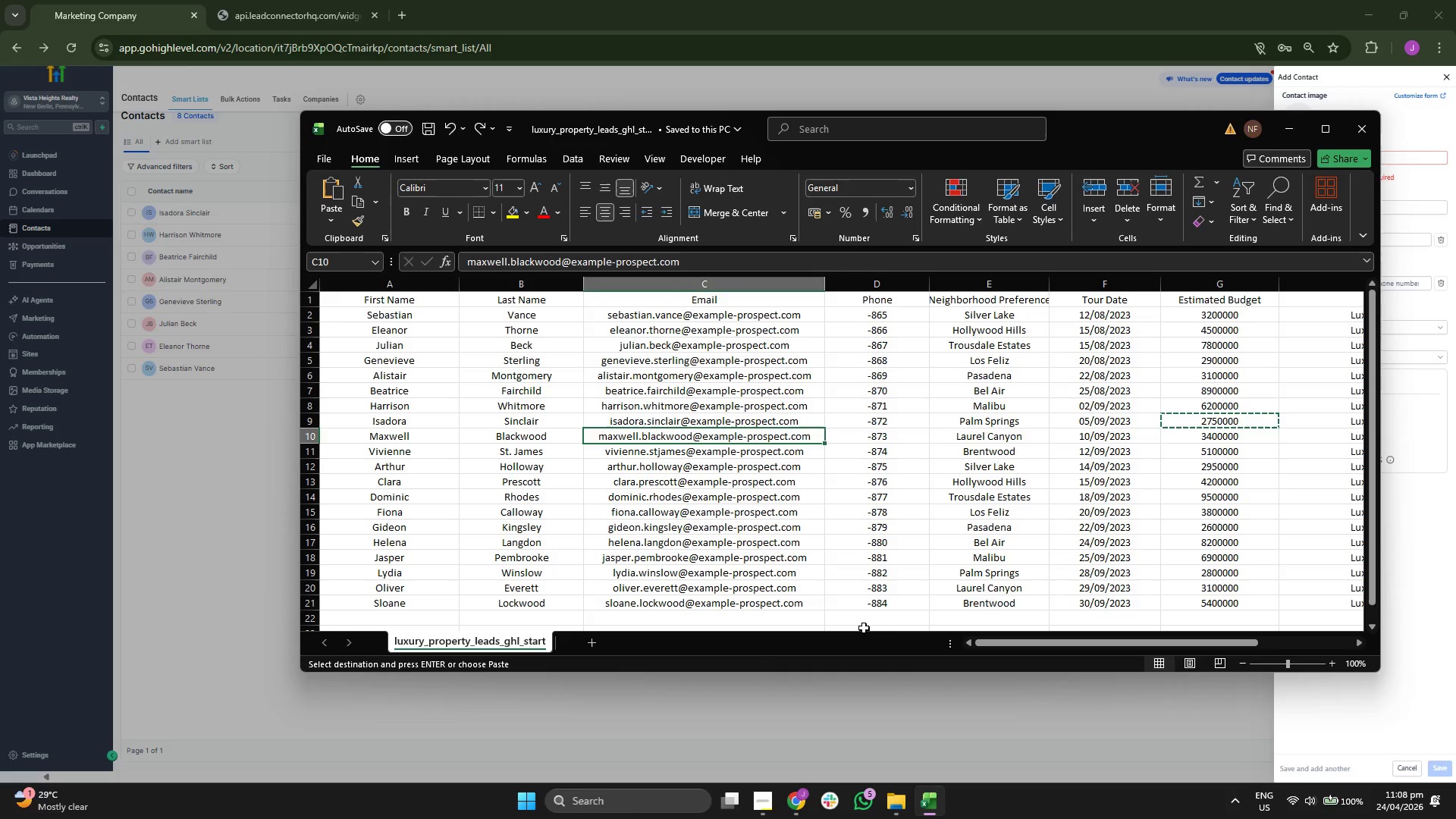 
key(Control+C)
 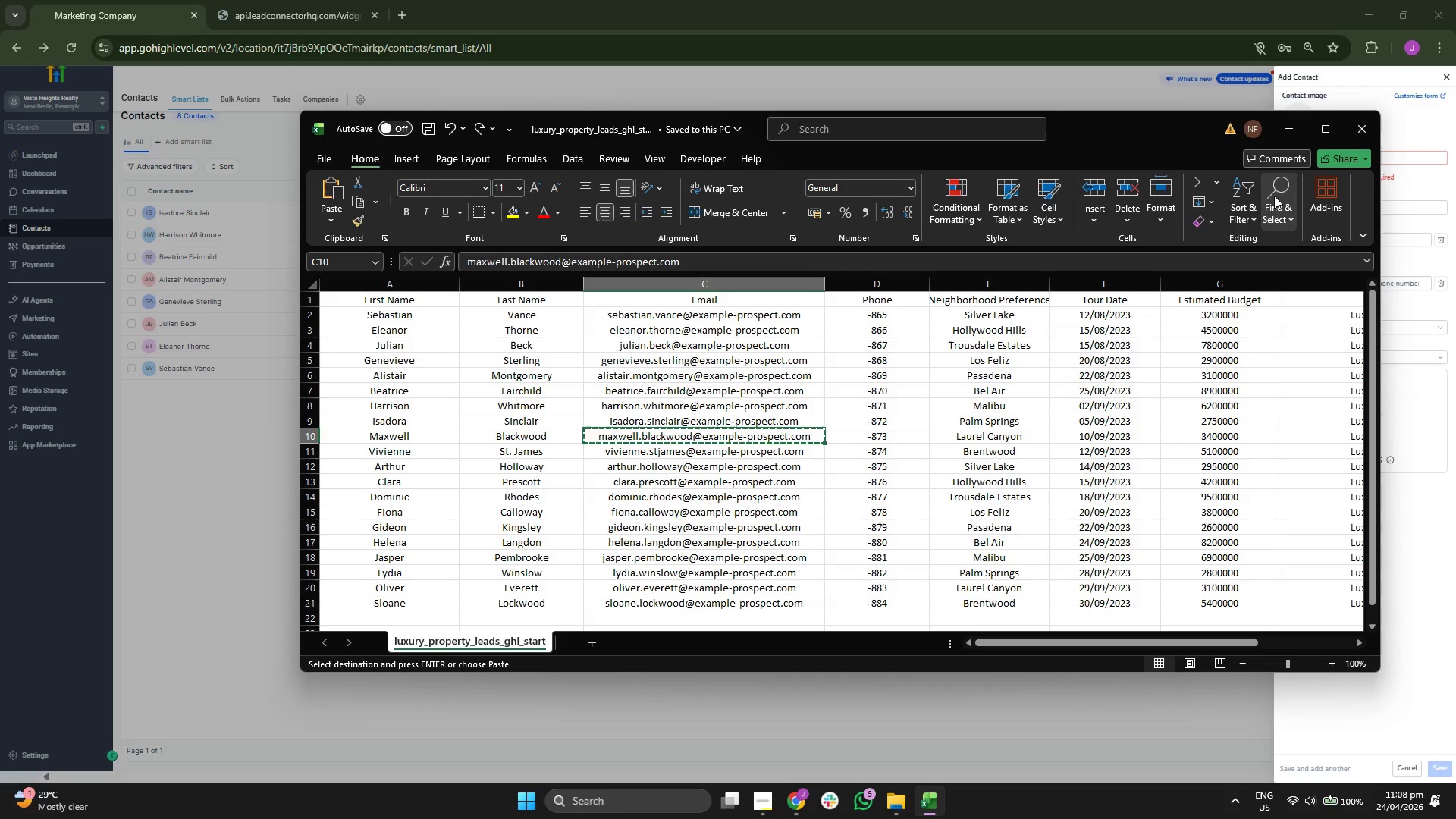 
left_click([1288, 124])
 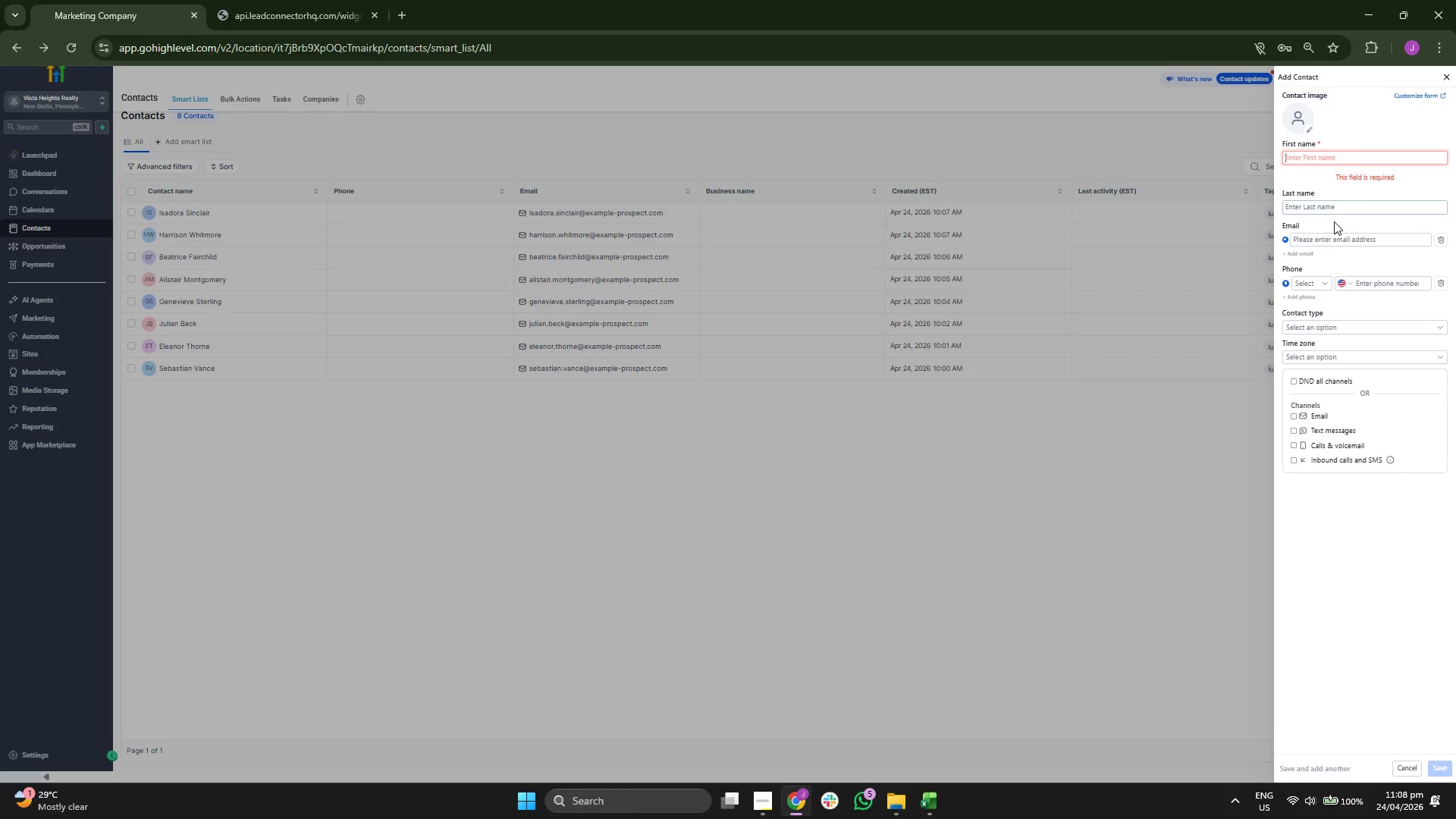 
left_click([1335, 232])
 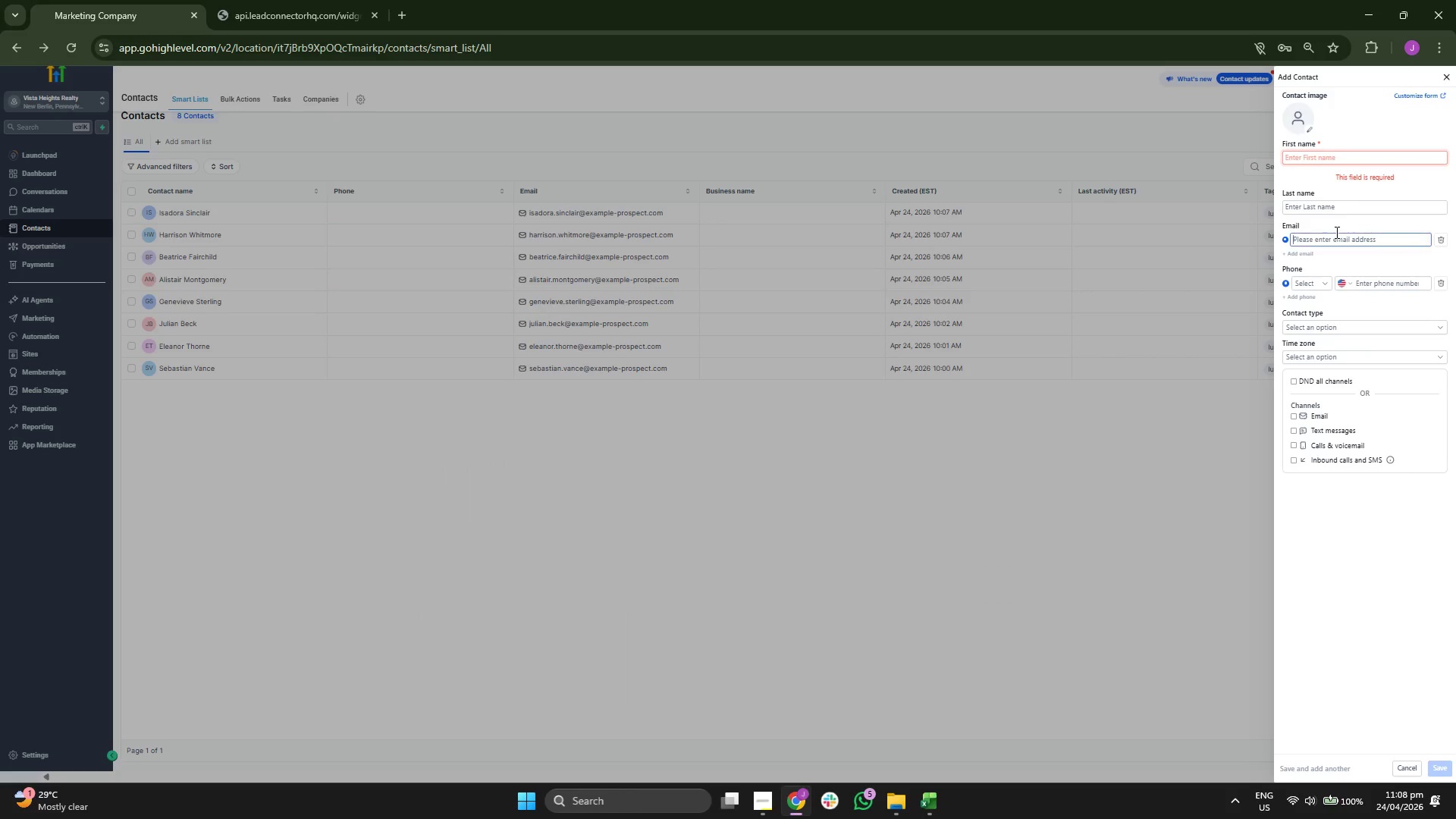 
key(Control+ControlLeft)
 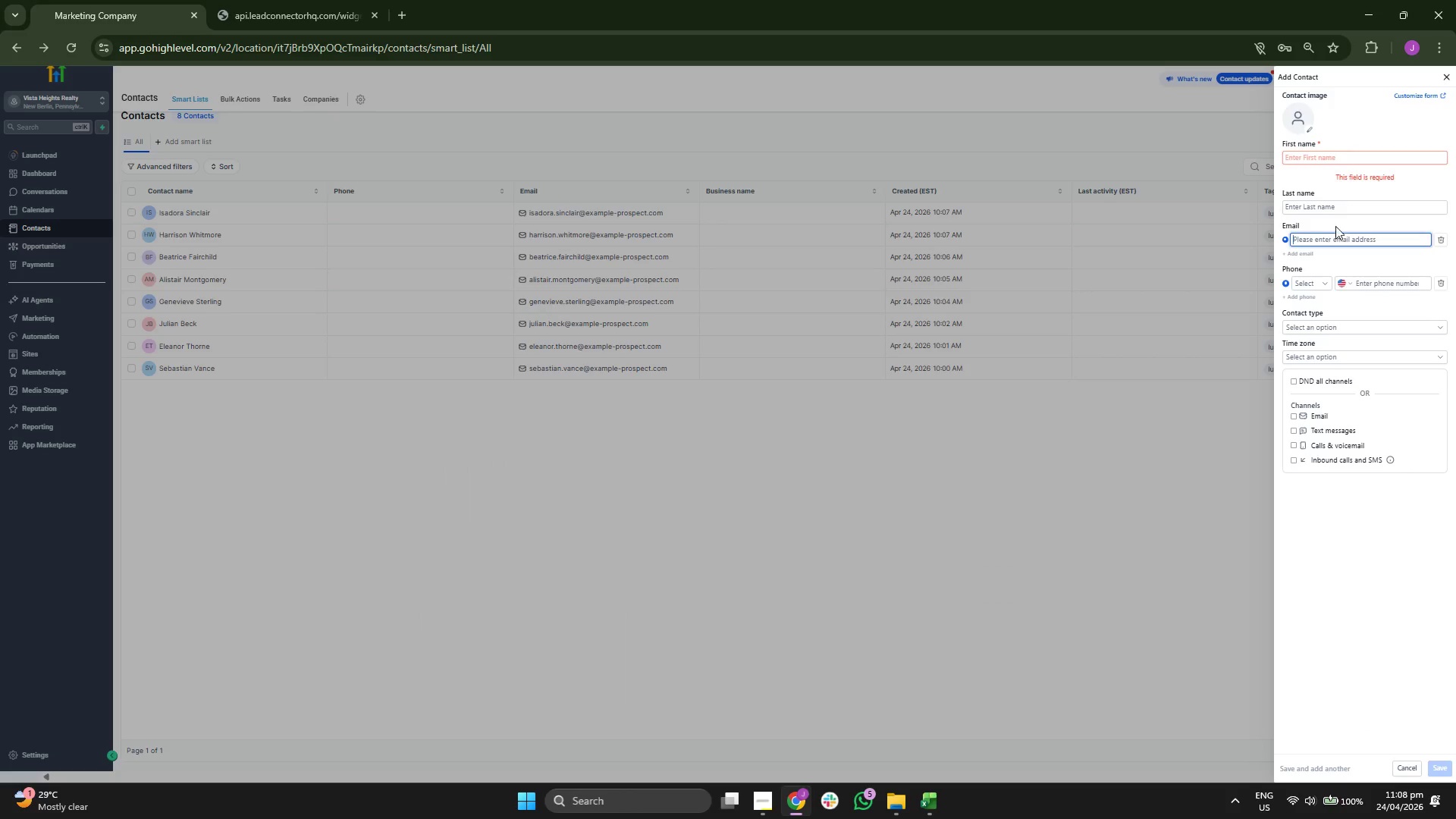 
key(Control+V)
 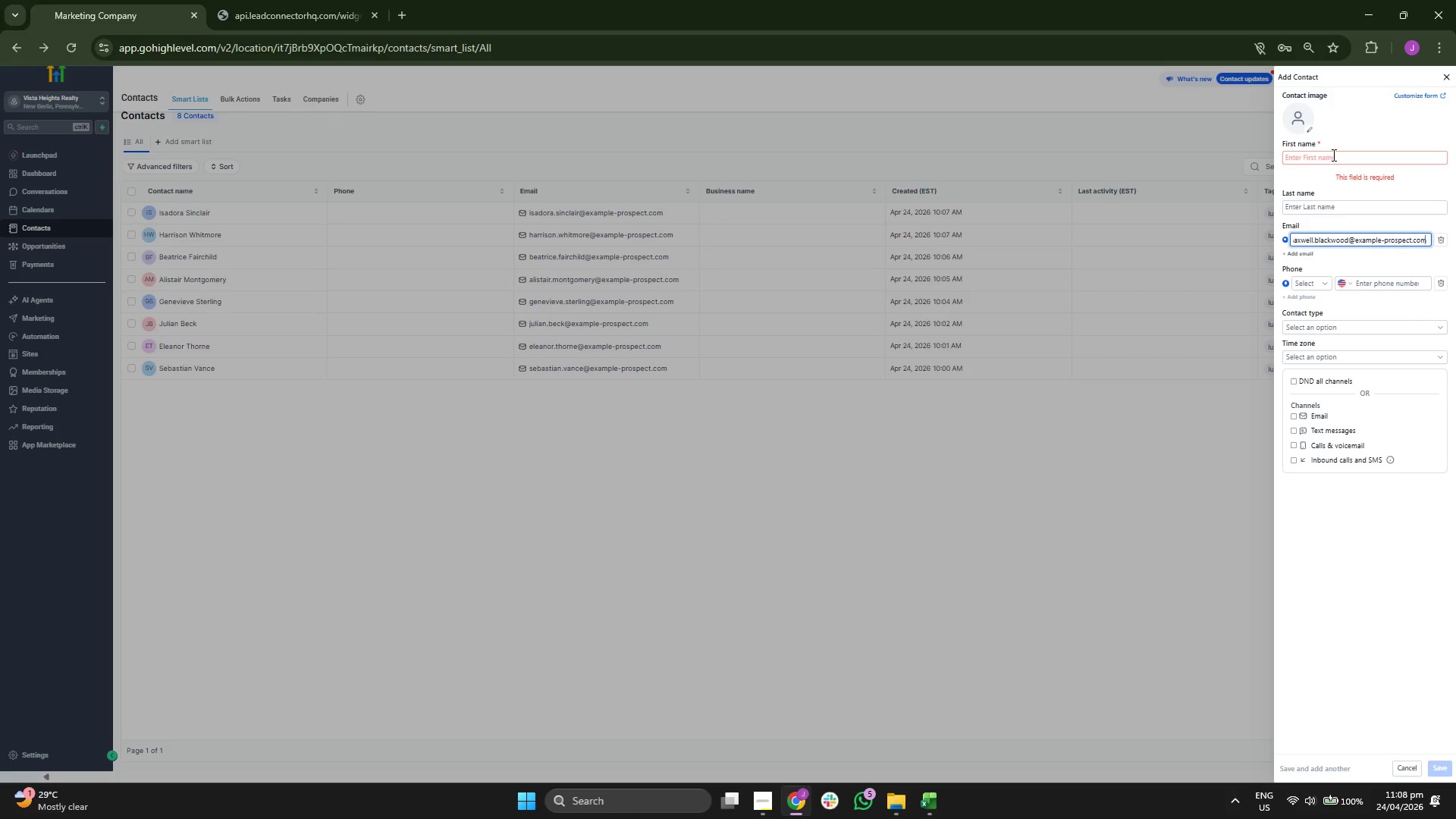 
left_click([1333, 152])
 